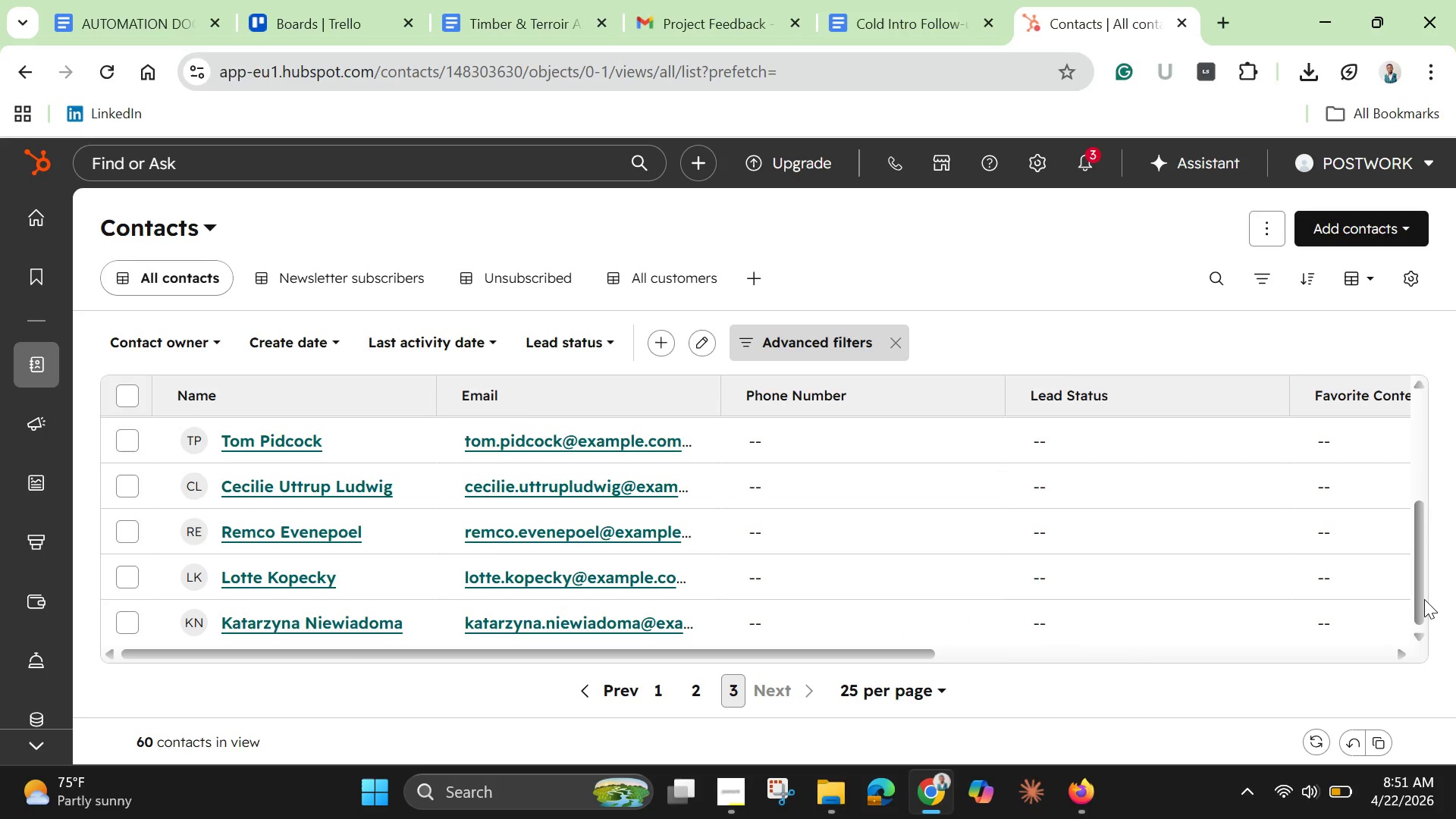 
left_click_drag(start_coordinate=[1416, 597], to_coordinate=[1394, 679])
 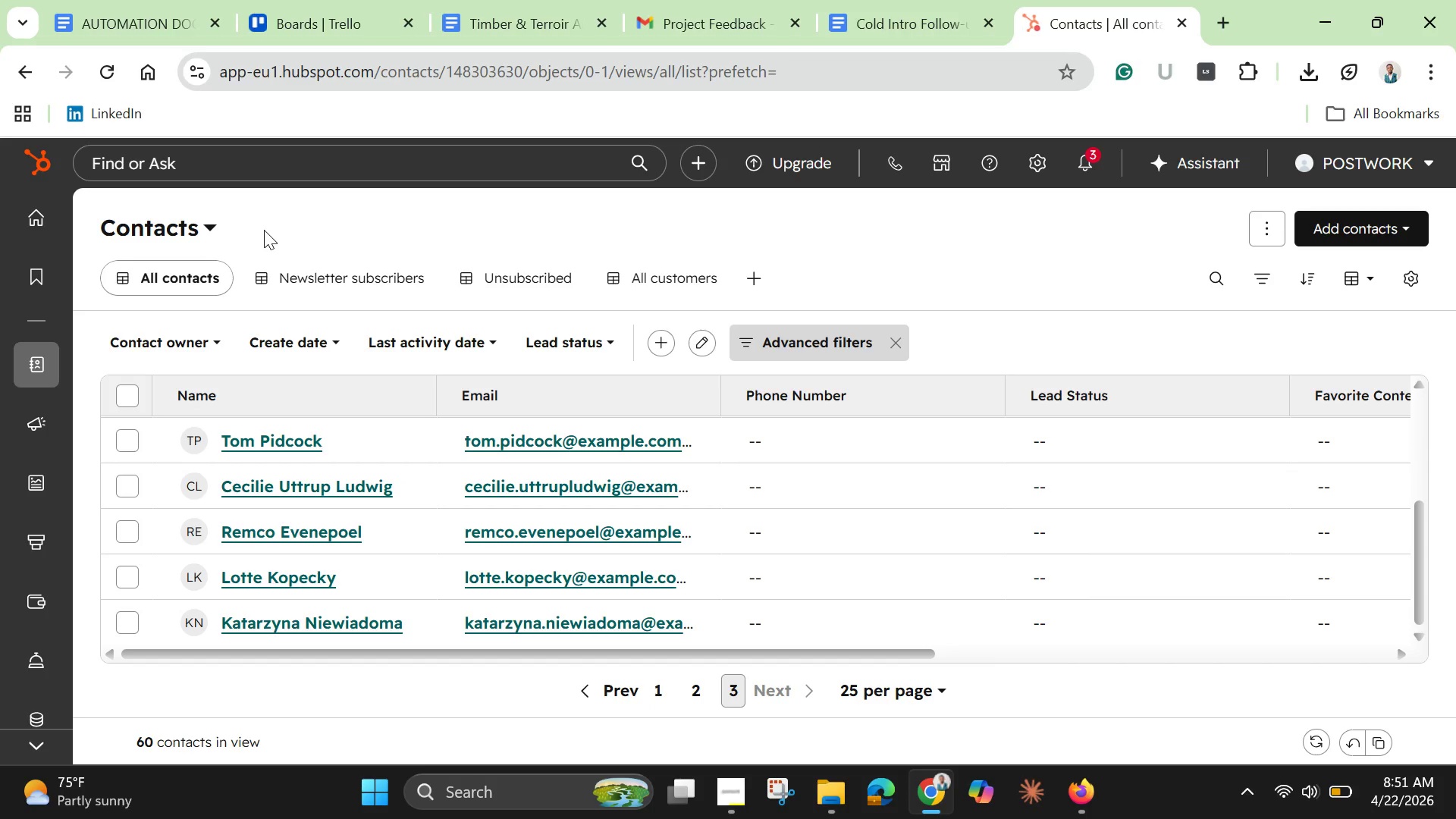 
wait(20.98)
 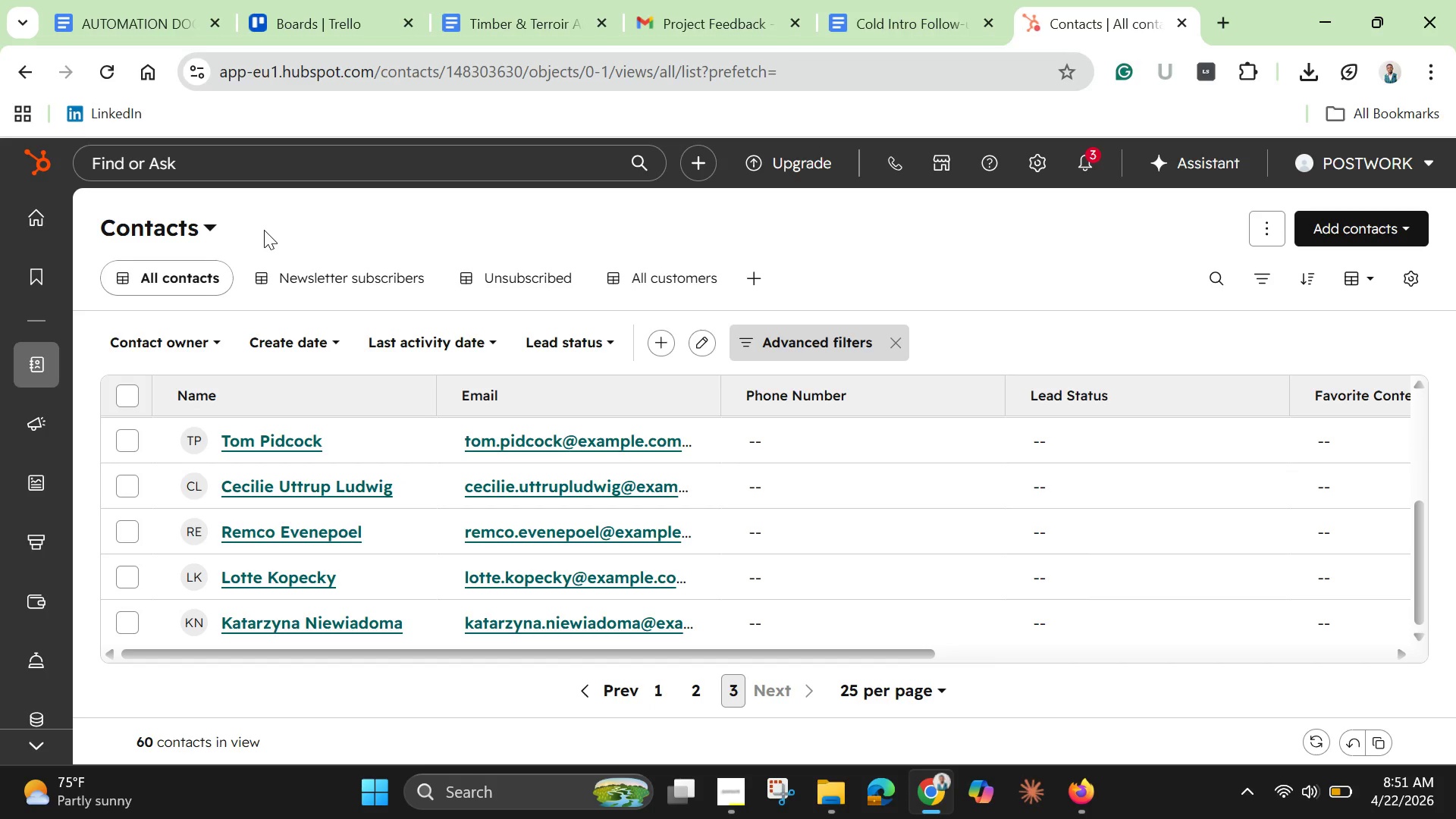 
left_click([1035, 164])
 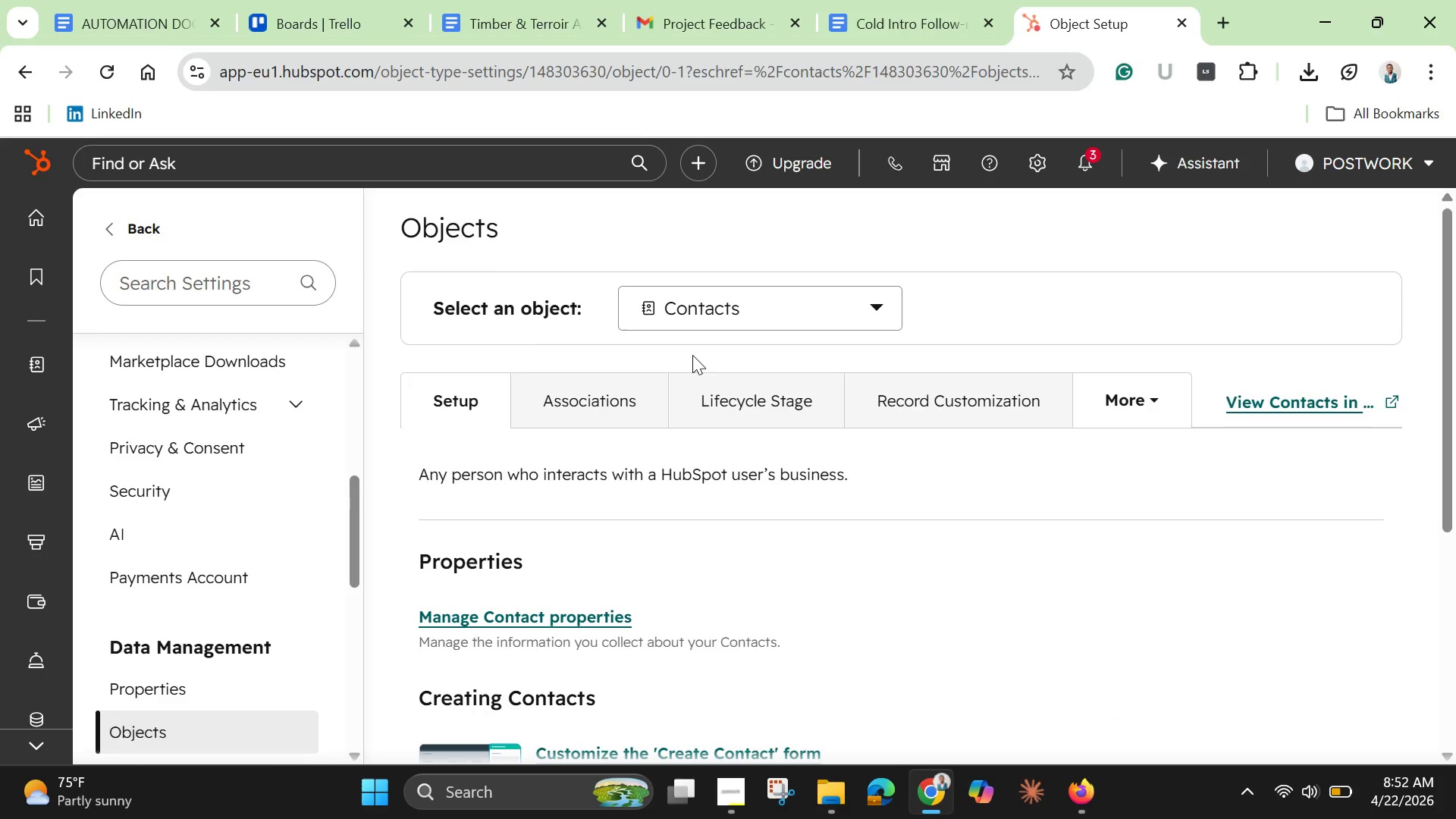 
wait(13.72)
 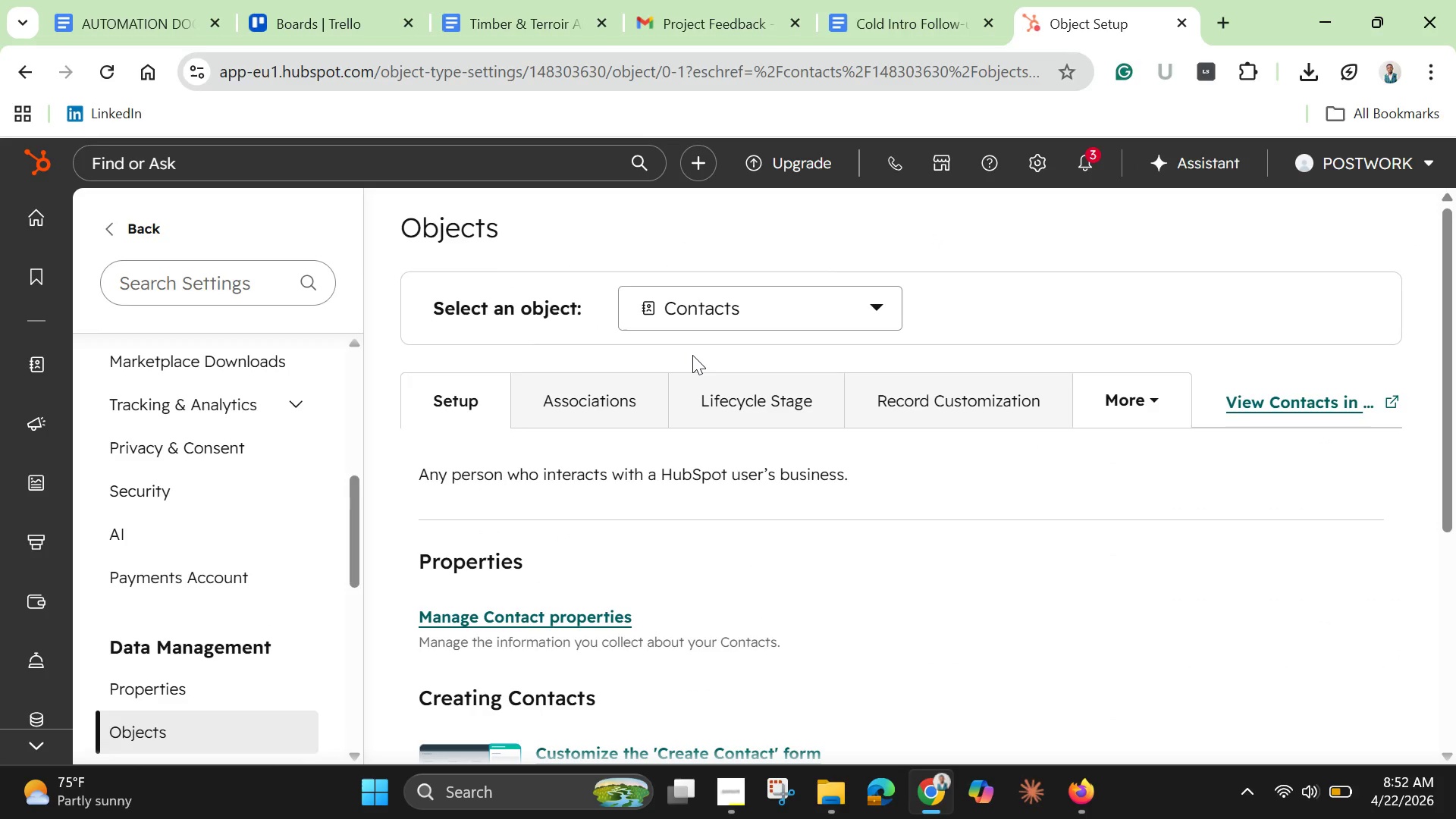 
left_click_drag(start_coordinate=[352, 565], to_coordinate=[358, 617])
 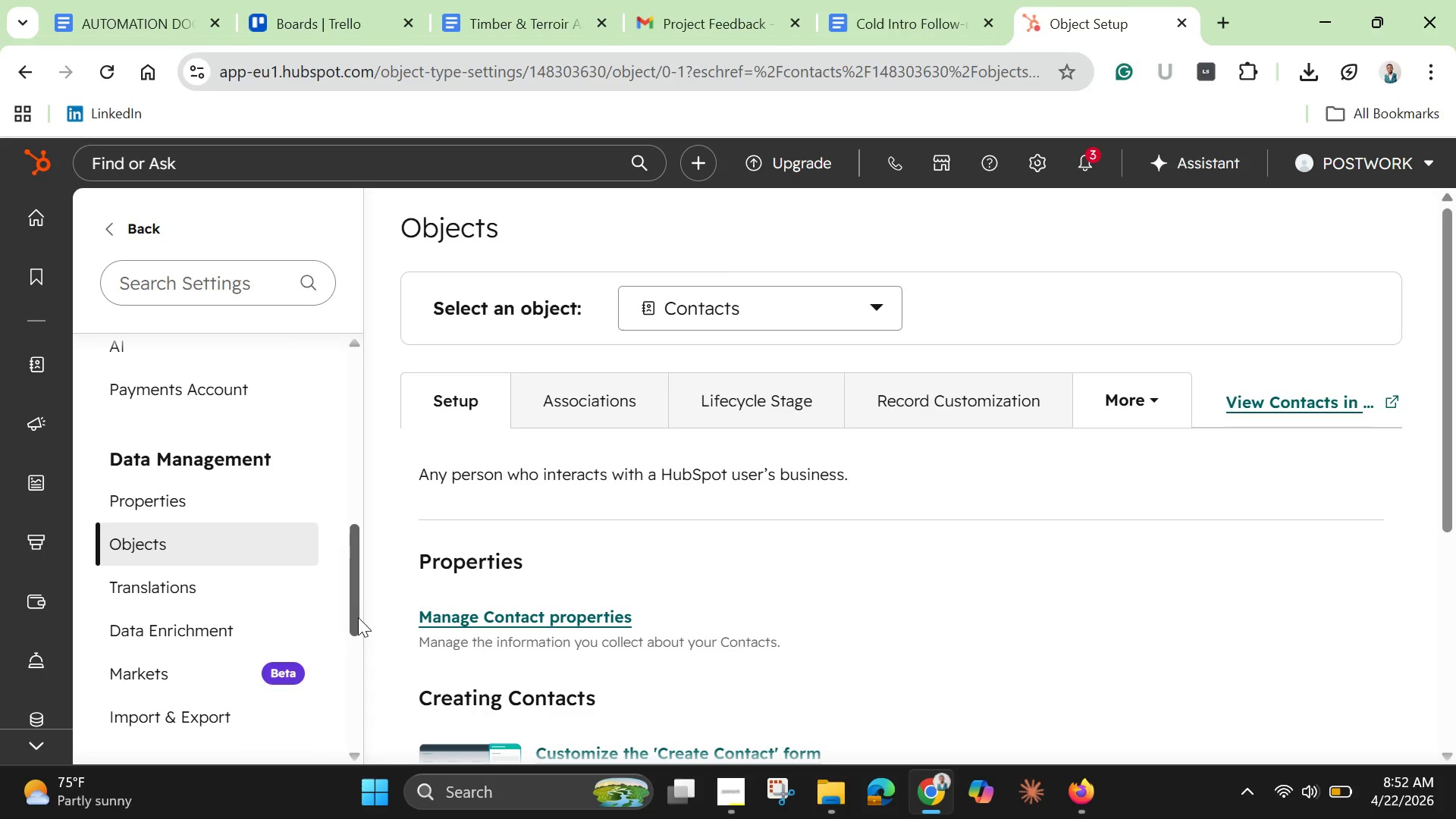 
wait(6.36)
 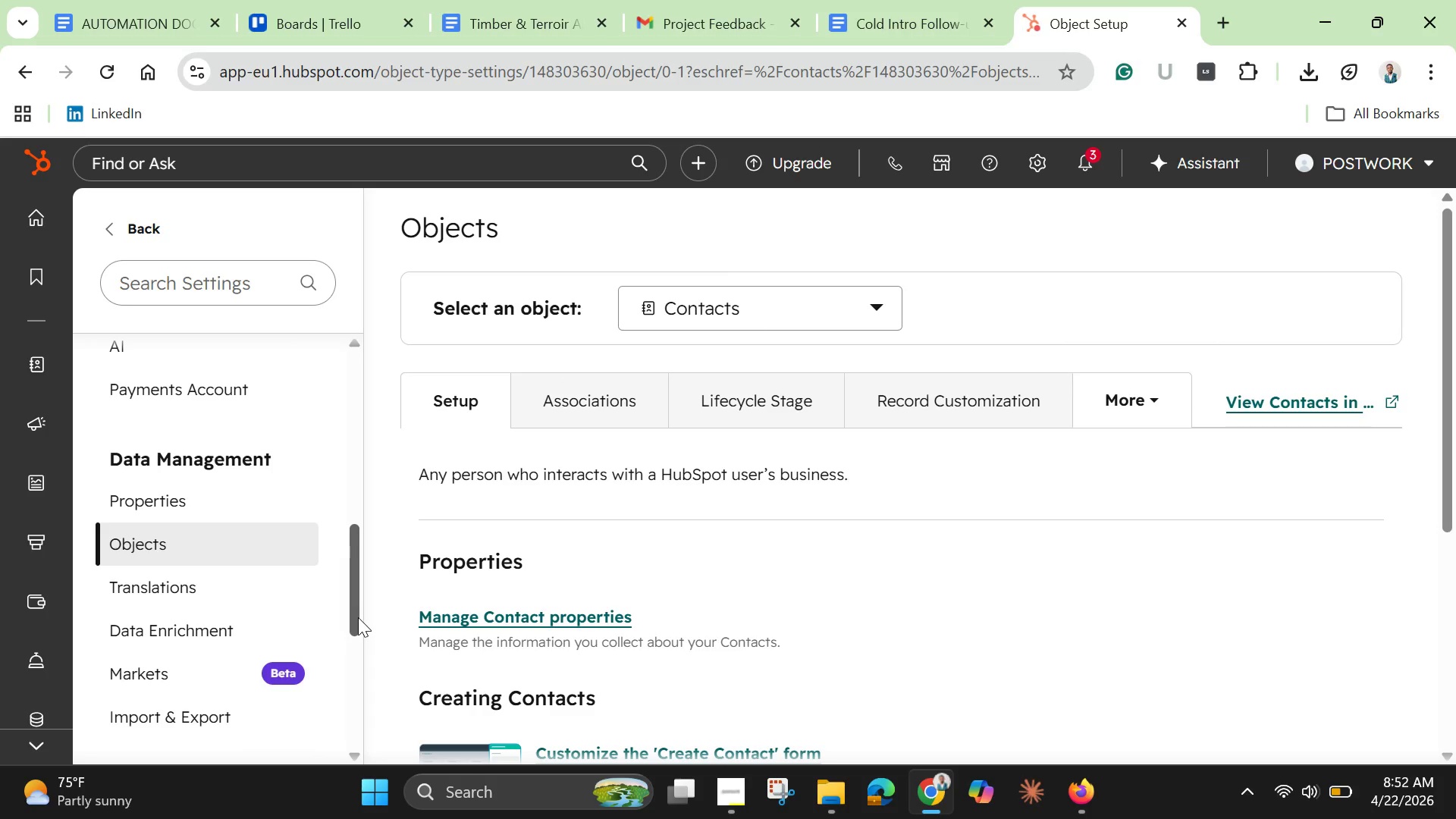 
left_click([233, 545])
 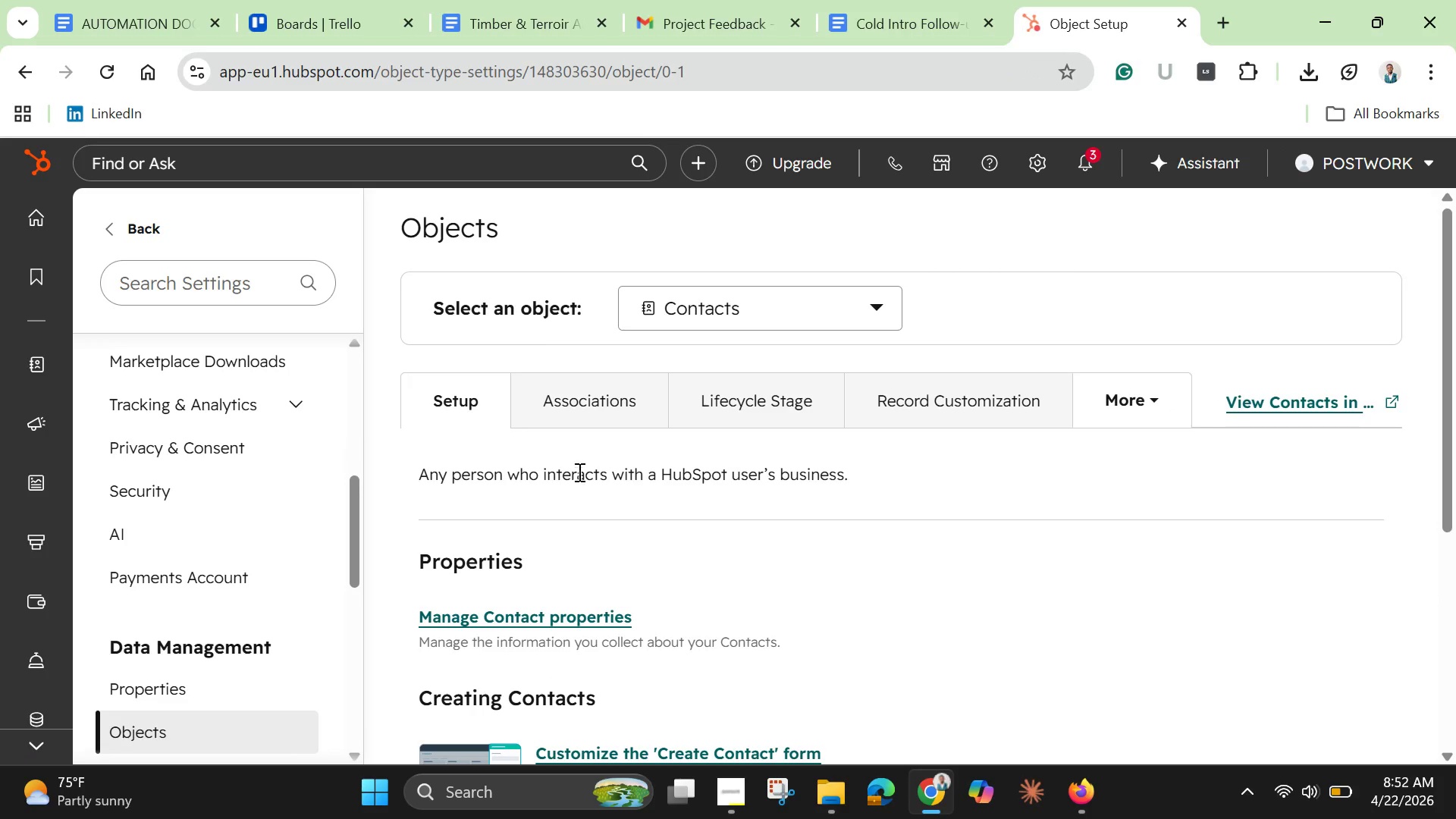 
wait(6.28)
 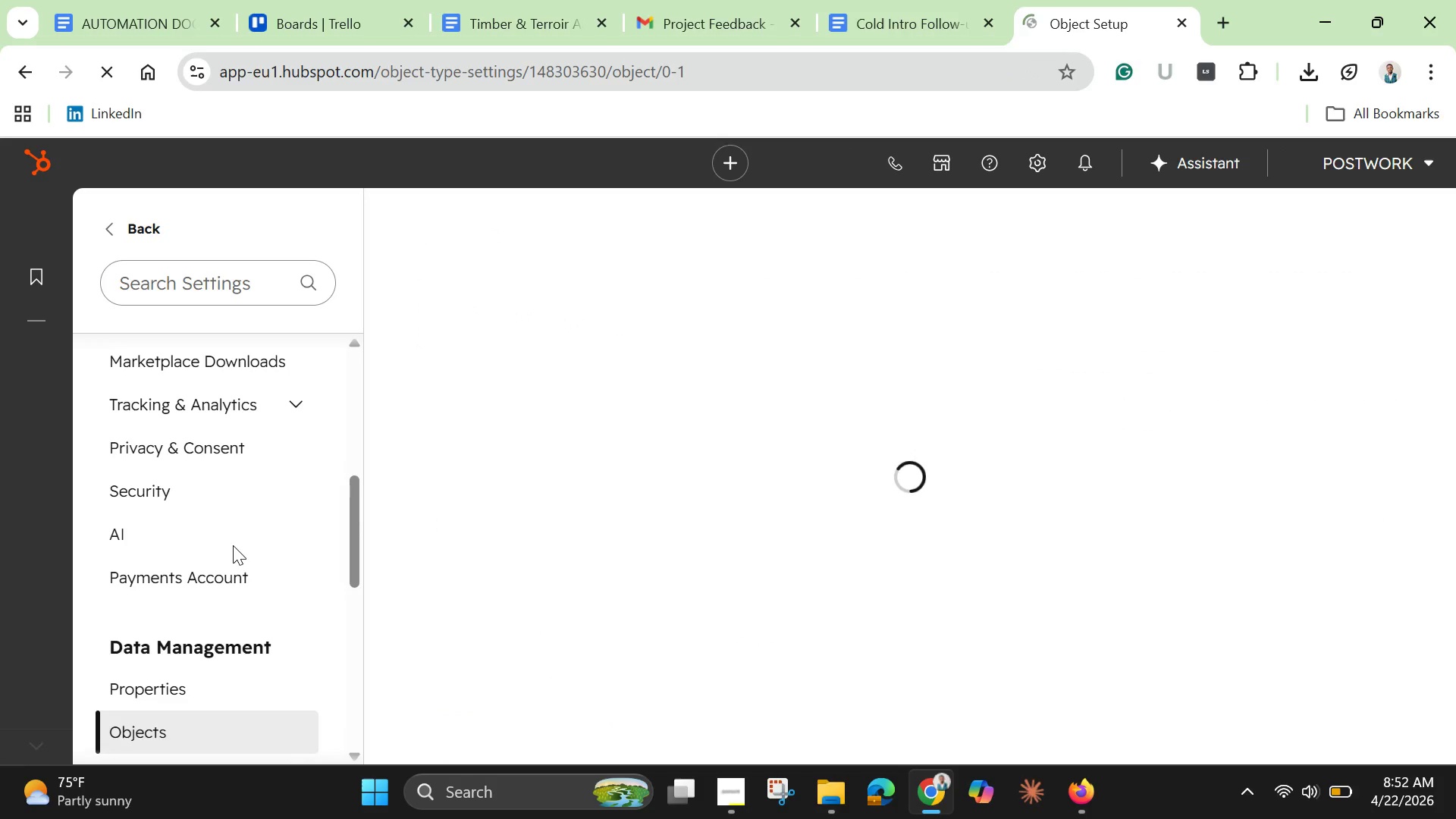 
left_click([784, 310])
 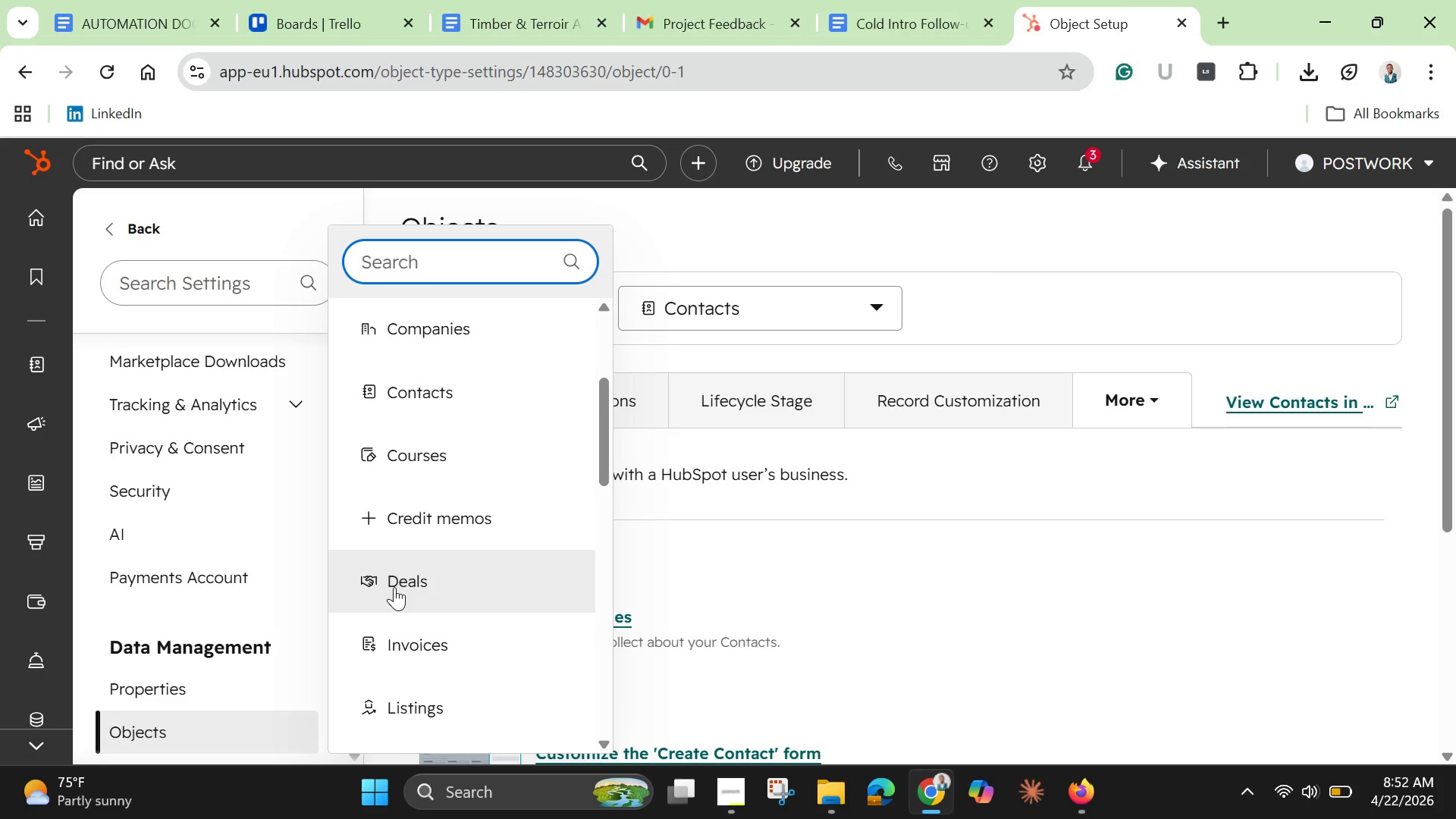 
left_click([394, 587])
 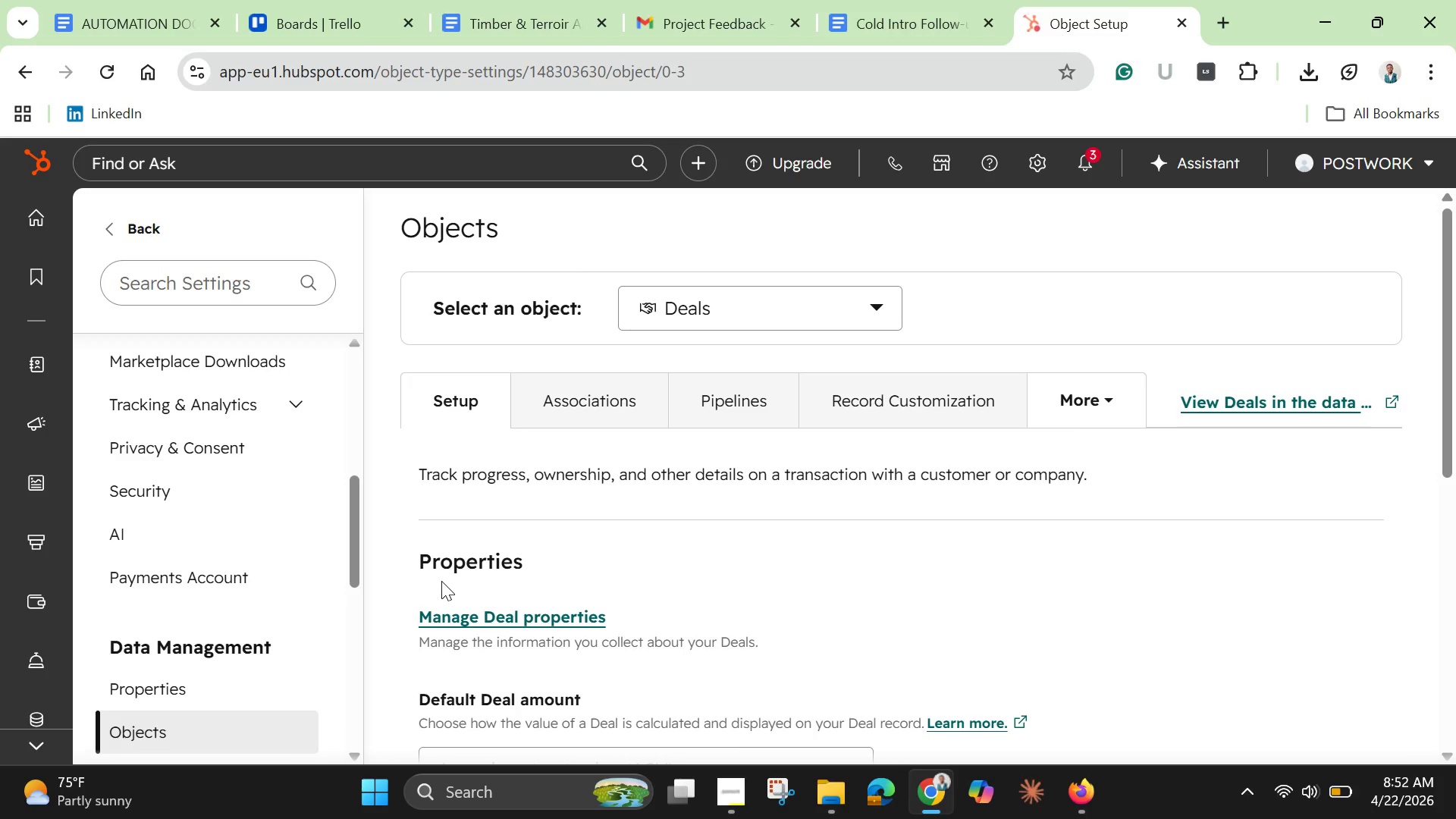 
wait(9.39)
 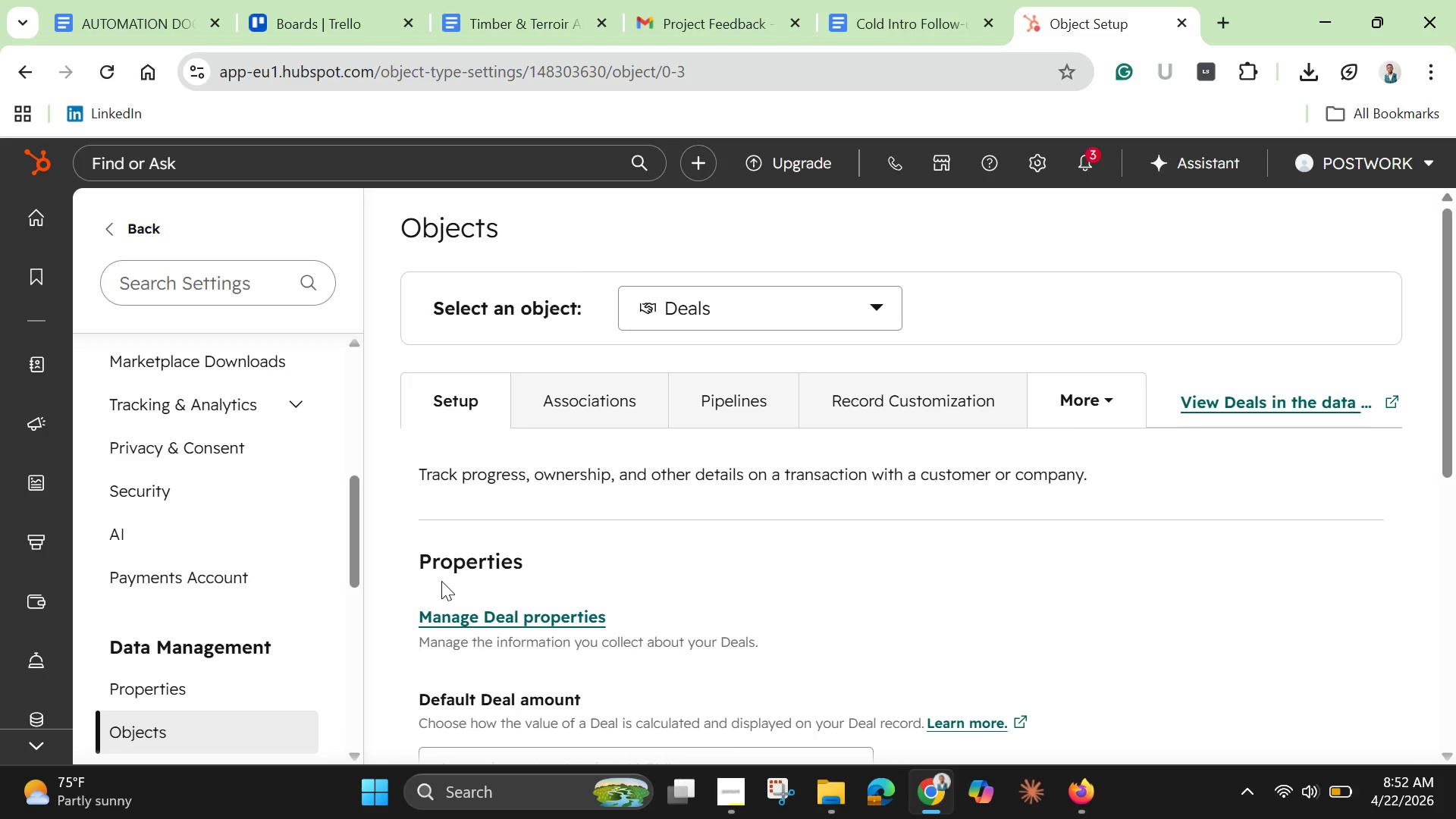 
scroll: coordinate [953, 445], scroll_direction: down, amount: 6.0
 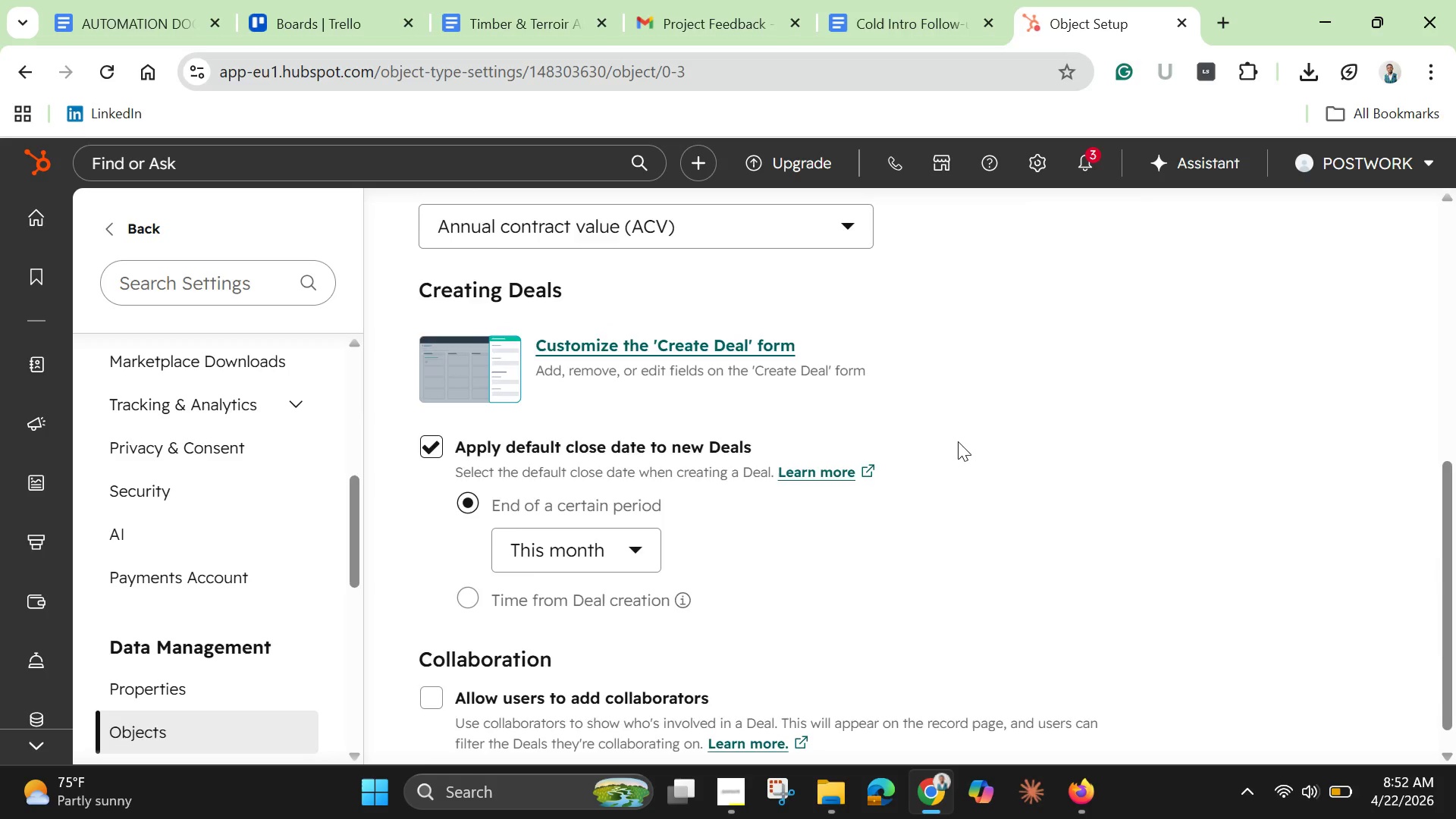 
scroll: coordinate [958, 441], scroll_direction: up, amount: 2.0
 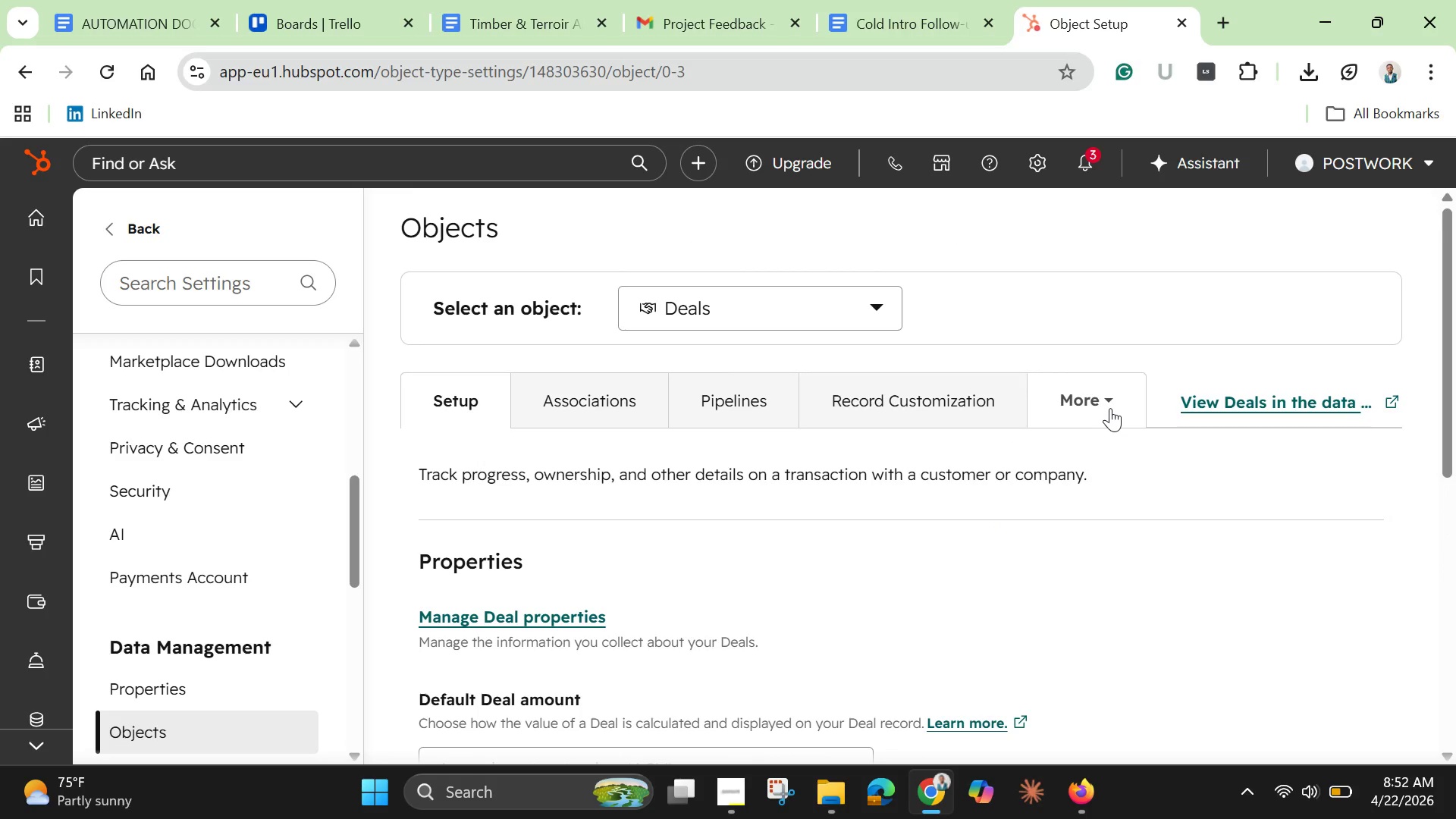 
left_click([1106, 406])
 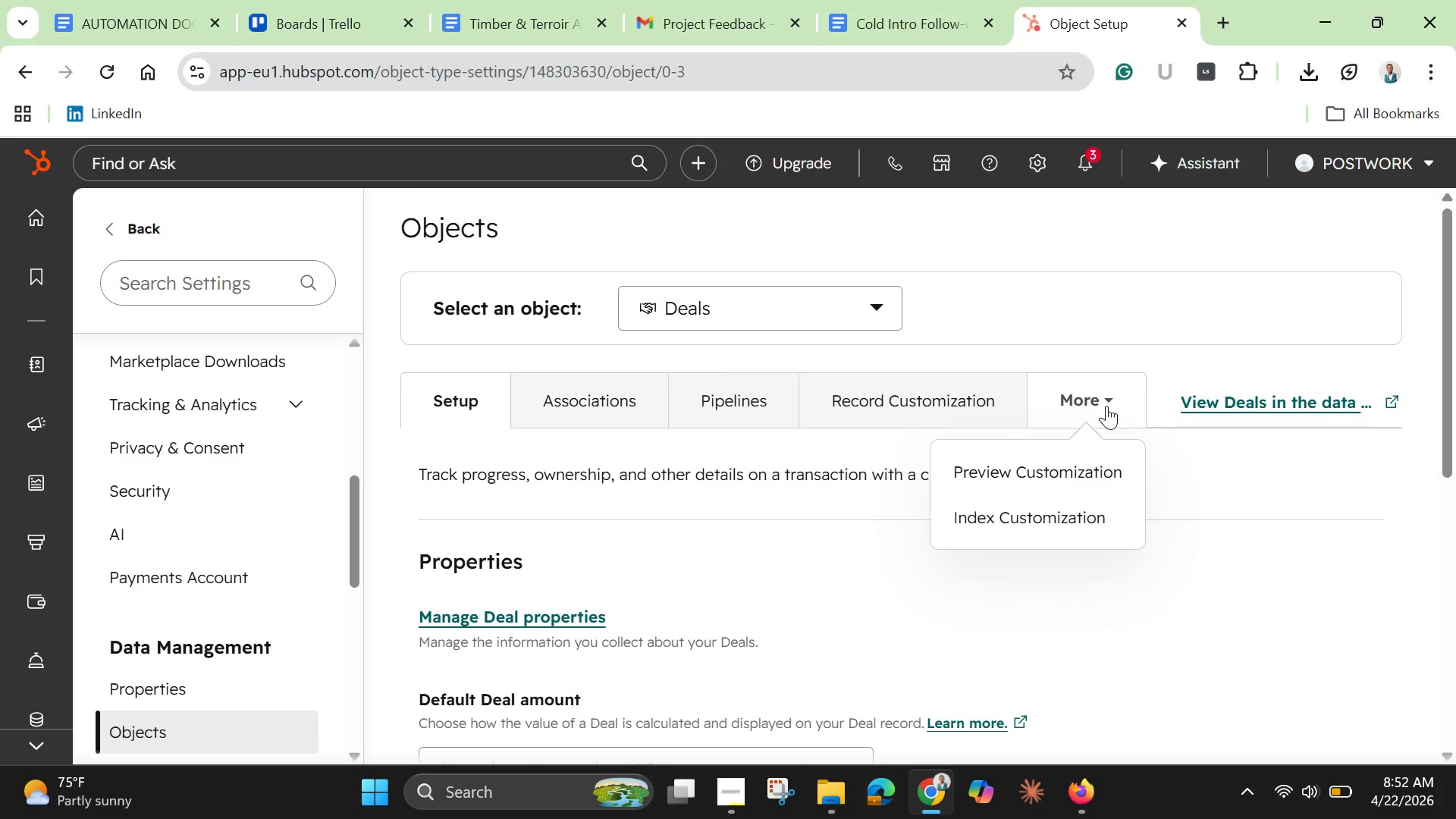 
left_click([1106, 406])
 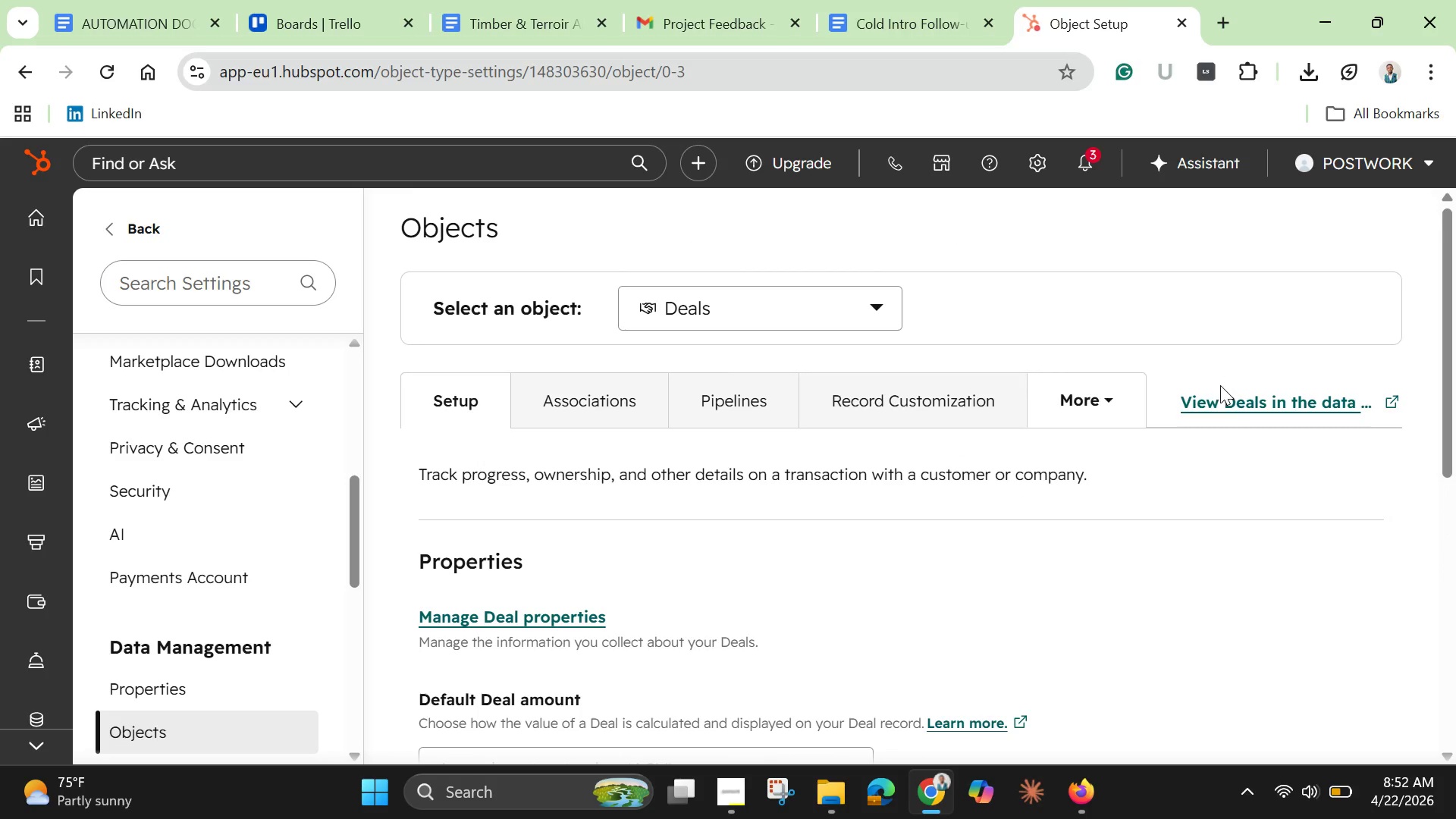 
mouse_move([1210, 404])
 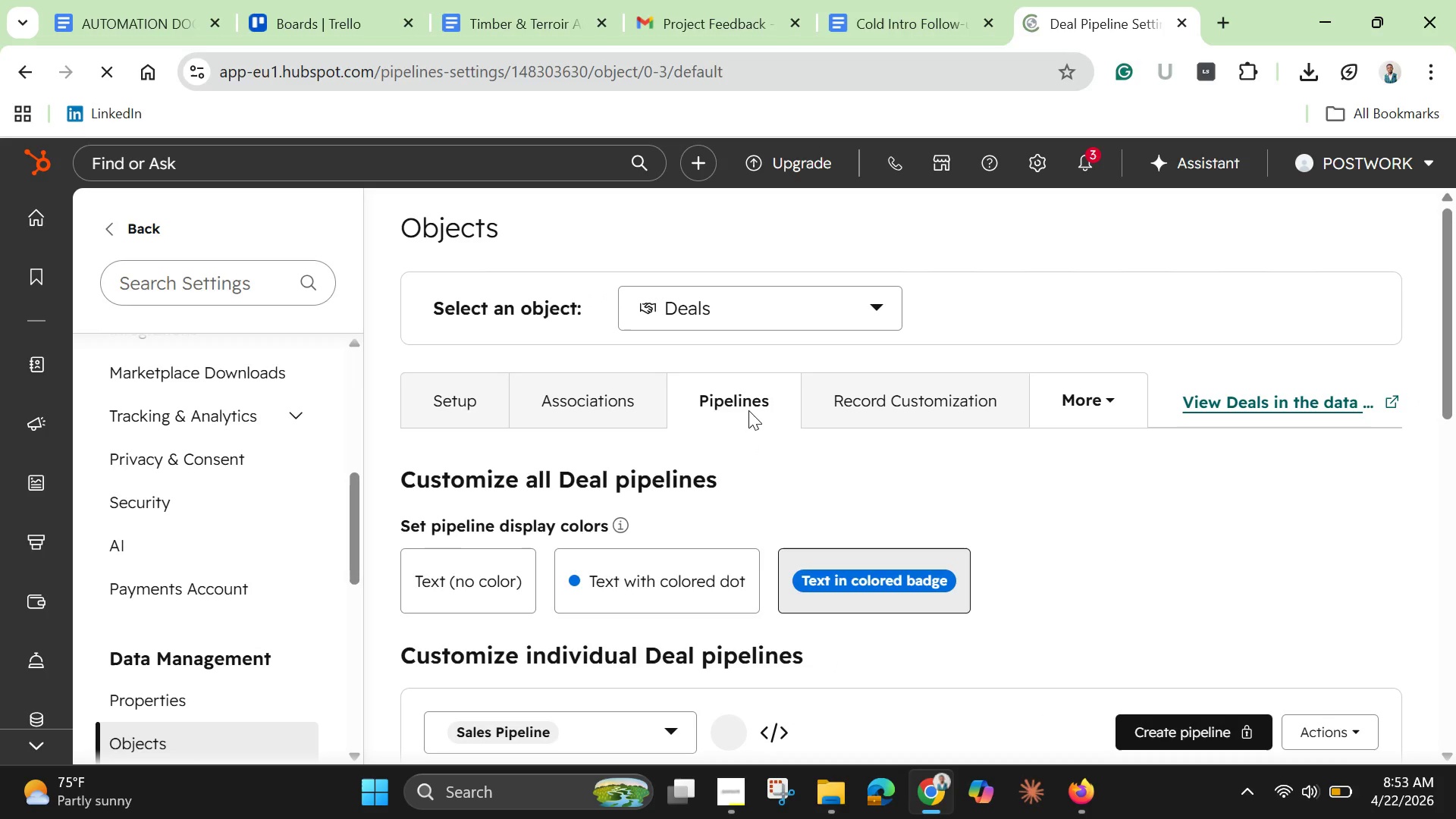 
wait(13.54)
 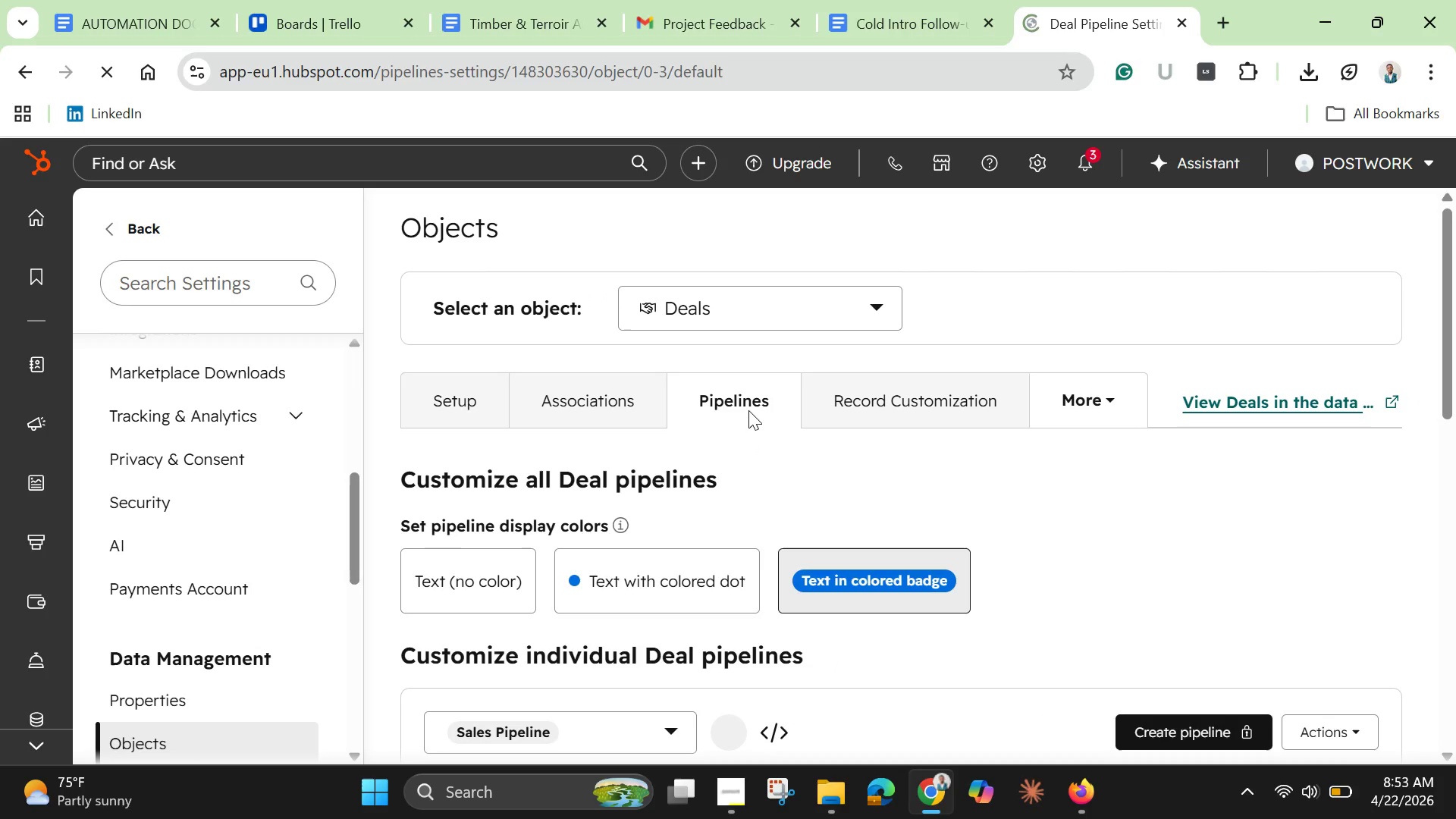 
scroll: coordinate [753, 414], scroll_direction: down, amount: 6.0
 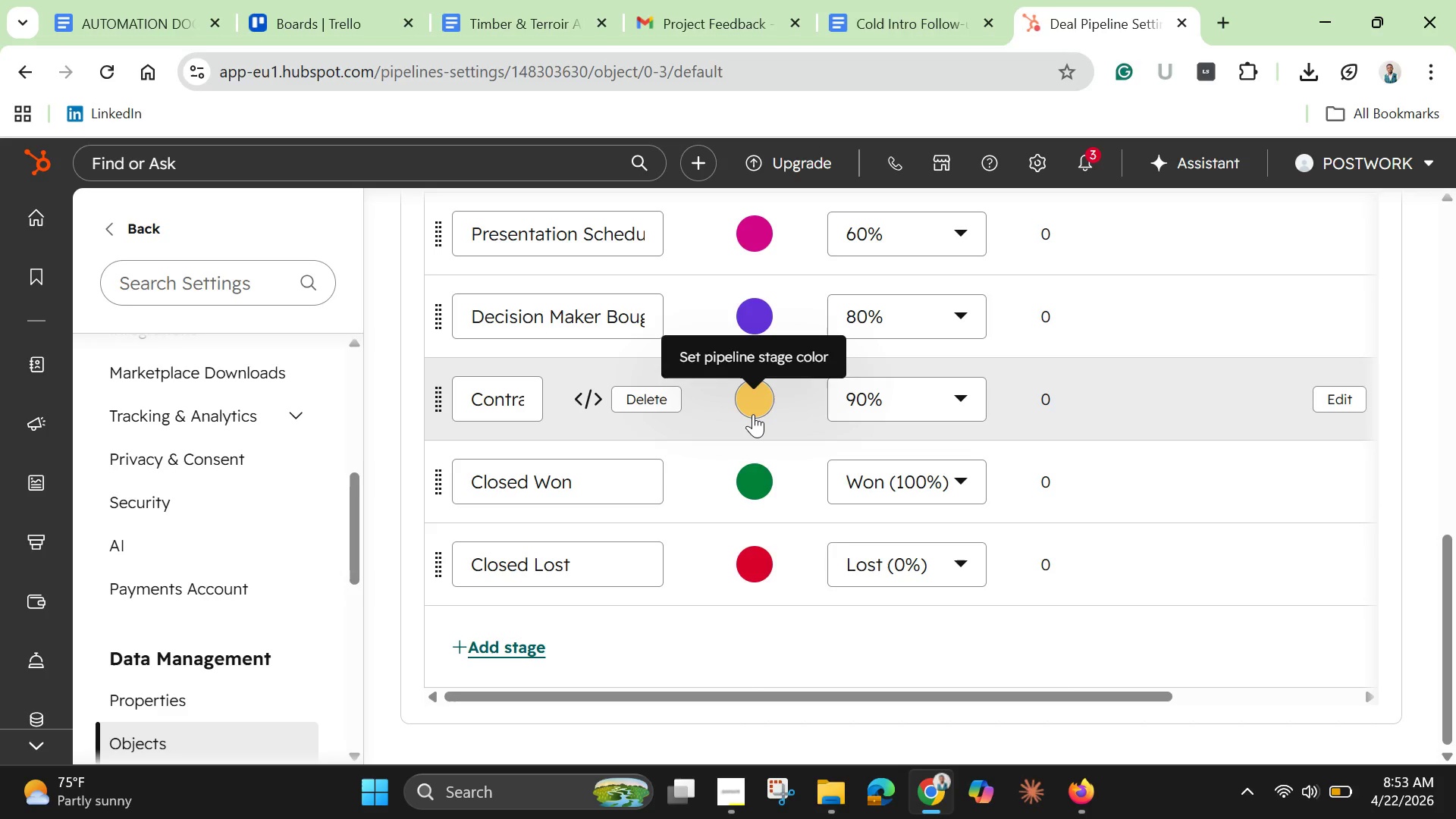 
scroll: coordinate [753, 414], scroll_direction: up, amount: 3.0
 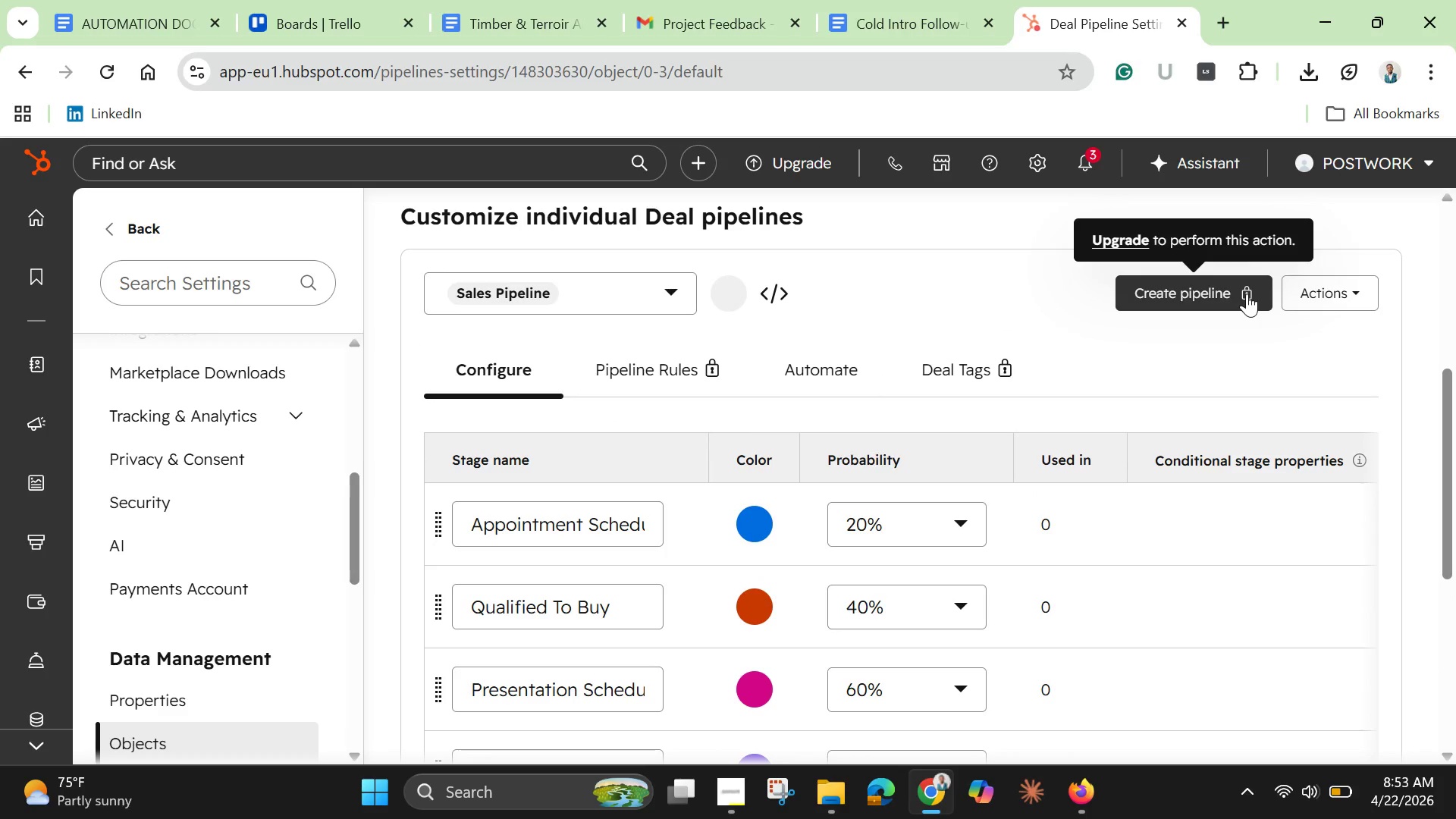 
left_click([1247, 293])
 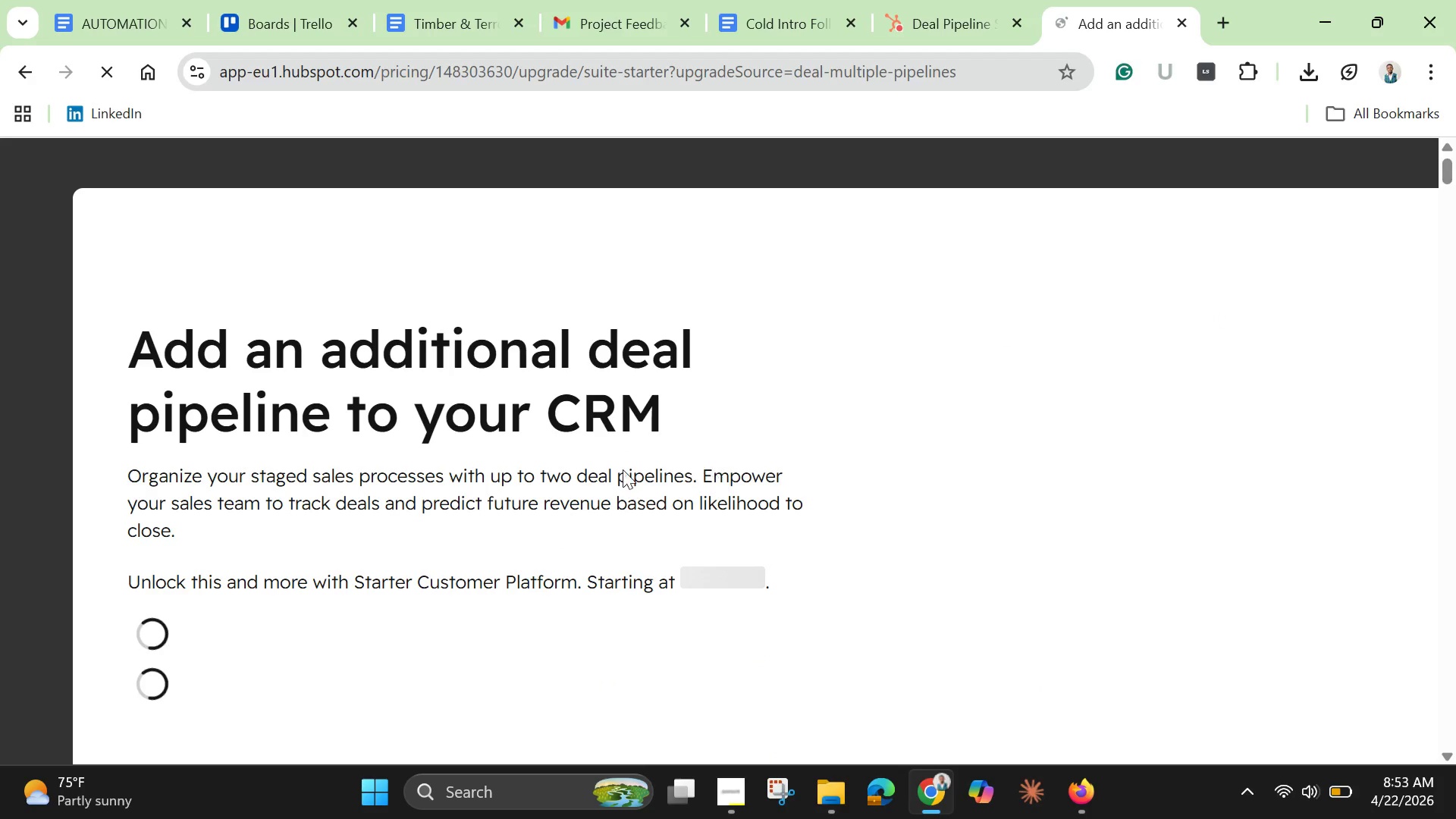 
scroll: coordinate [582, 460], scroll_direction: down, amount: 7.0
 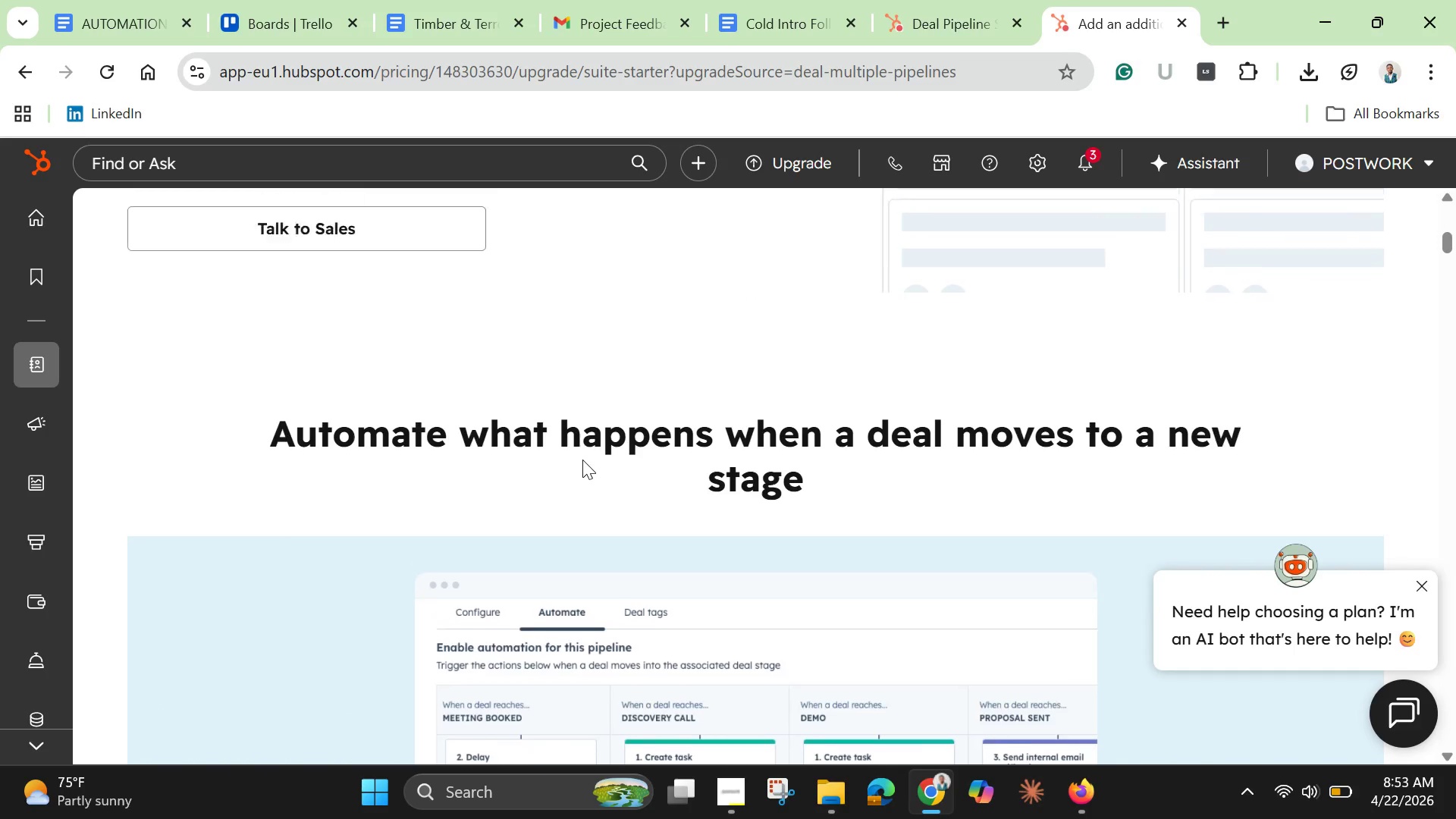 
scroll: coordinate [582, 460], scroll_direction: up, amount: 3.0
 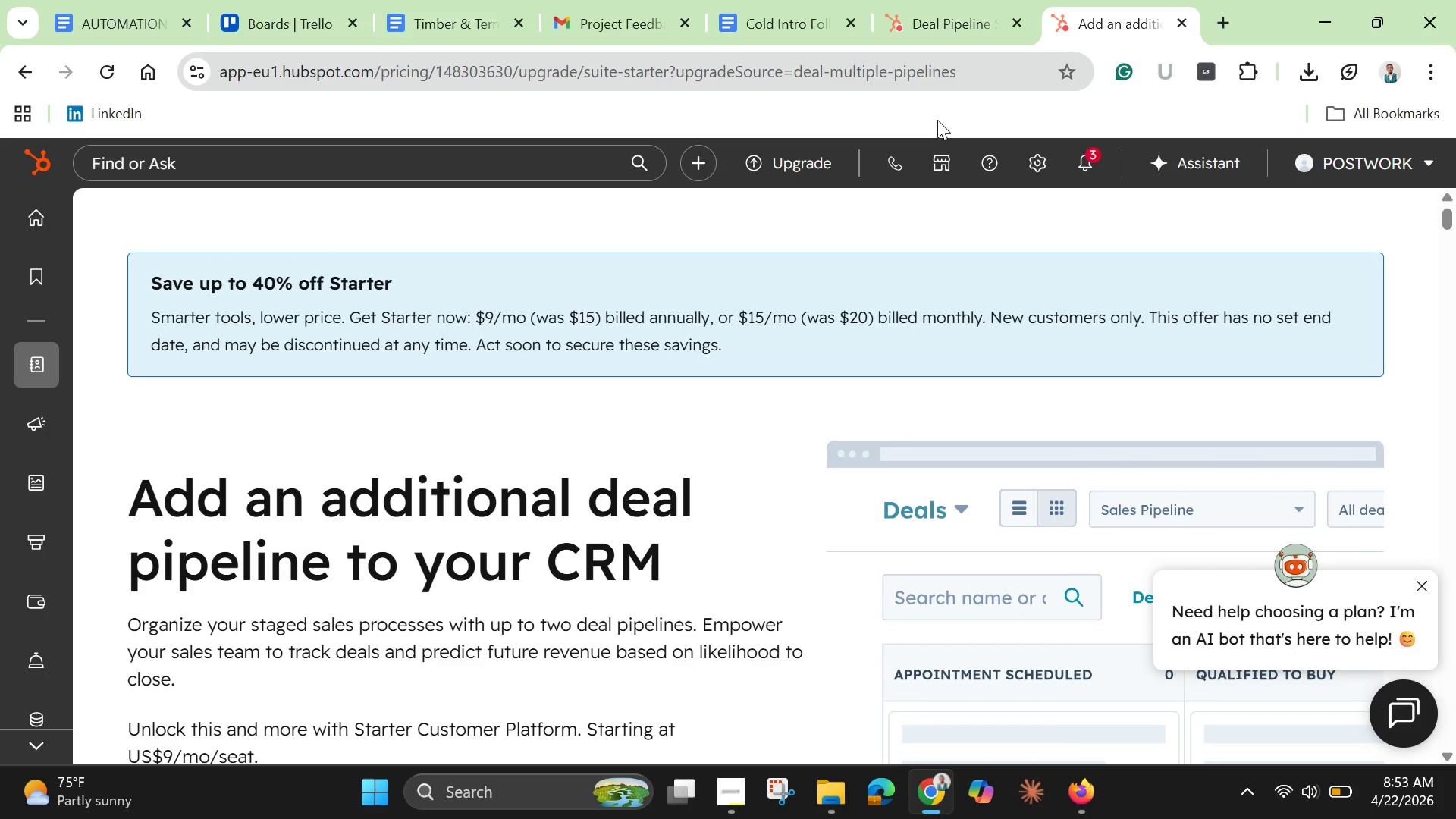 
left_click([958, 15])
 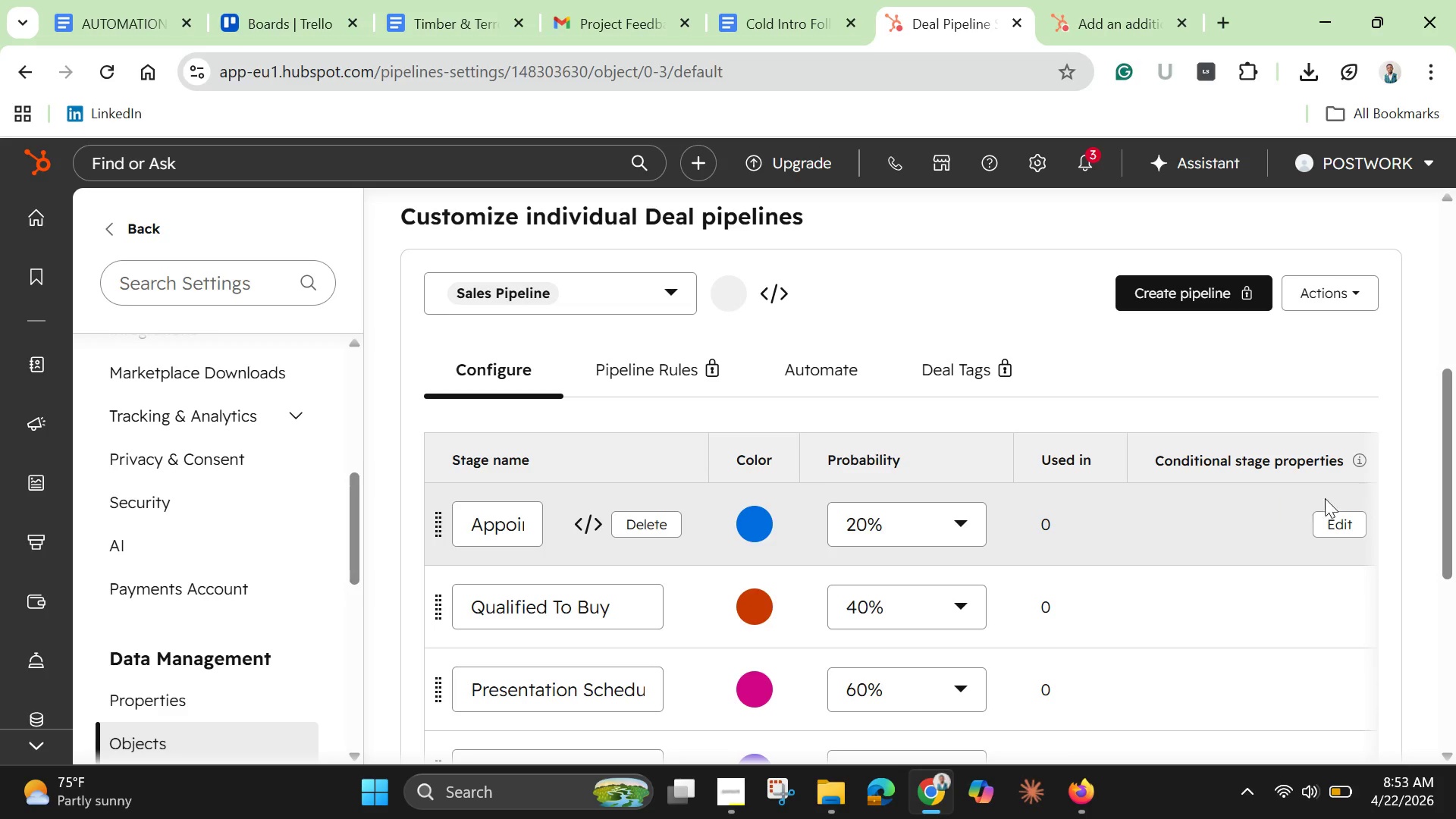 
wait(5.64)
 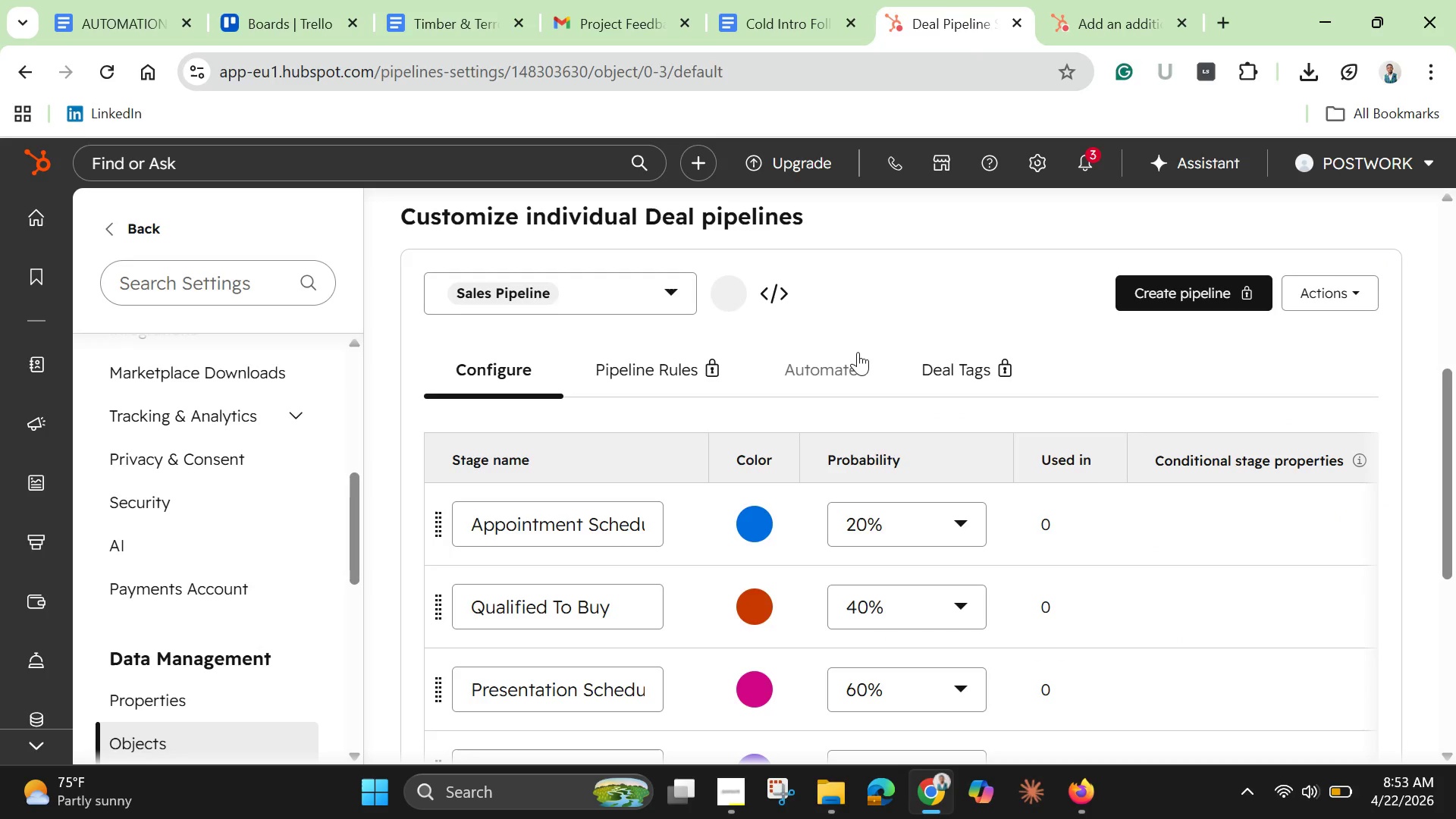 
left_click_drag(start_coordinate=[1450, 494], to_coordinate=[1436, 403])
 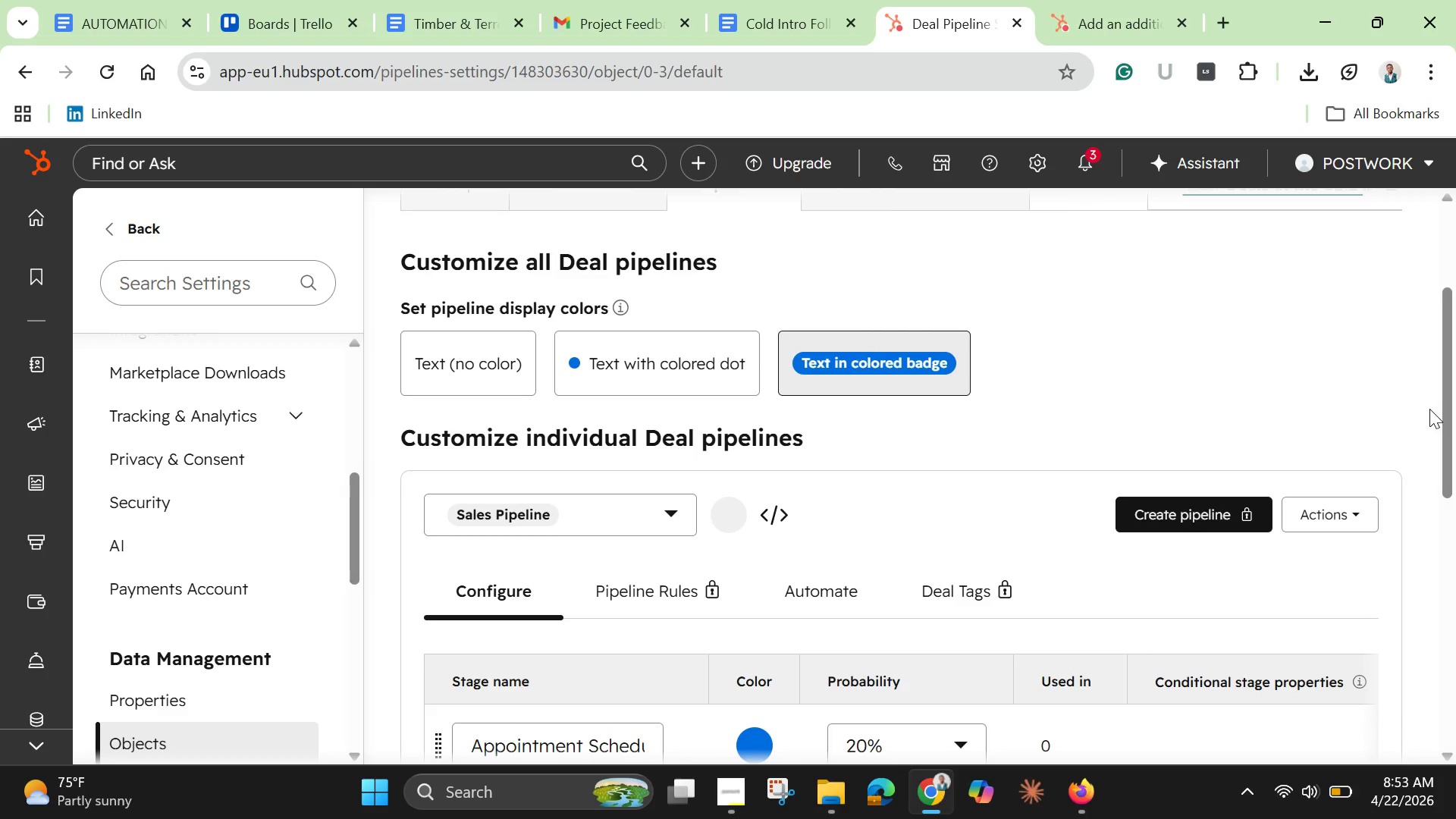 
wait(14.92)
 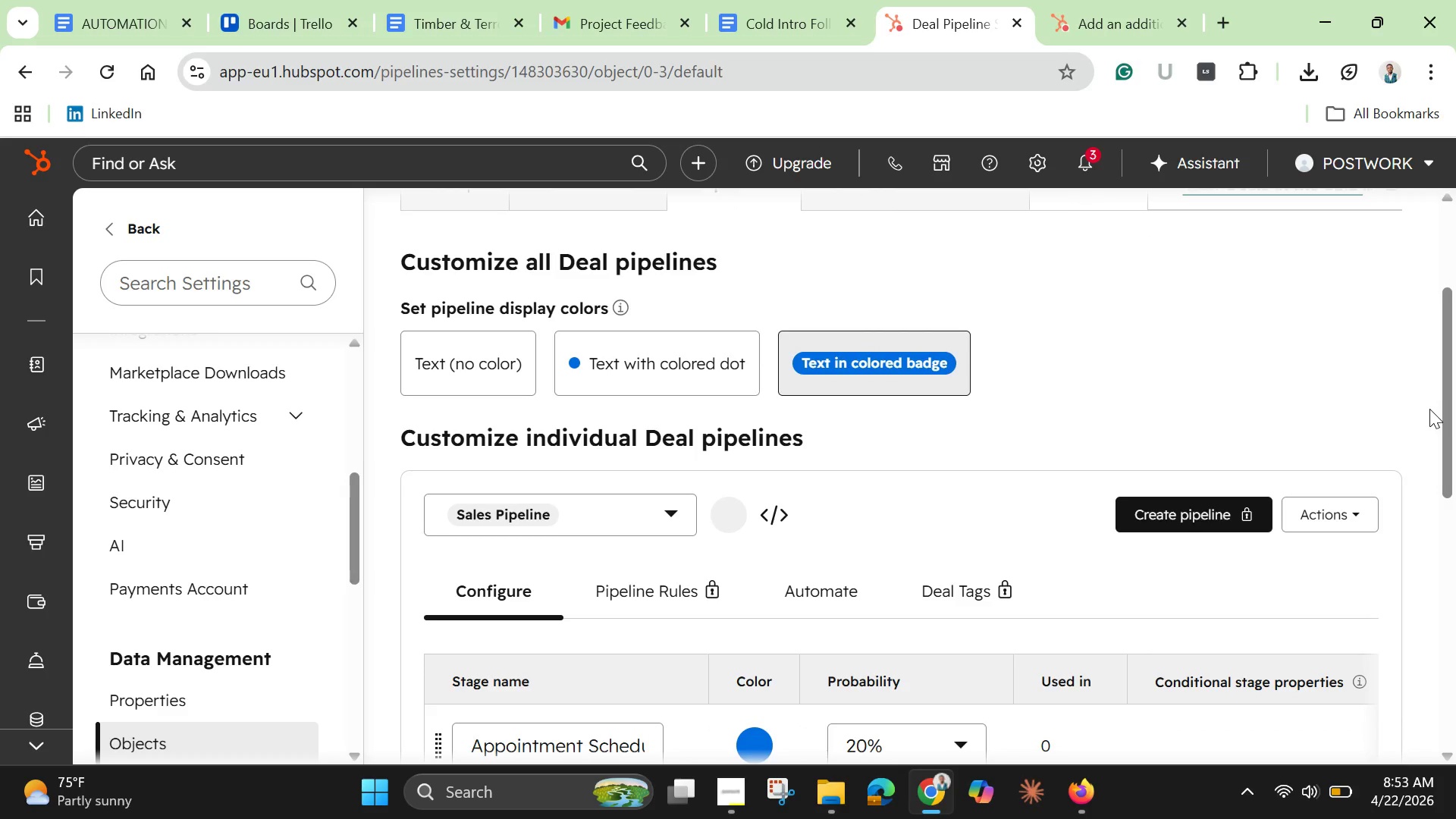 
scroll: coordinate [1358, 403], scroll_direction: up, amount: 3.0
 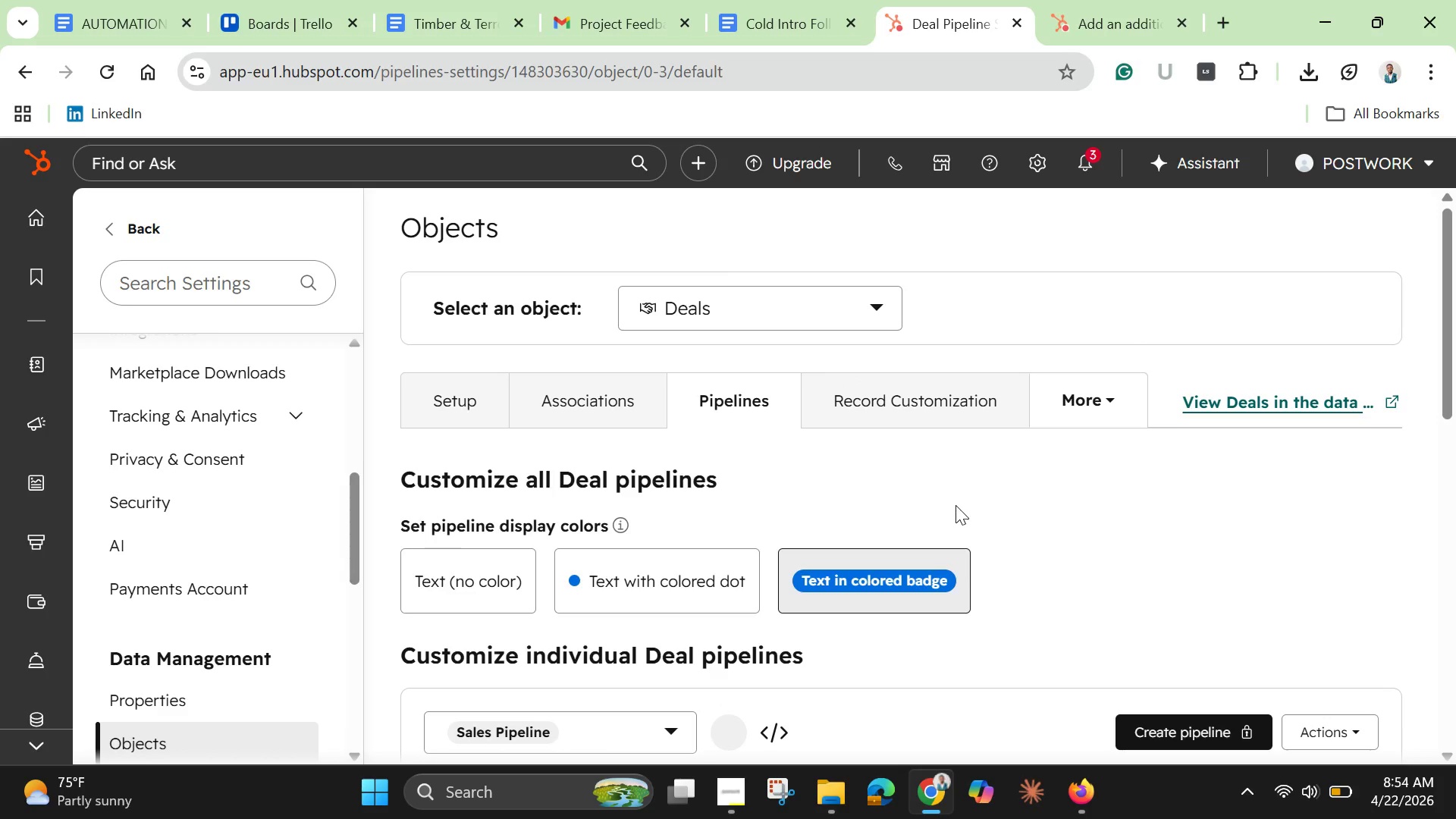 
wait(27.39)
 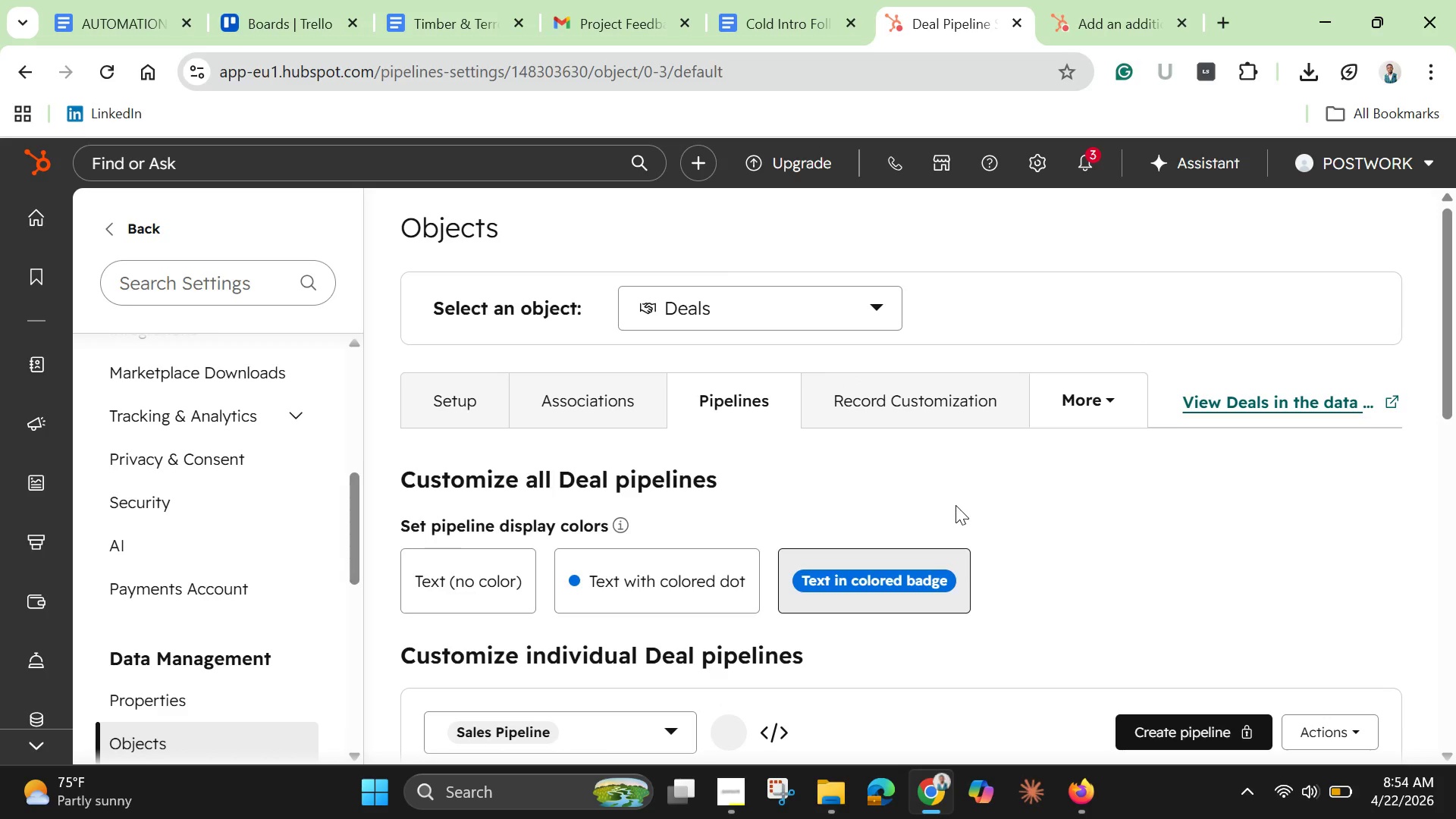 
scroll: coordinate [934, 486], scroll_direction: up, amount: 2.0
 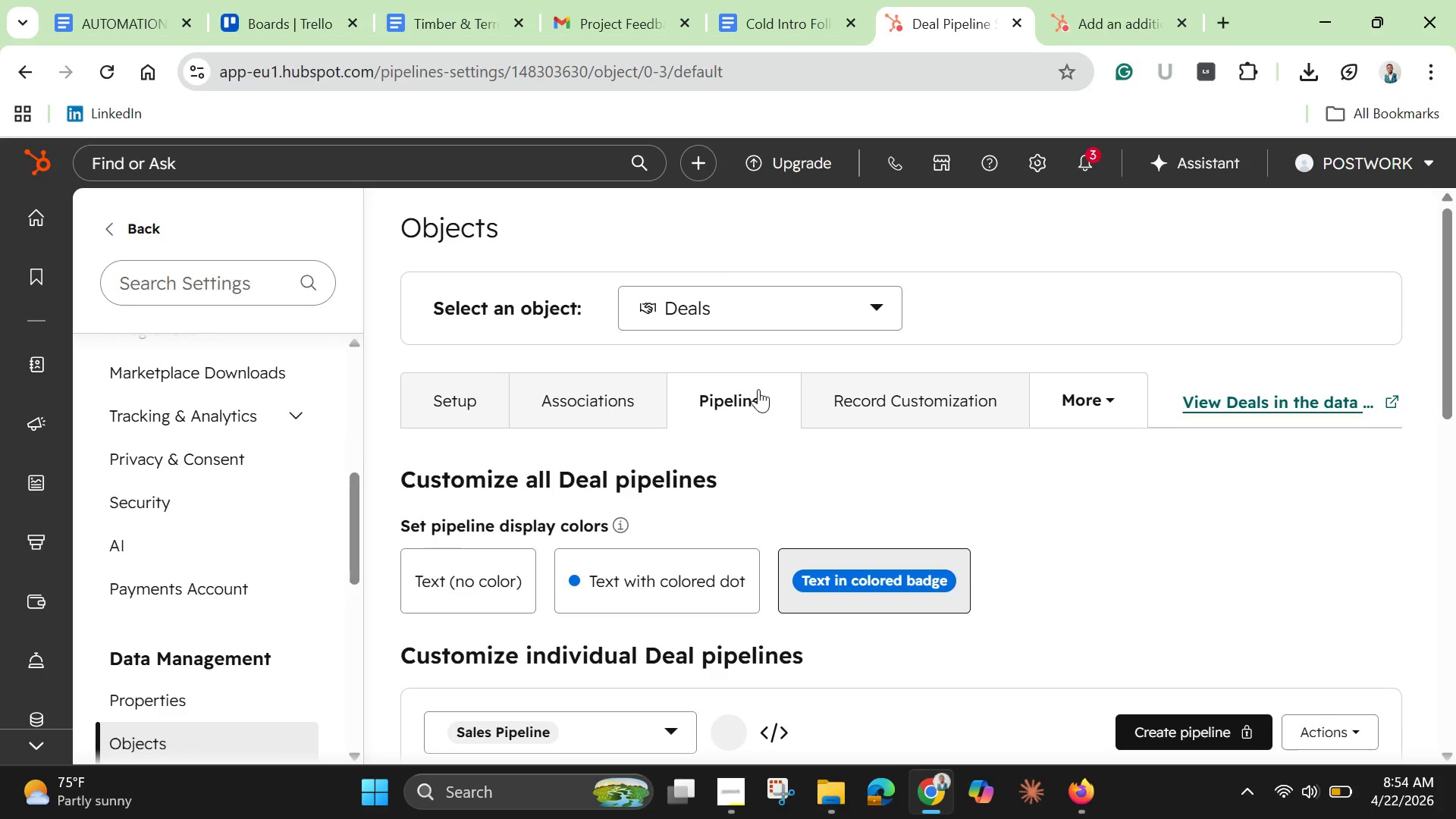 
scroll: coordinate [759, 401], scroll_direction: down, amount: 1.0
 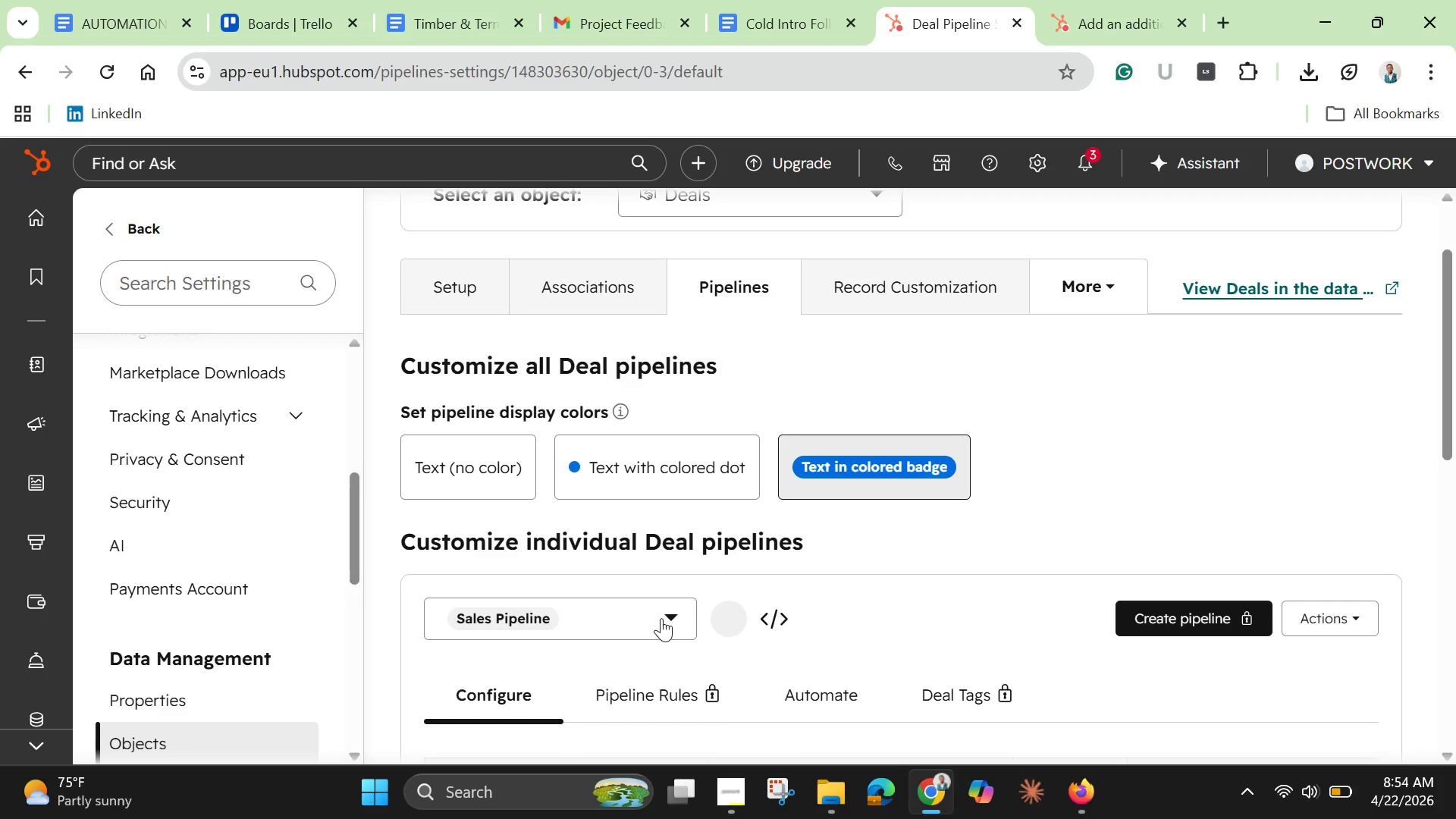 
left_click([663, 618])
 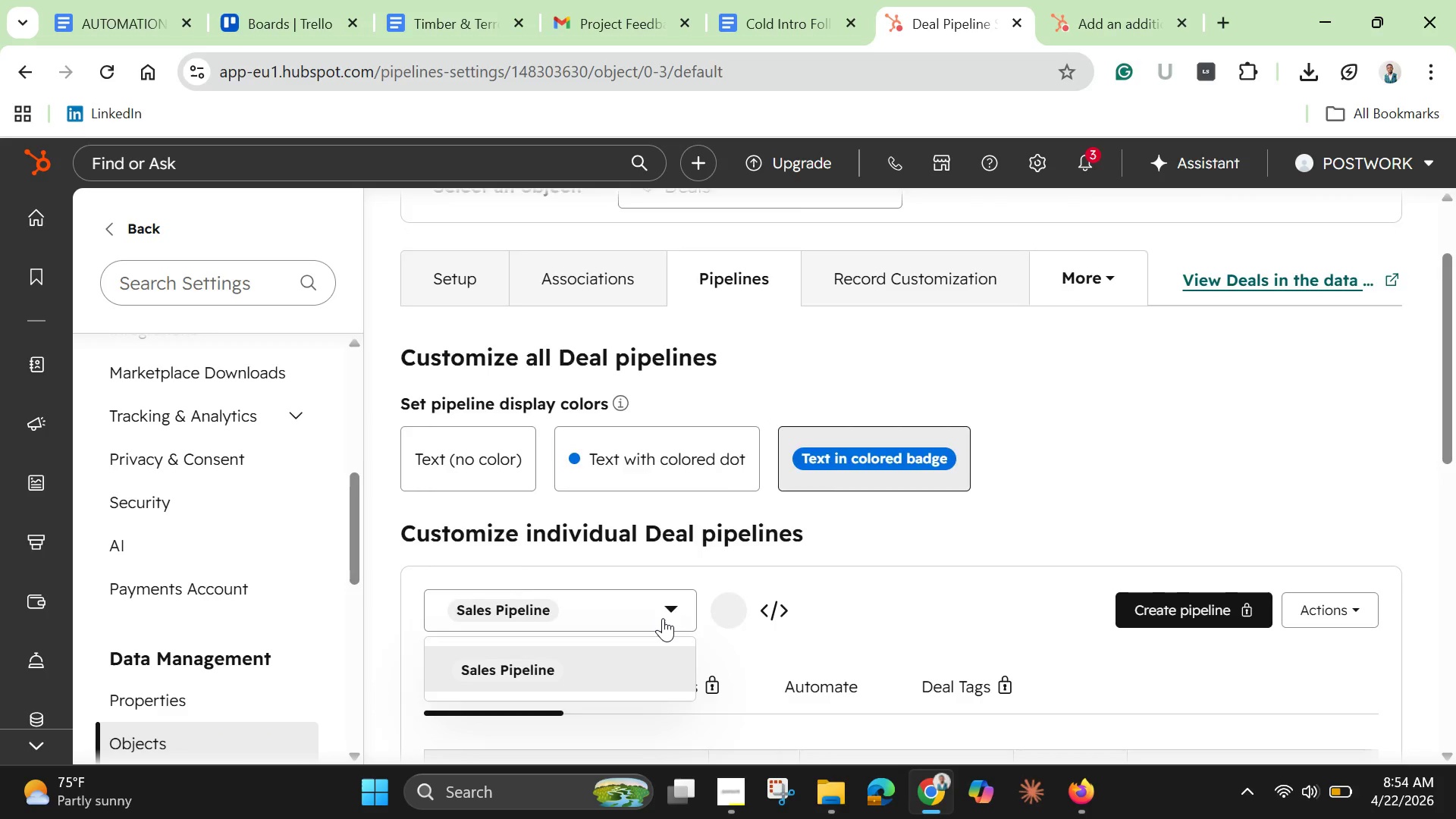 
scroll: coordinate [663, 618], scroll_direction: down, amount: 2.0
 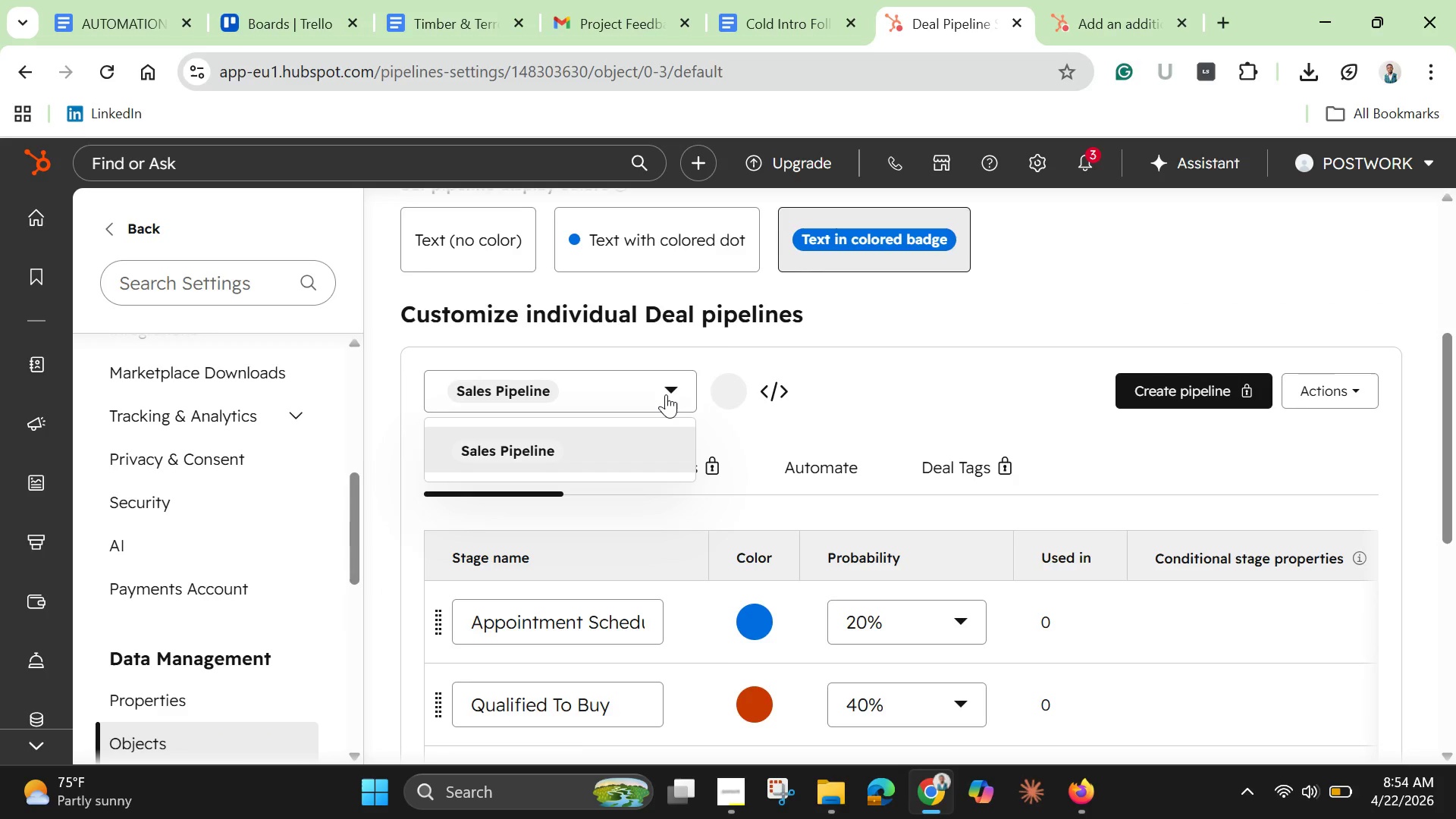 
left_click([666, 394])
 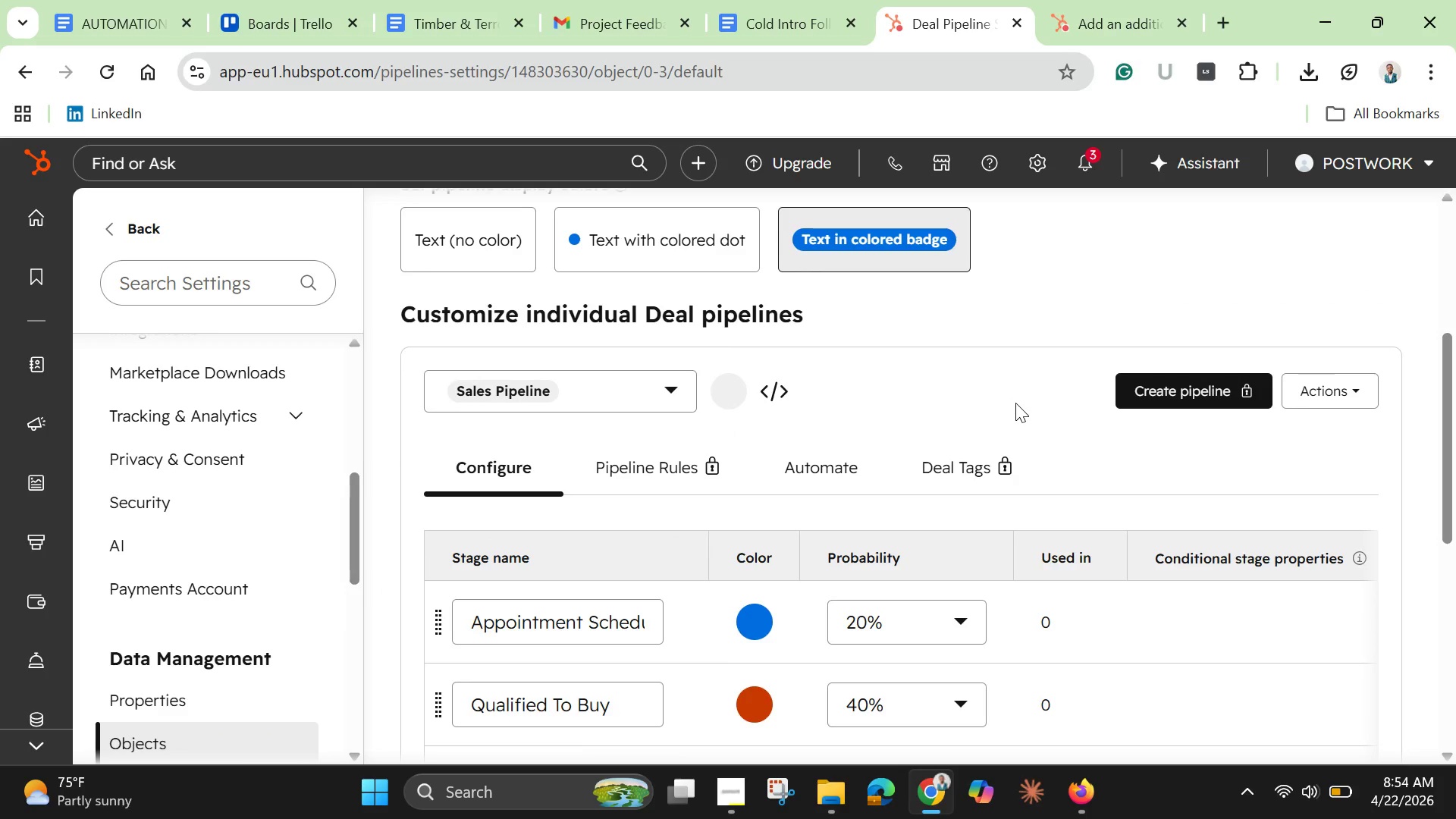 
scroll: coordinate [1016, 423], scroll_direction: down, amount: 7.0
 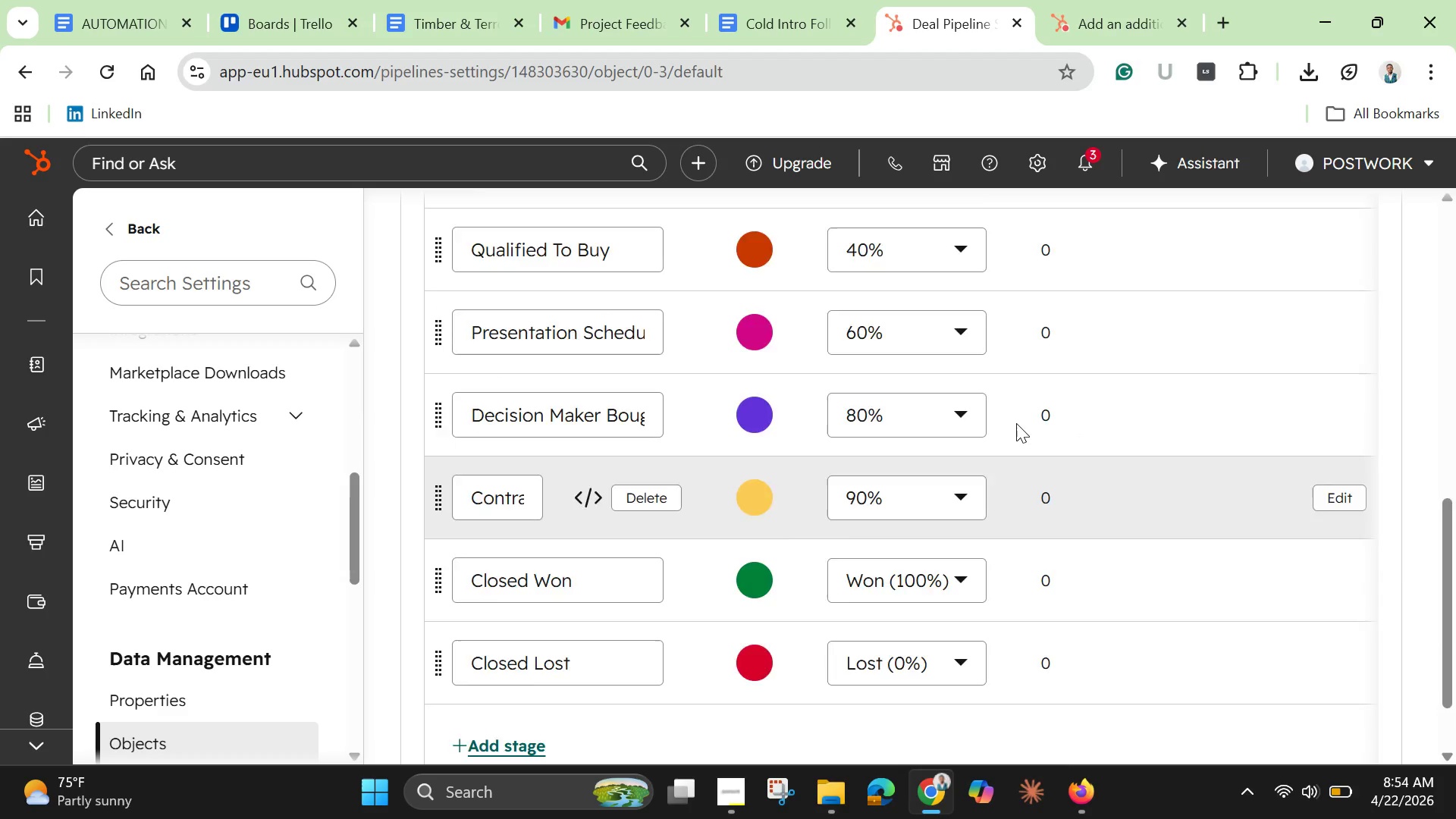 
scroll: coordinate [1016, 423], scroll_direction: up, amount: 6.0
 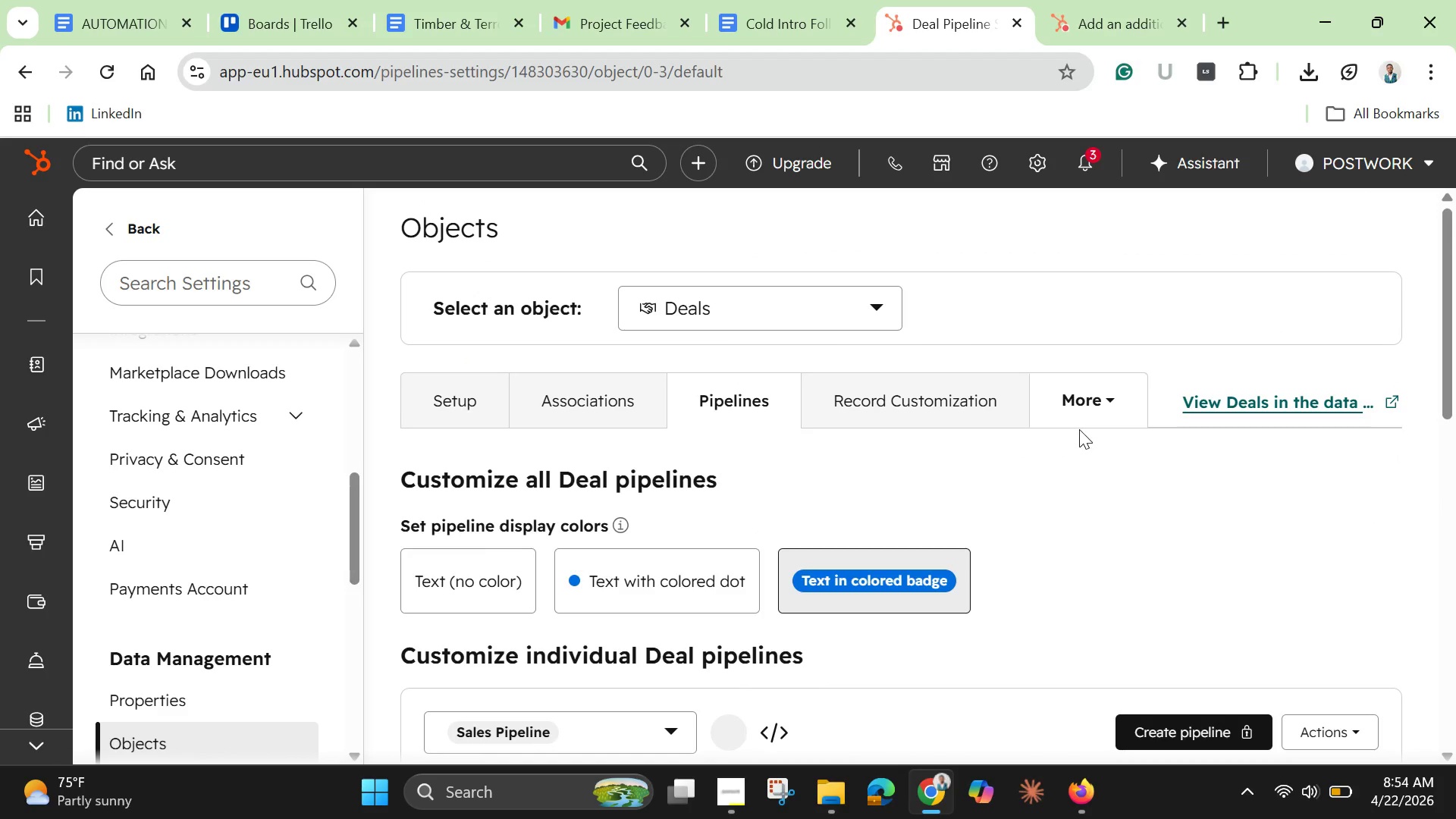 
wait(5.73)
 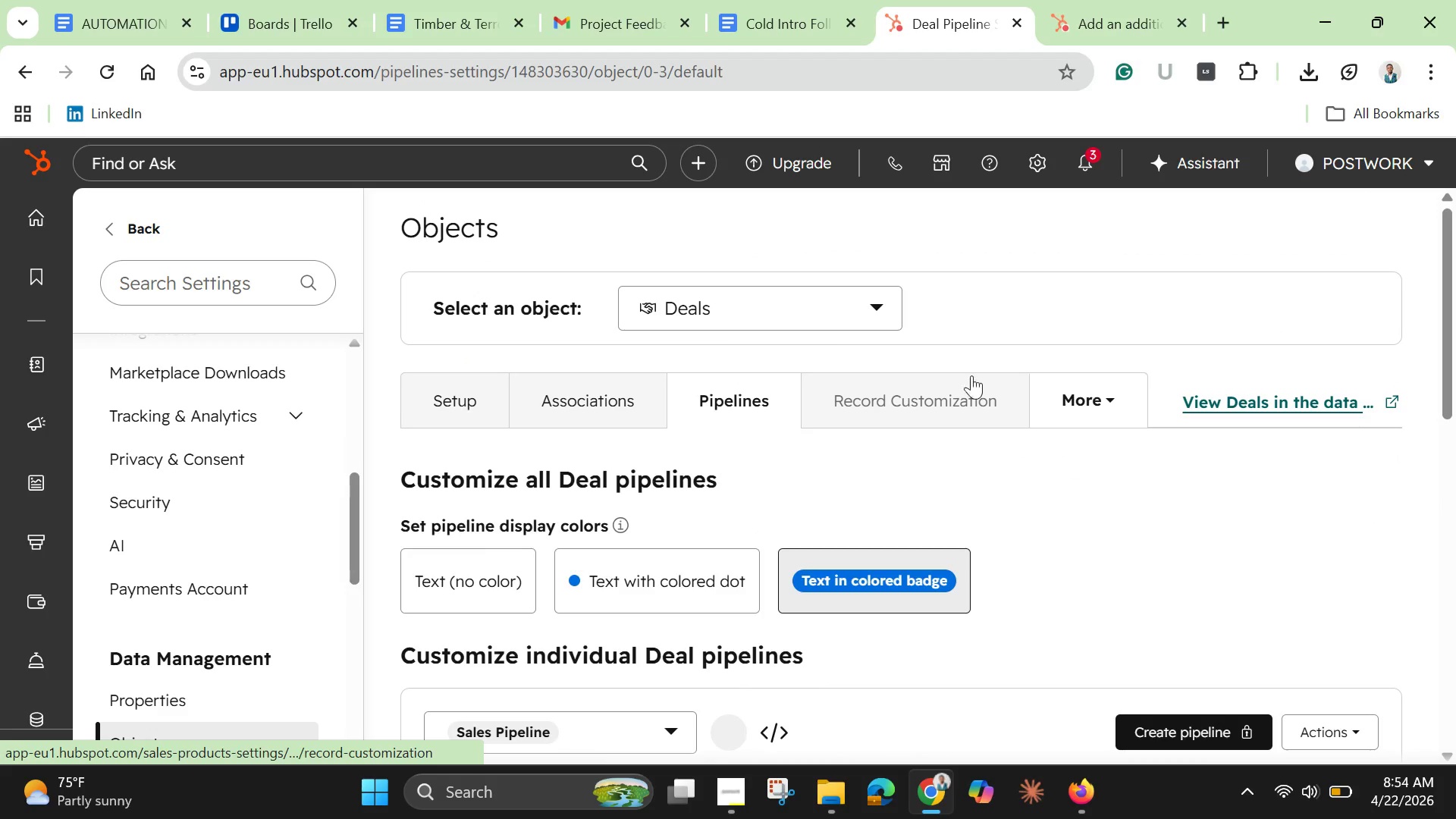 
left_click([463, 410])
 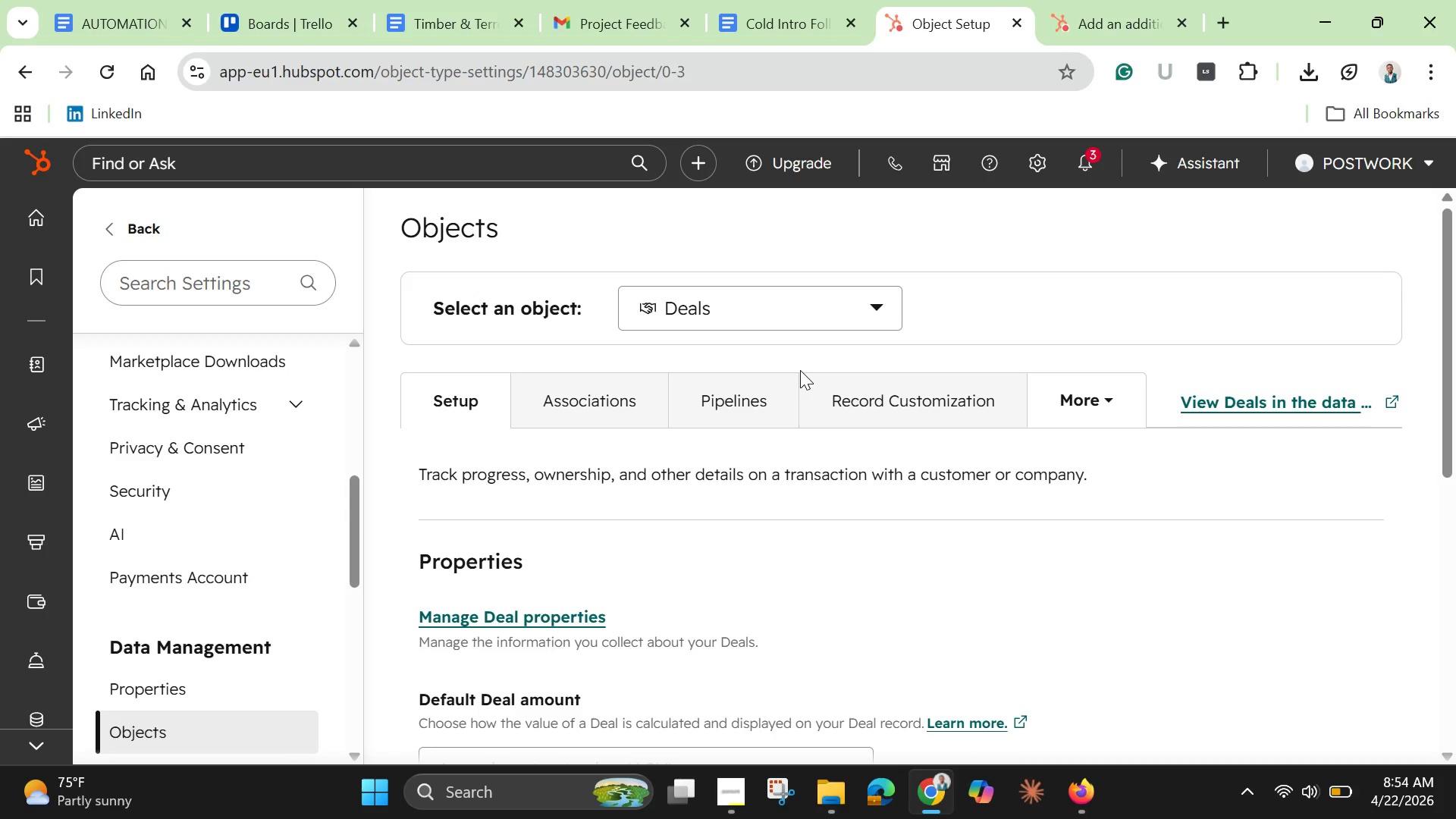 
wait(7.44)
 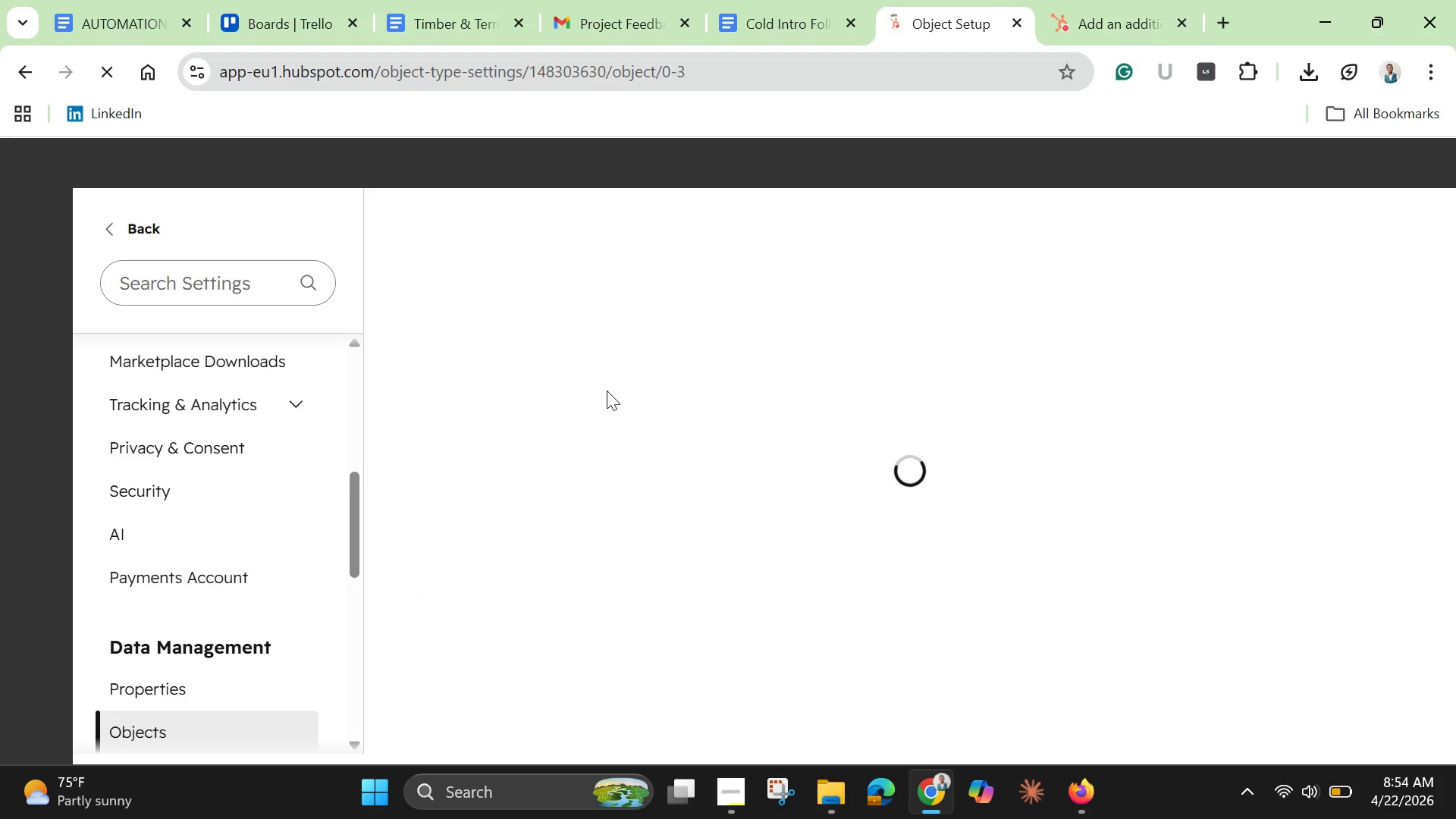 
scroll: coordinate [800, 369], scroll_direction: down, amount: 5.0
 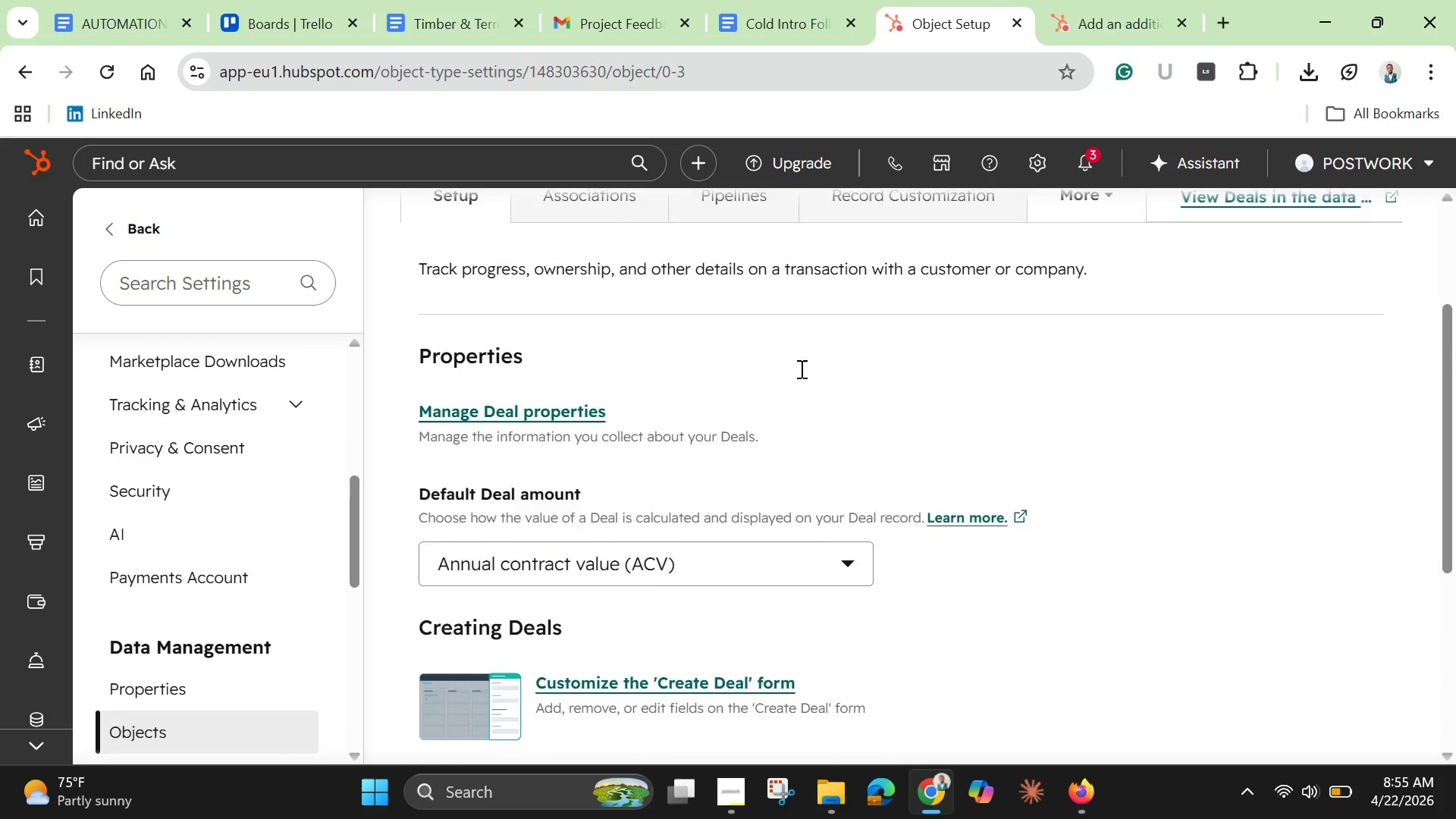 
scroll: coordinate [800, 369], scroll_direction: up, amount: 4.0
 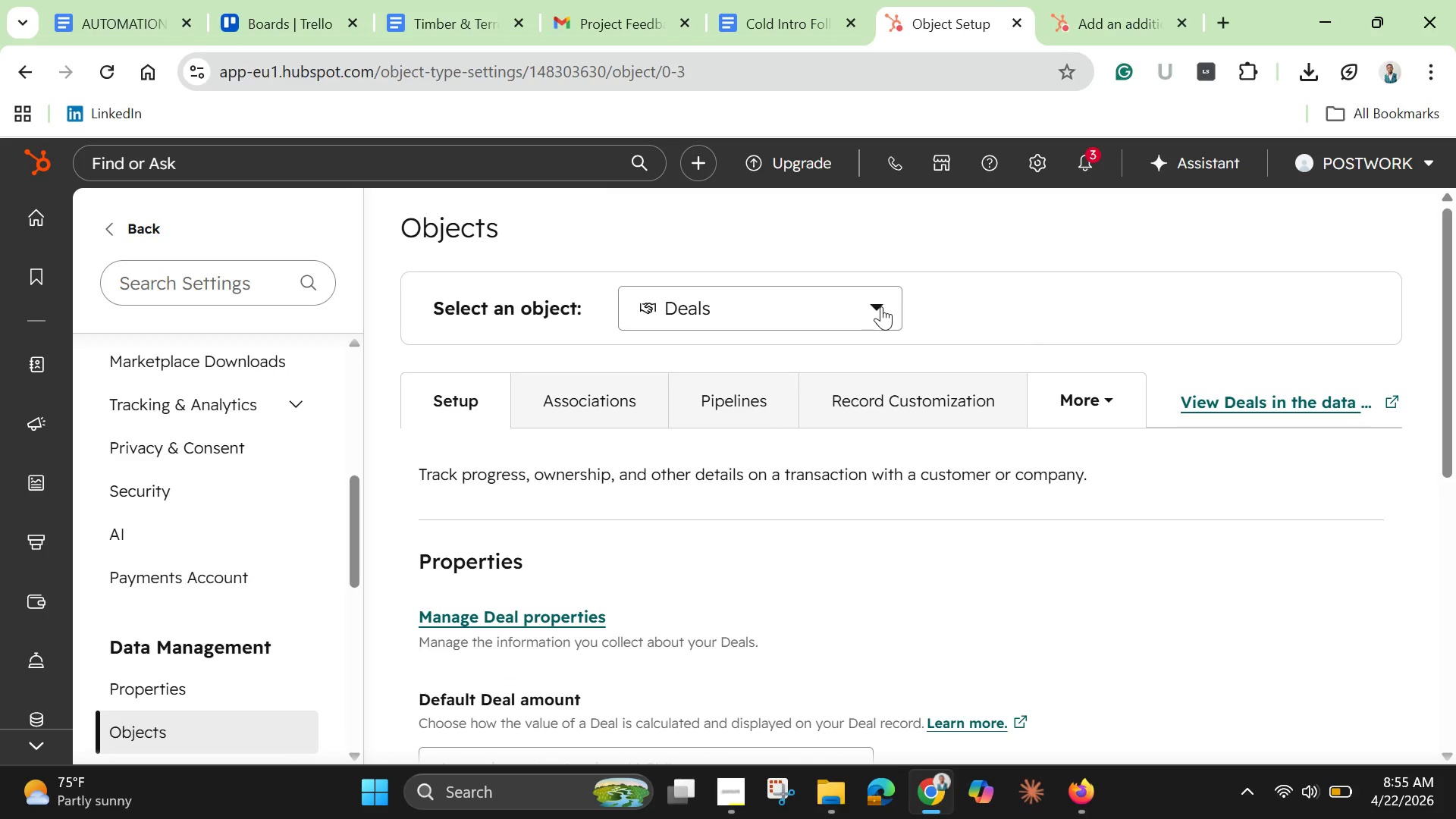 
left_click([881, 306])
 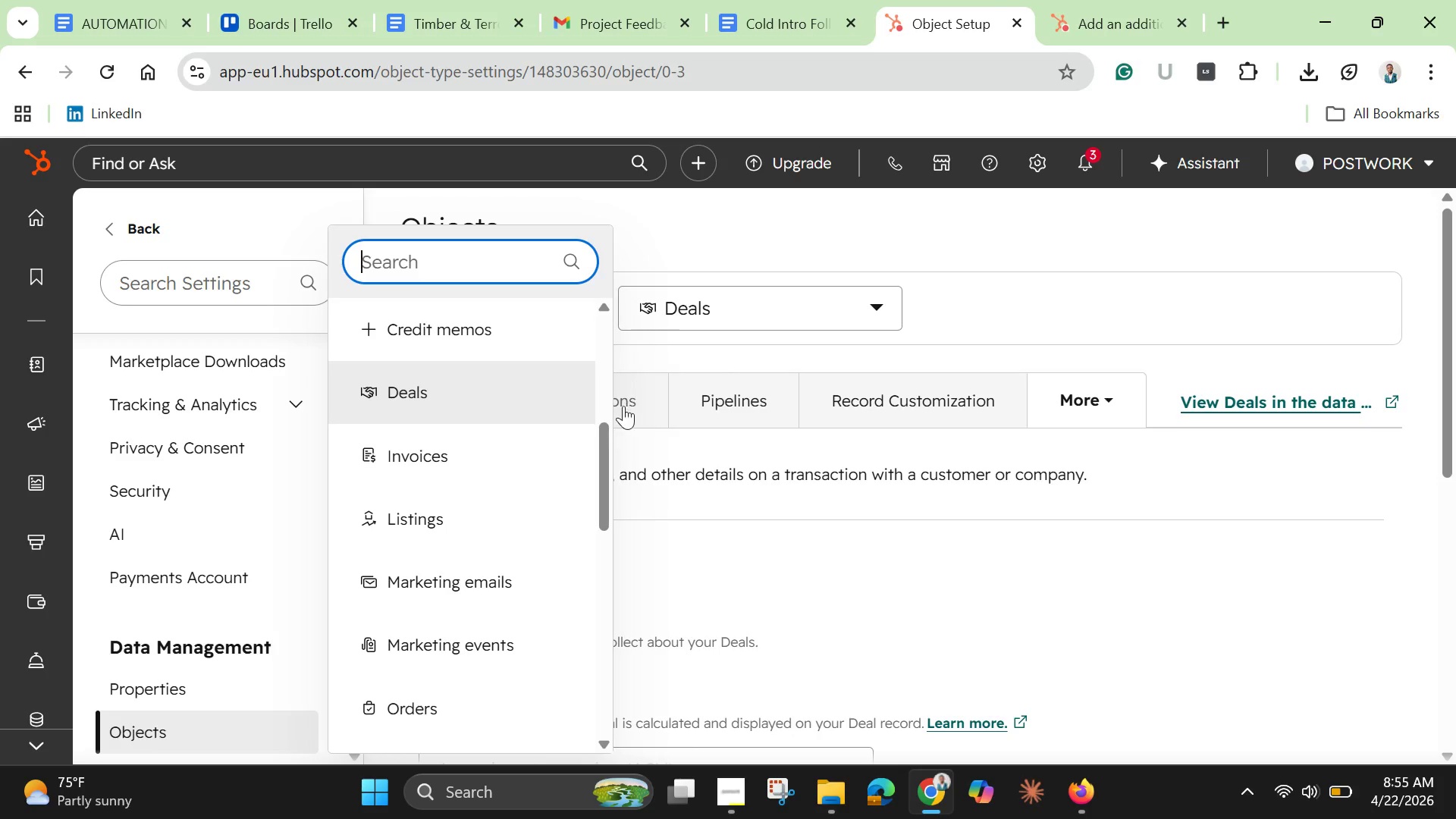 
scroll: coordinate [519, 506], scroll_direction: down, amount: 4.0
 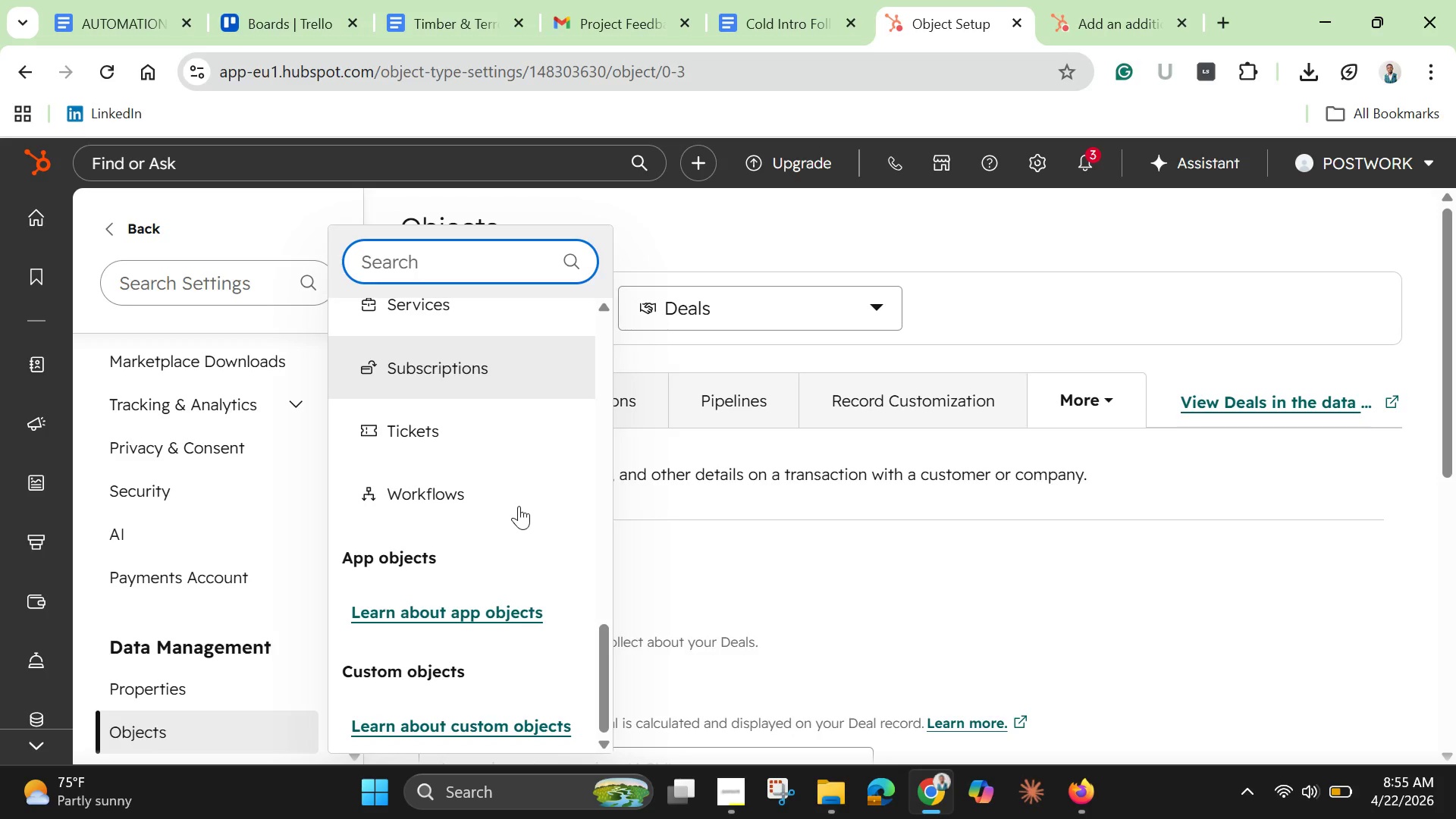 
scroll: coordinate [519, 506], scroll_direction: none, amount: 0.0
 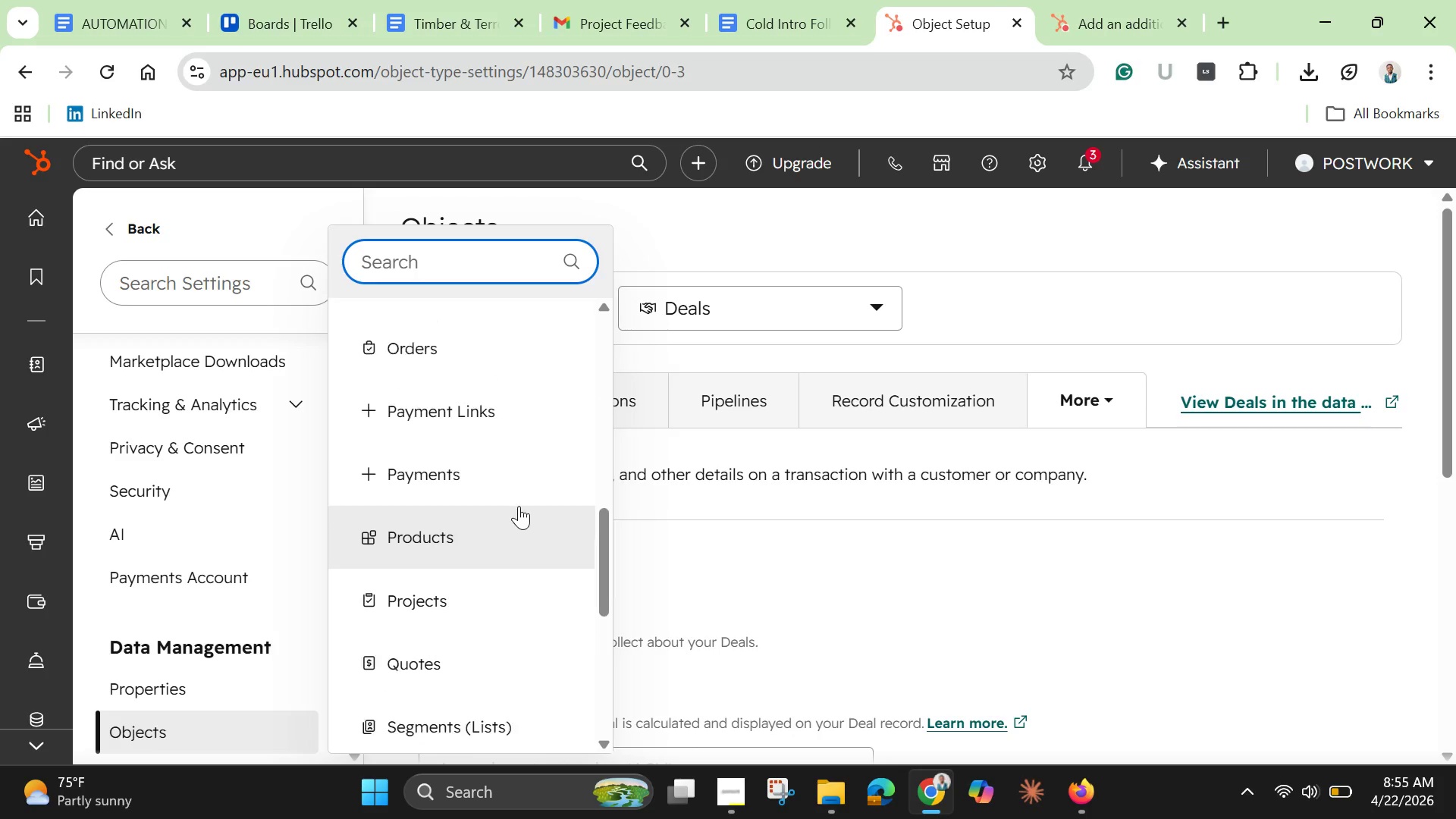 
scroll: coordinate [522, 502], scroll_direction: up, amount: 6.0
 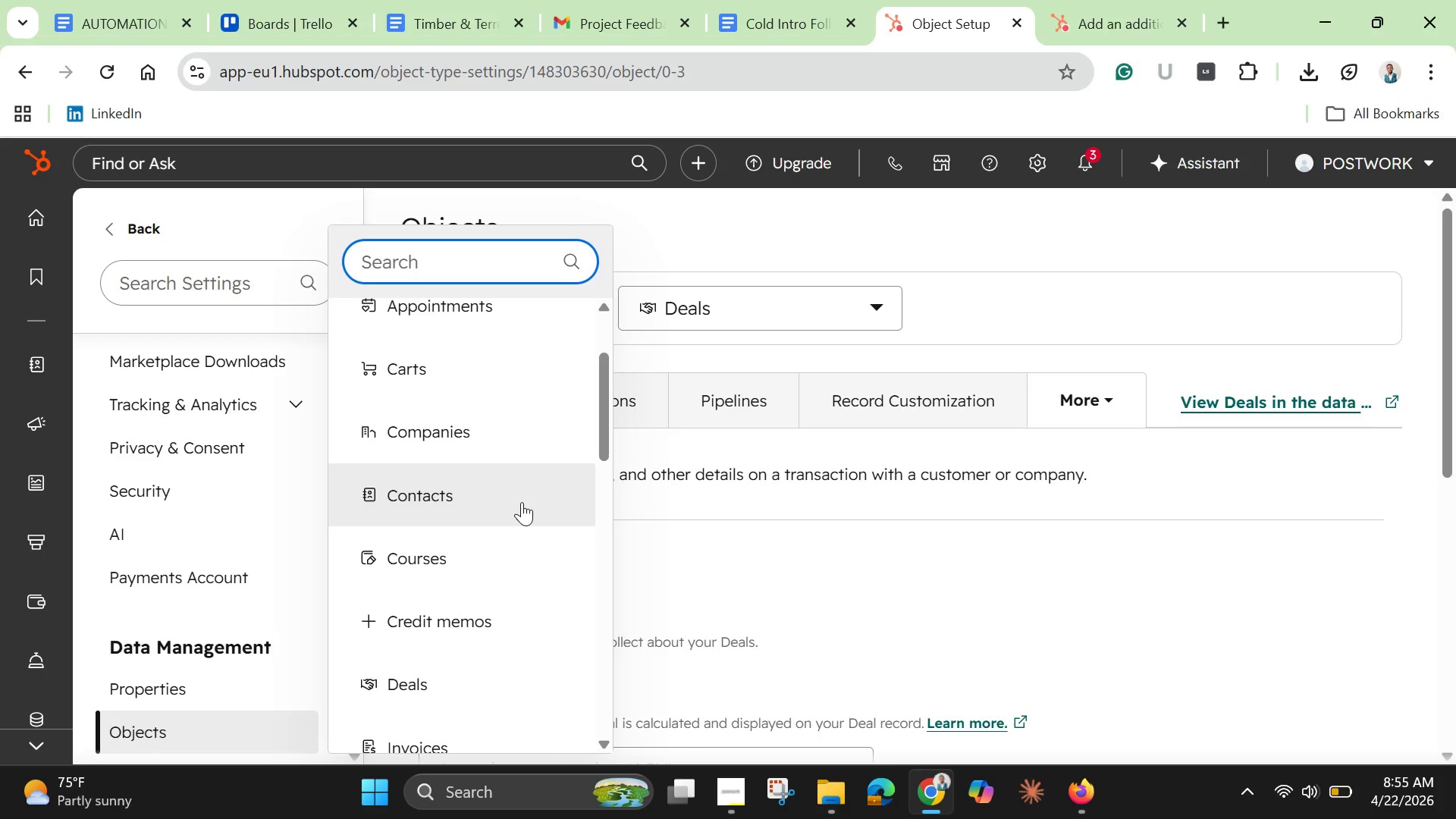 
scroll: coordinate [522, 502], scroll_direction: down, amount: 2.0
 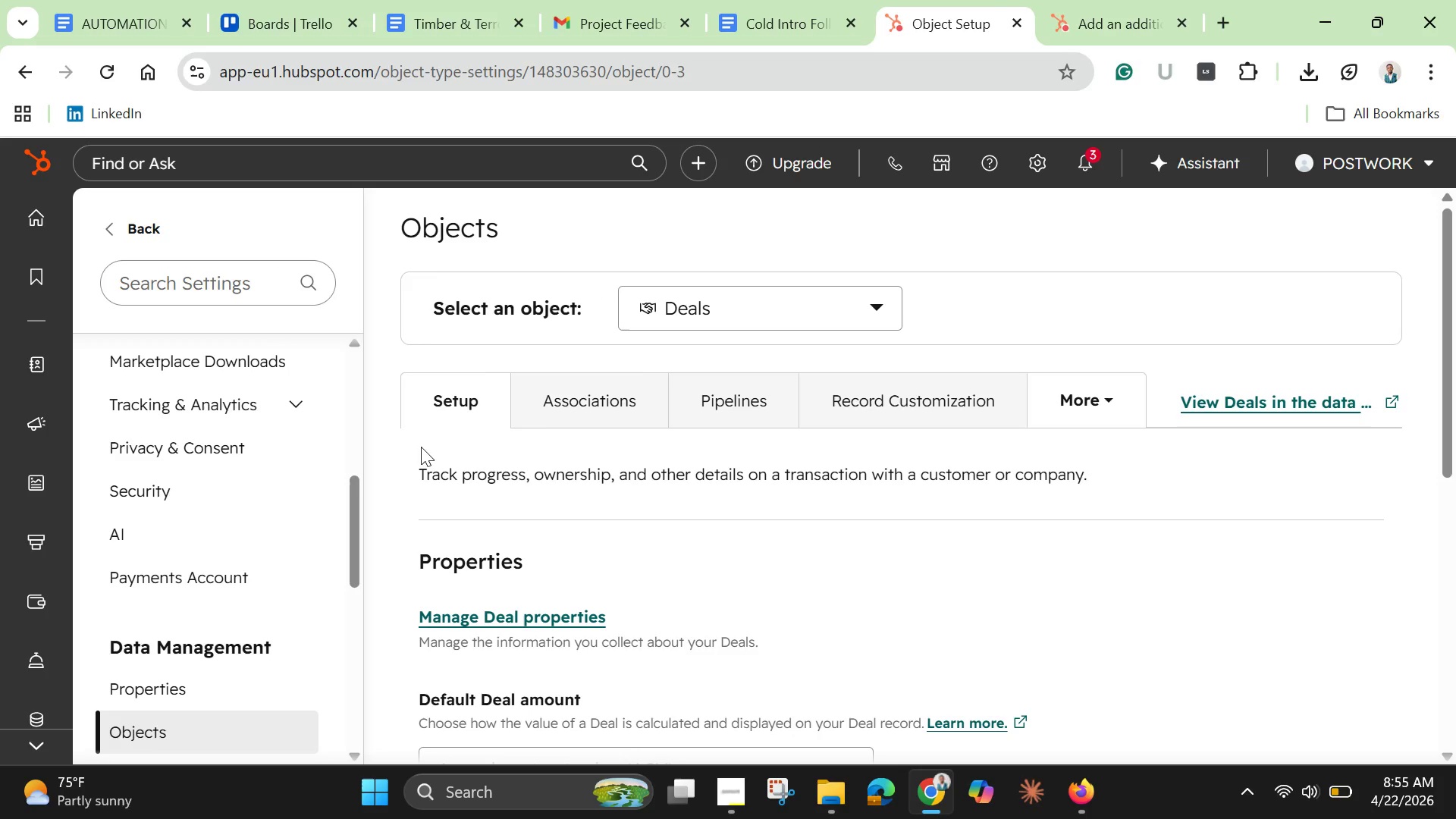 
wait(9.82)
 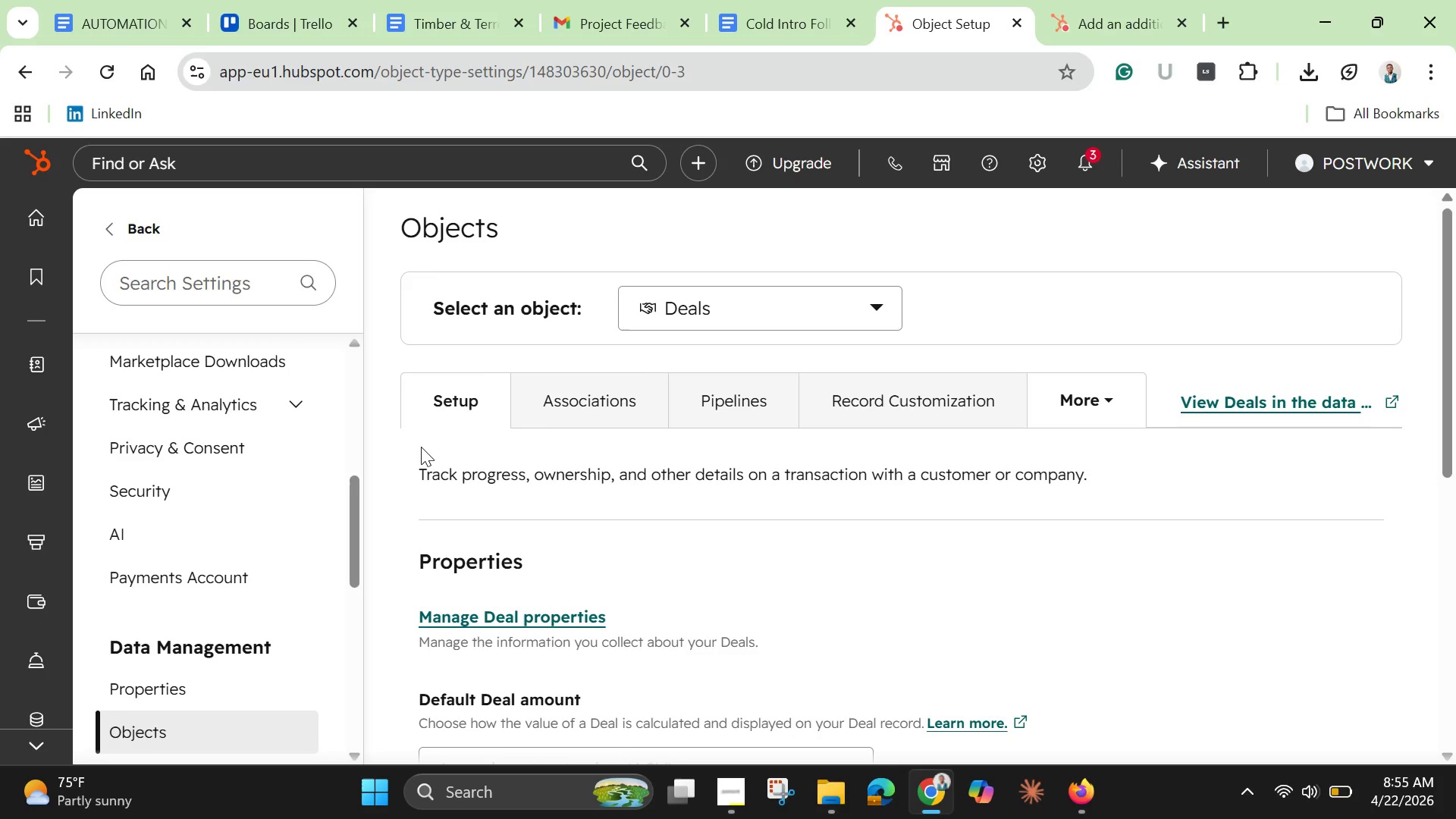 
scroll: coordinate [722, 424], scroll_direction: down, amount: 5.0
 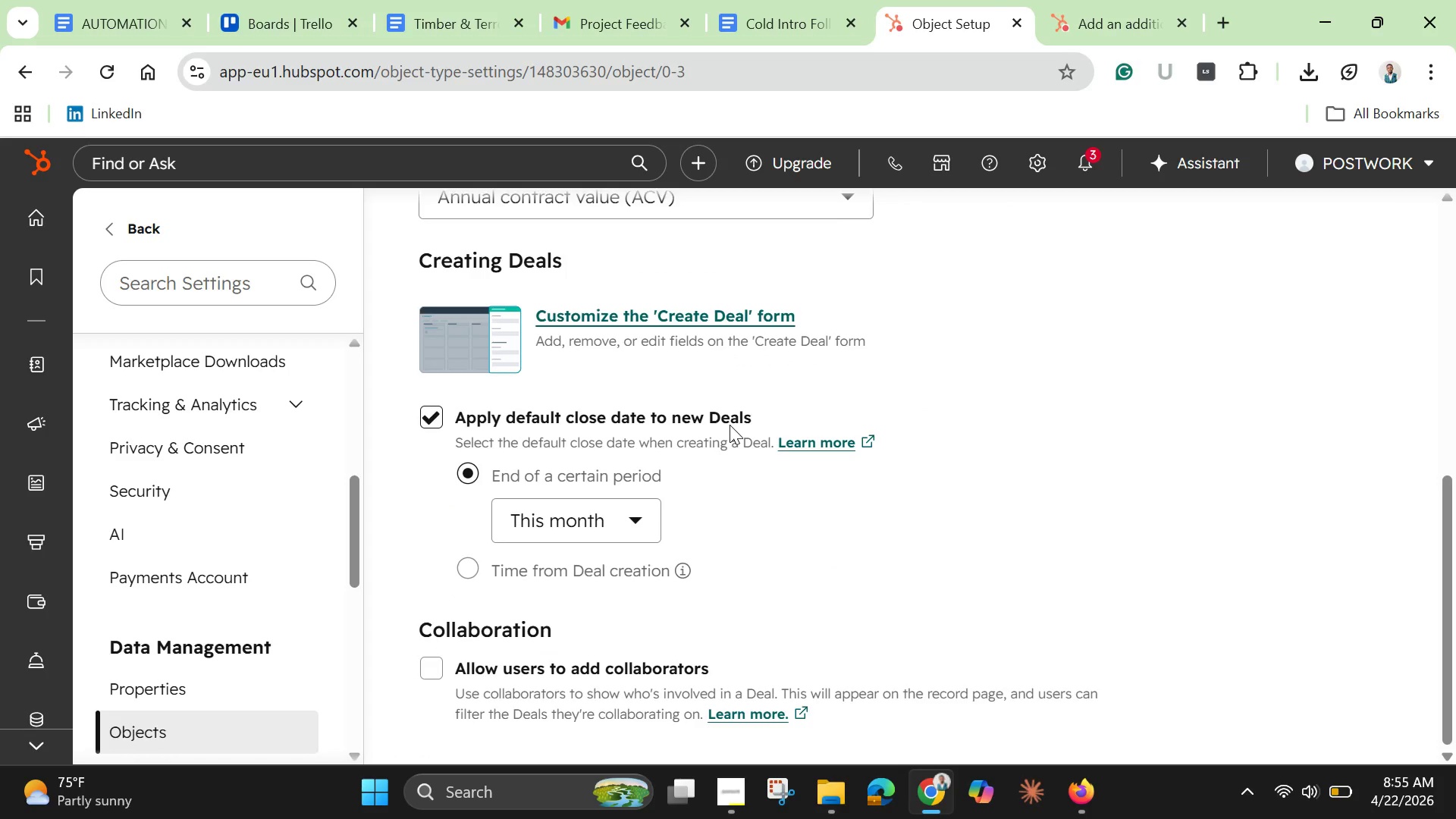 
scroll: coordinate [802, 356], scroll_direction: up, amount: 6.0
 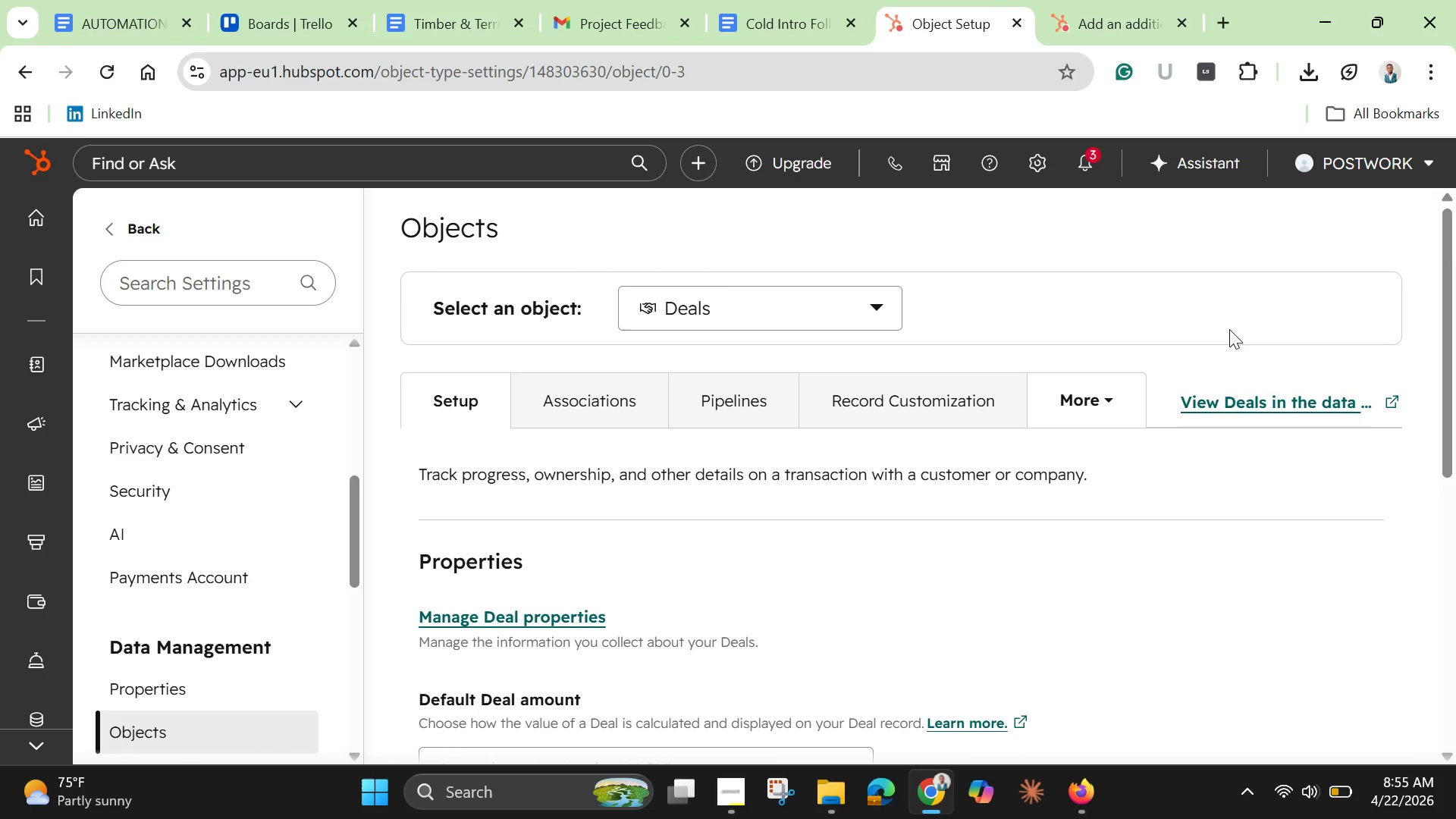 
wait(28.96)
 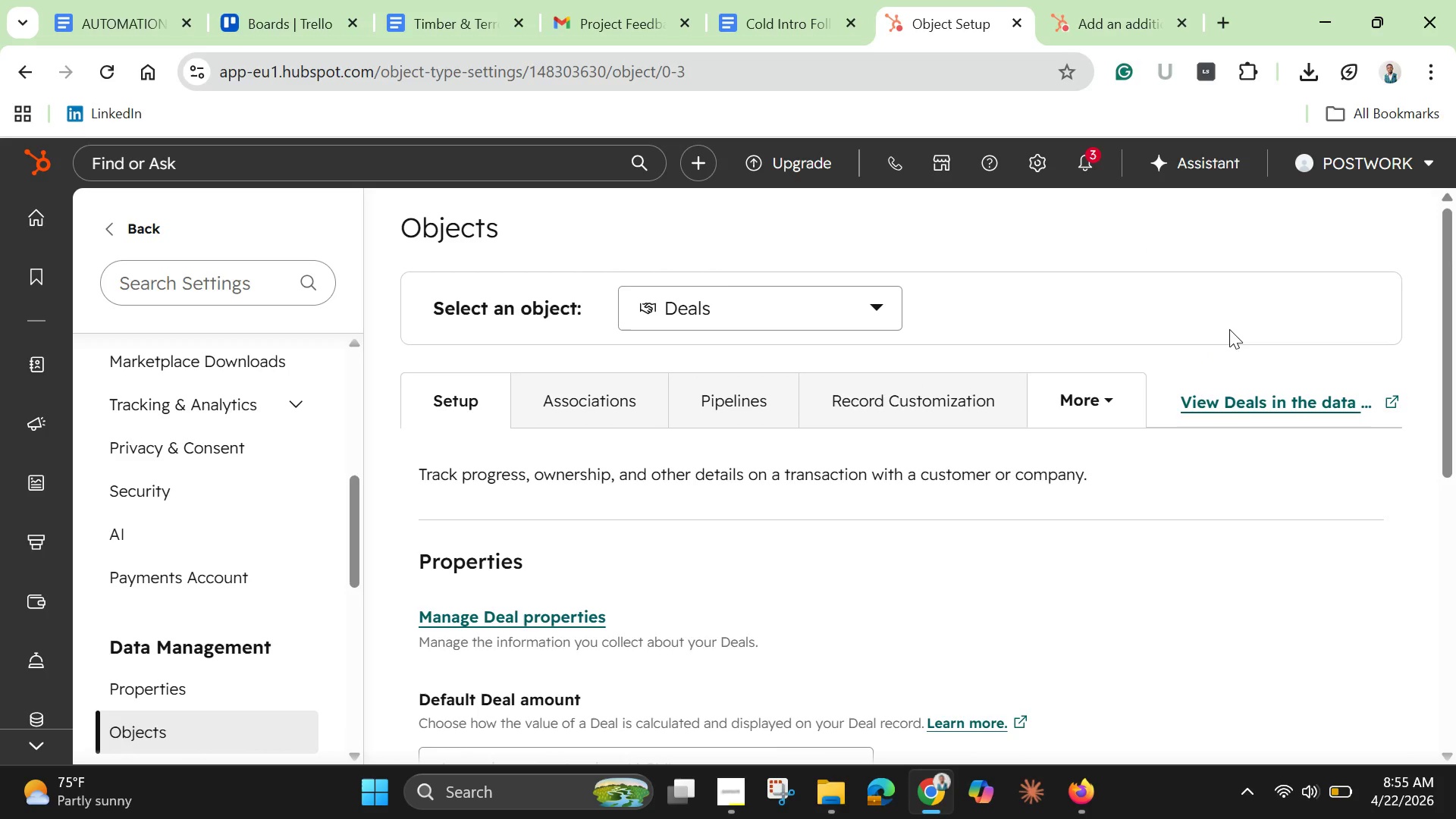 
left_click_drag(start_coordinate=[1448, 395], to_coordinate=[1372, 153])
 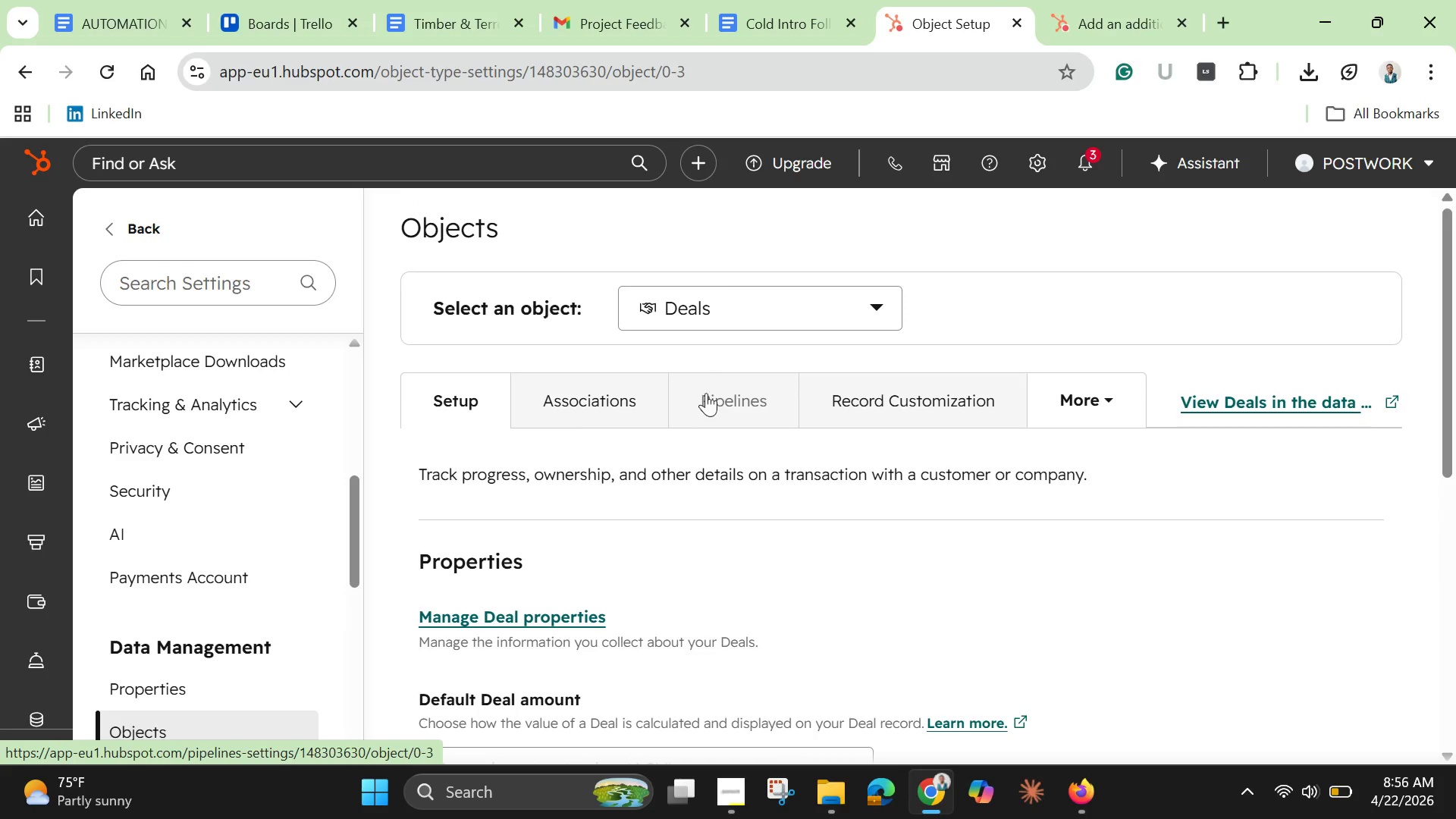 
left_click([711, 393])
 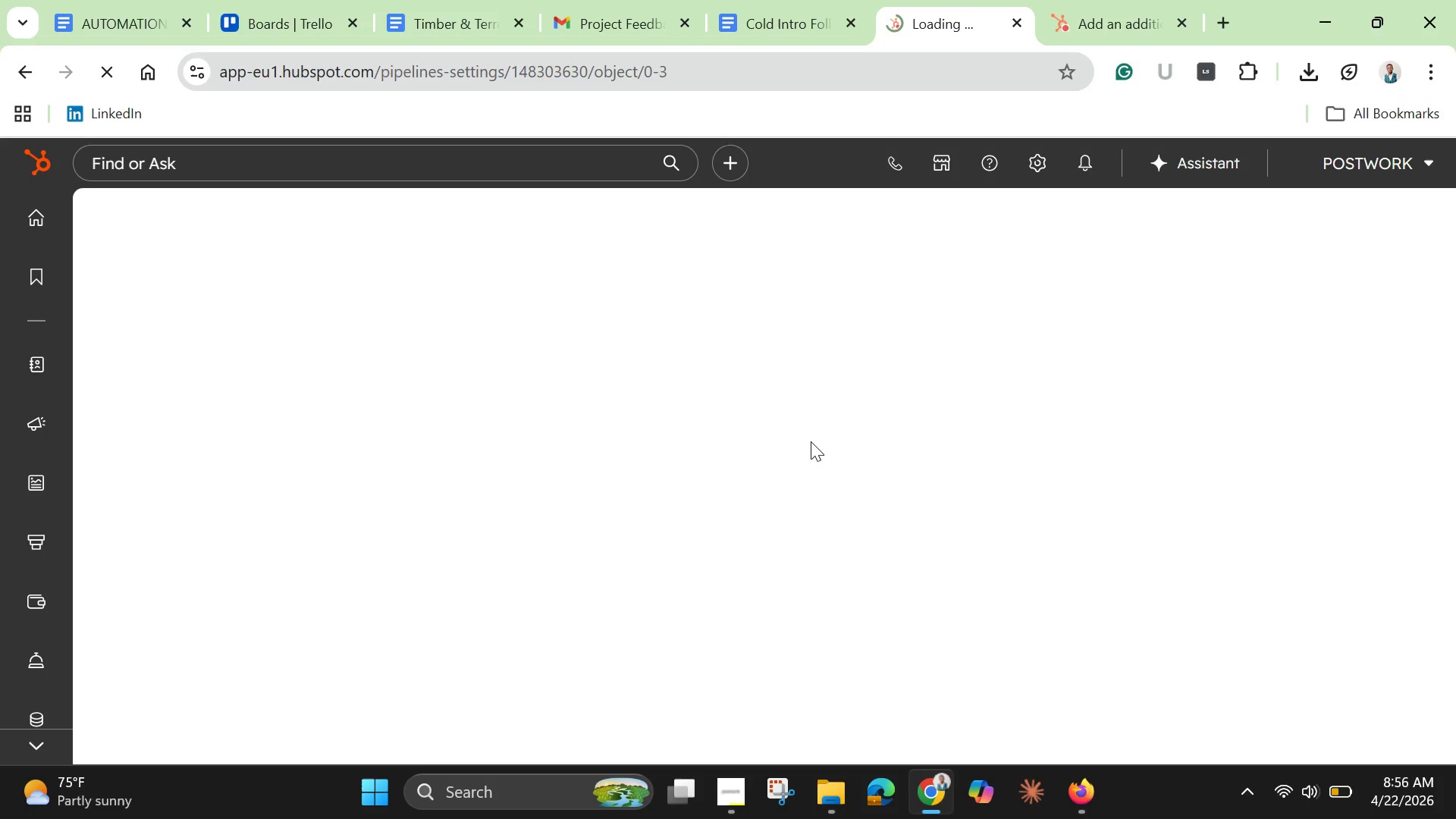 
wait(29.38)
 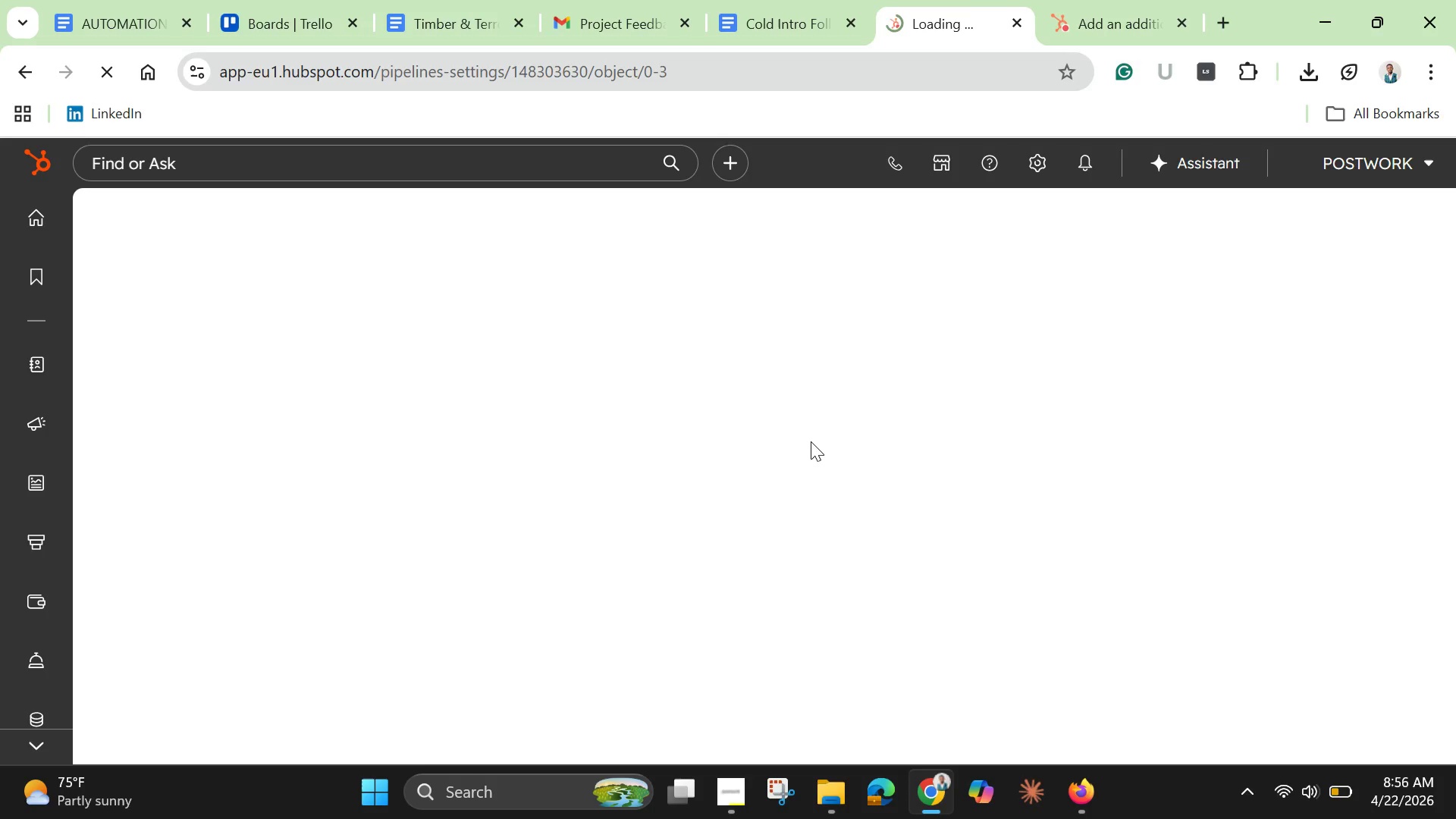 
scroll: coordinate [811, 441], scroll_direction: down, amount: 5.0
 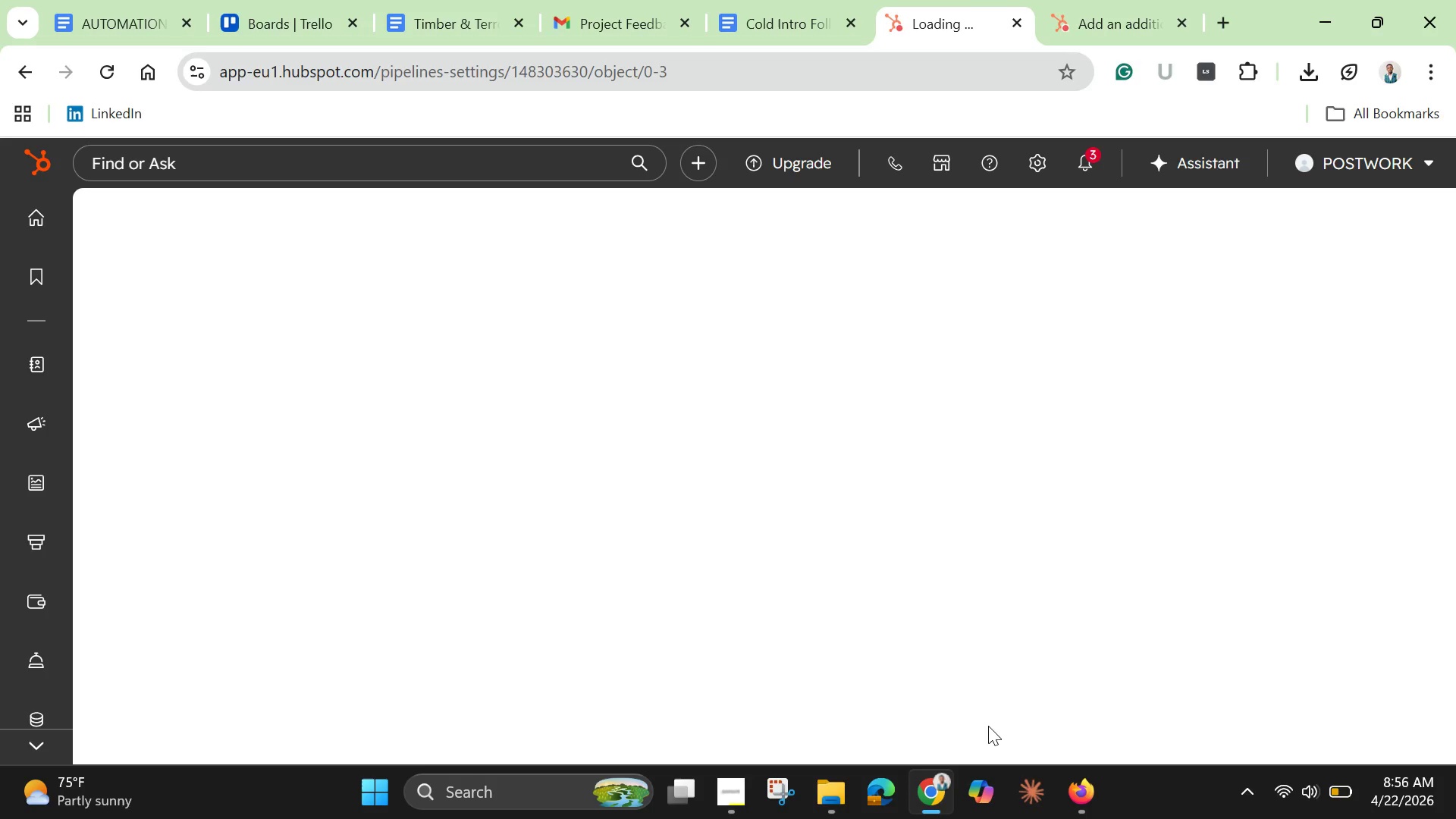 
wait(20.39)
 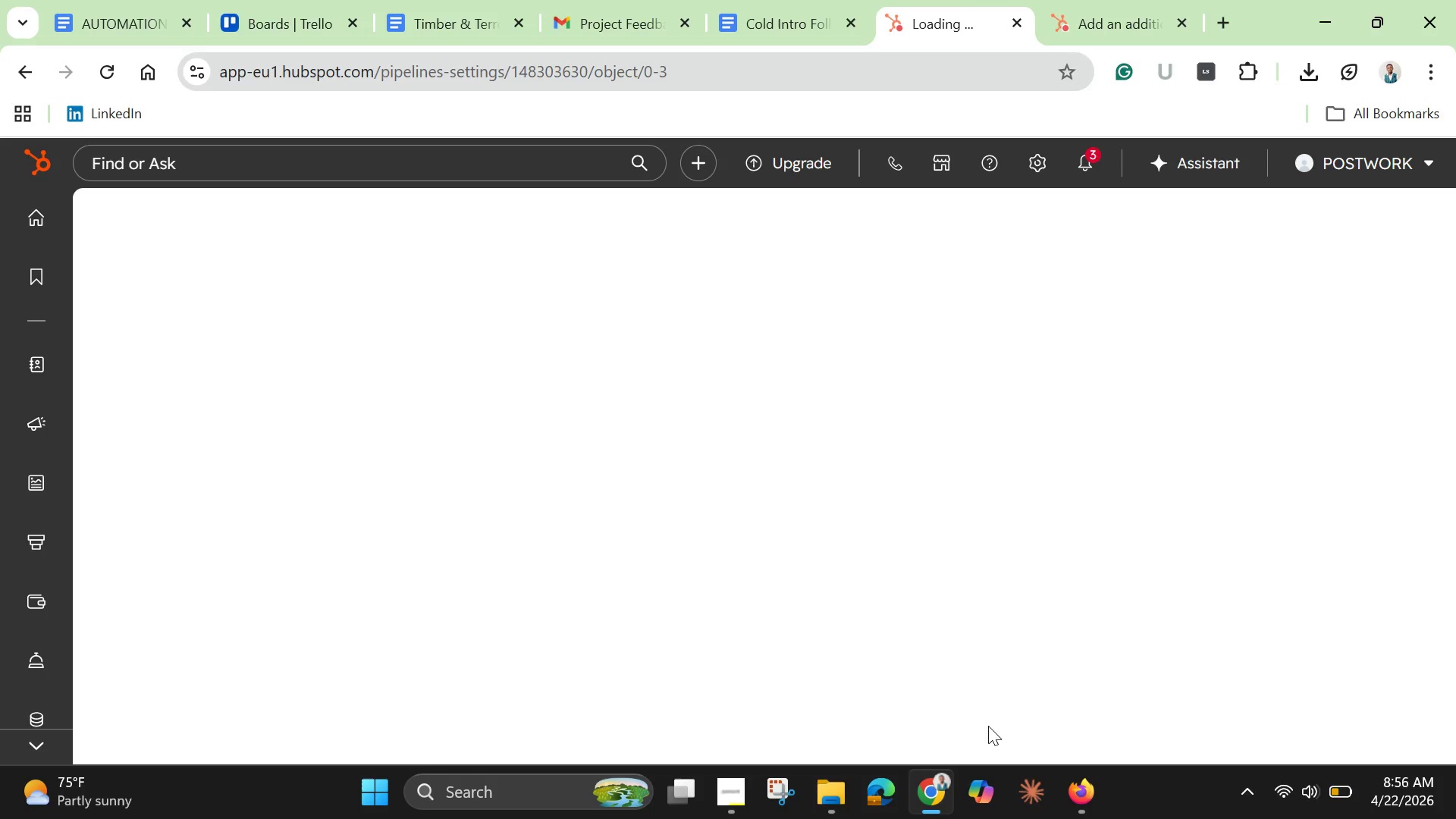 
scroll: coordinate [890, 375], scroll_direction: down, amount: 7.0
 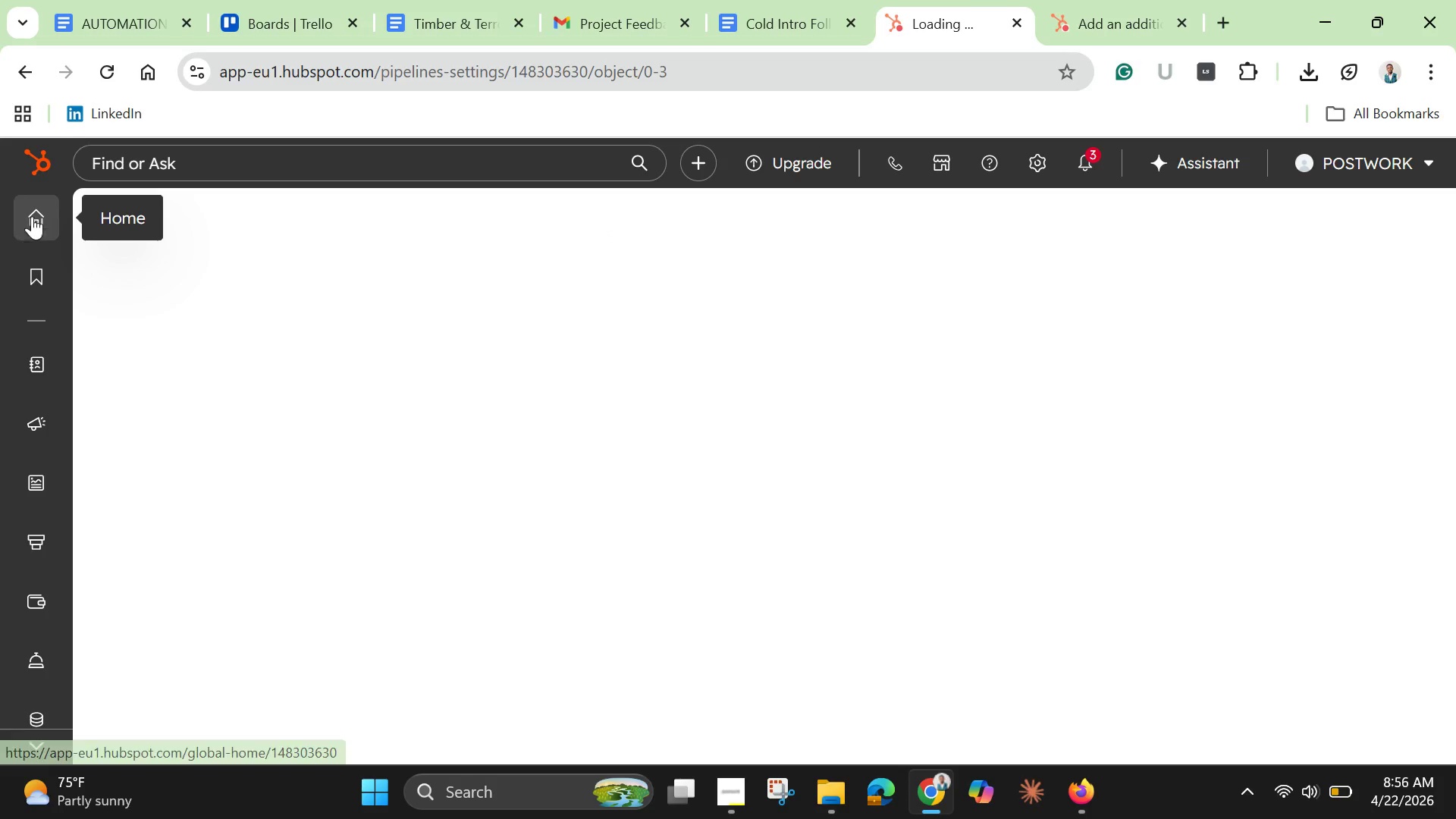 
left_click([31, 82])
 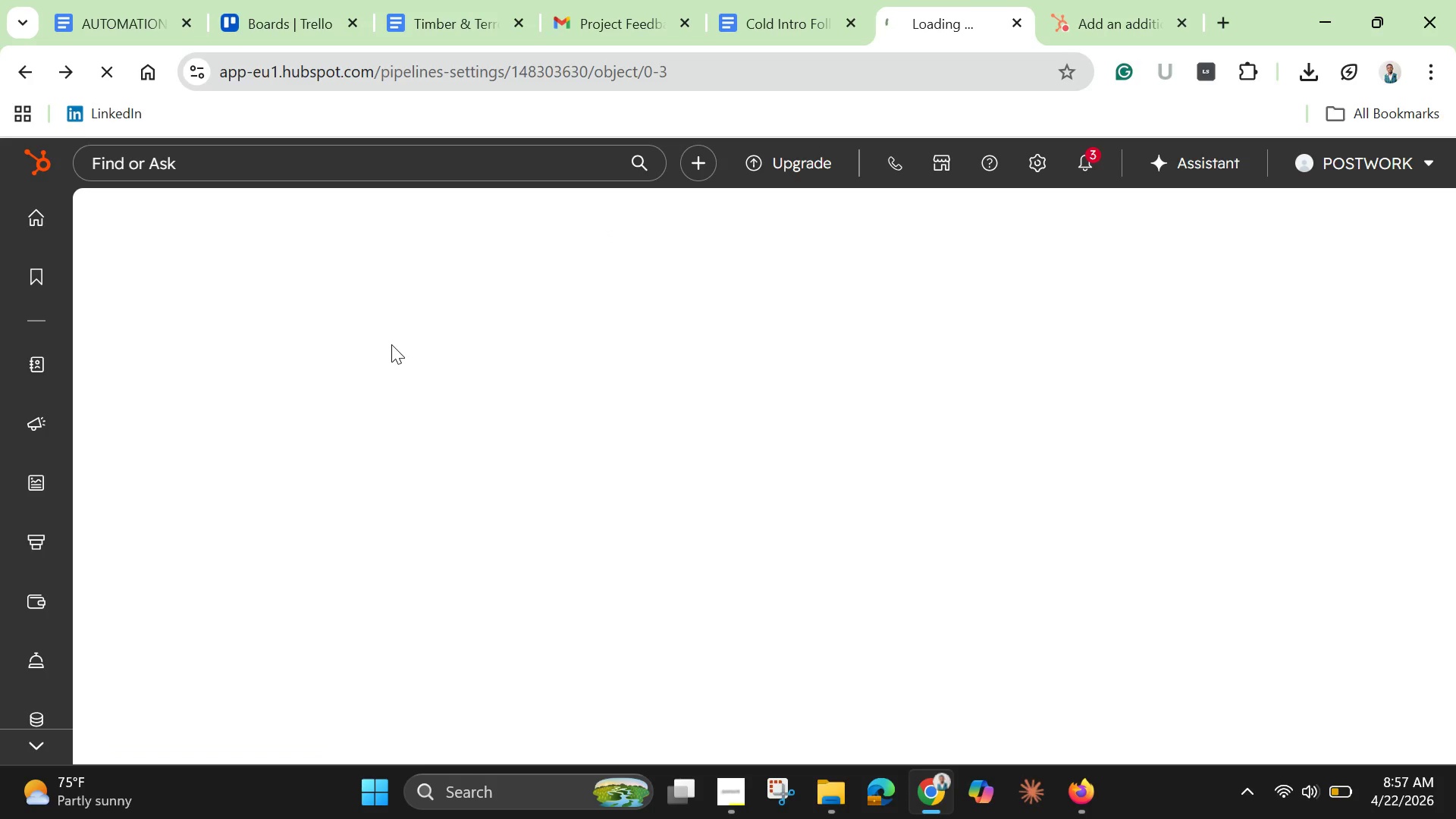 
wait(11.39)
 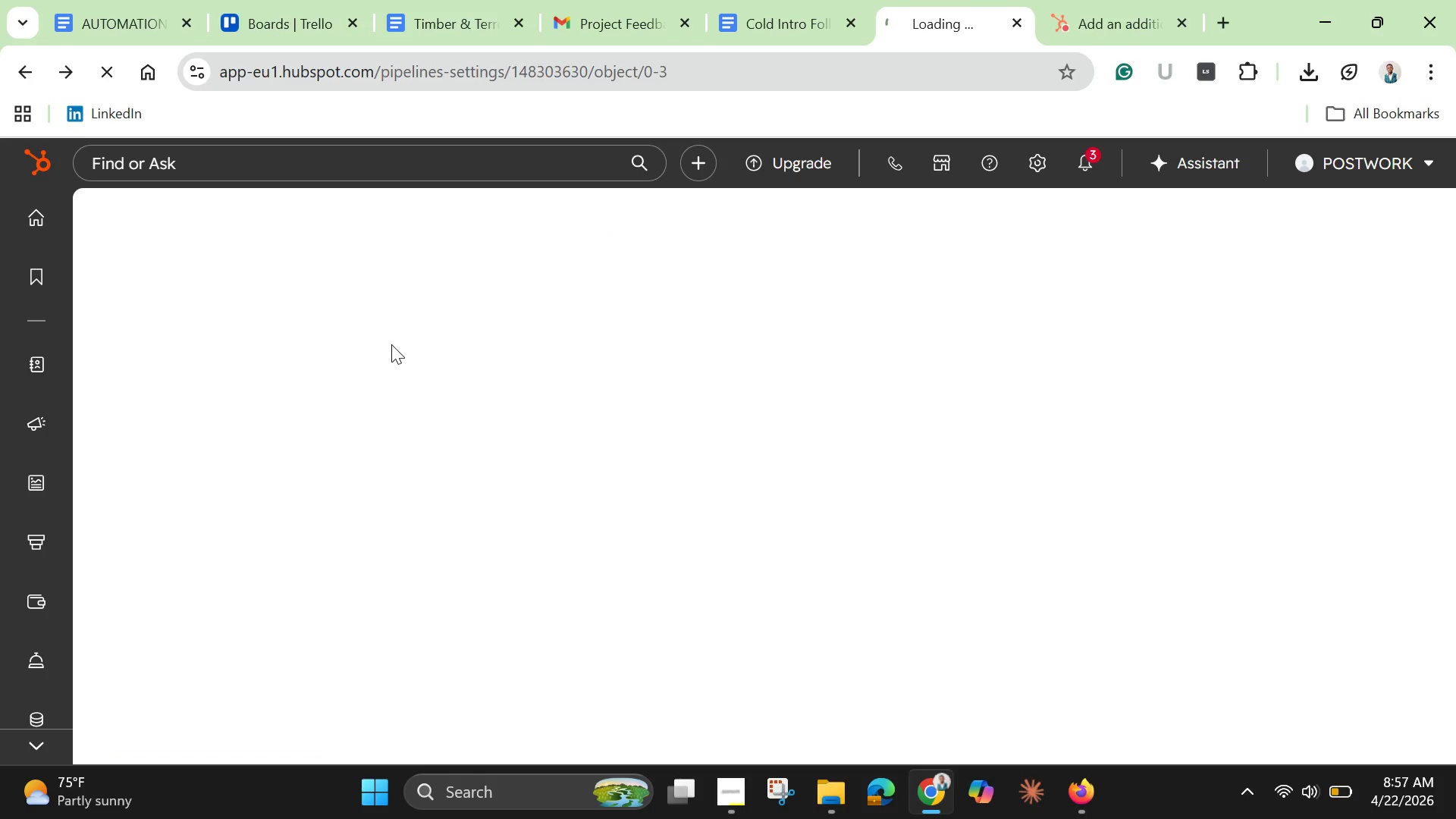 
scroll: coordinate [400, 357], scroll_direction: down, amount: 2.0
 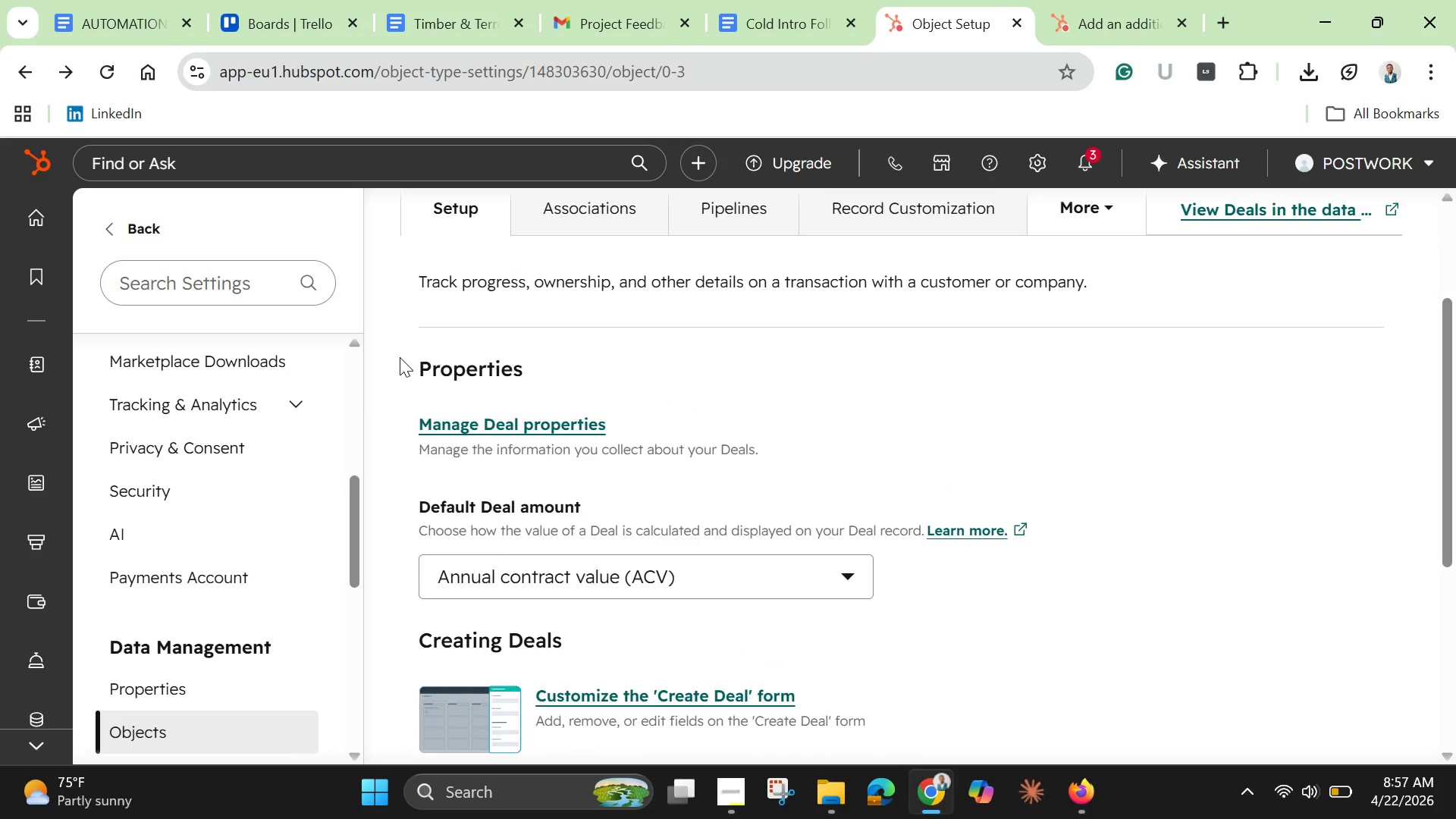 
scroll: coordinate [400, 357], scroll_direction: up, amount: 4.0
 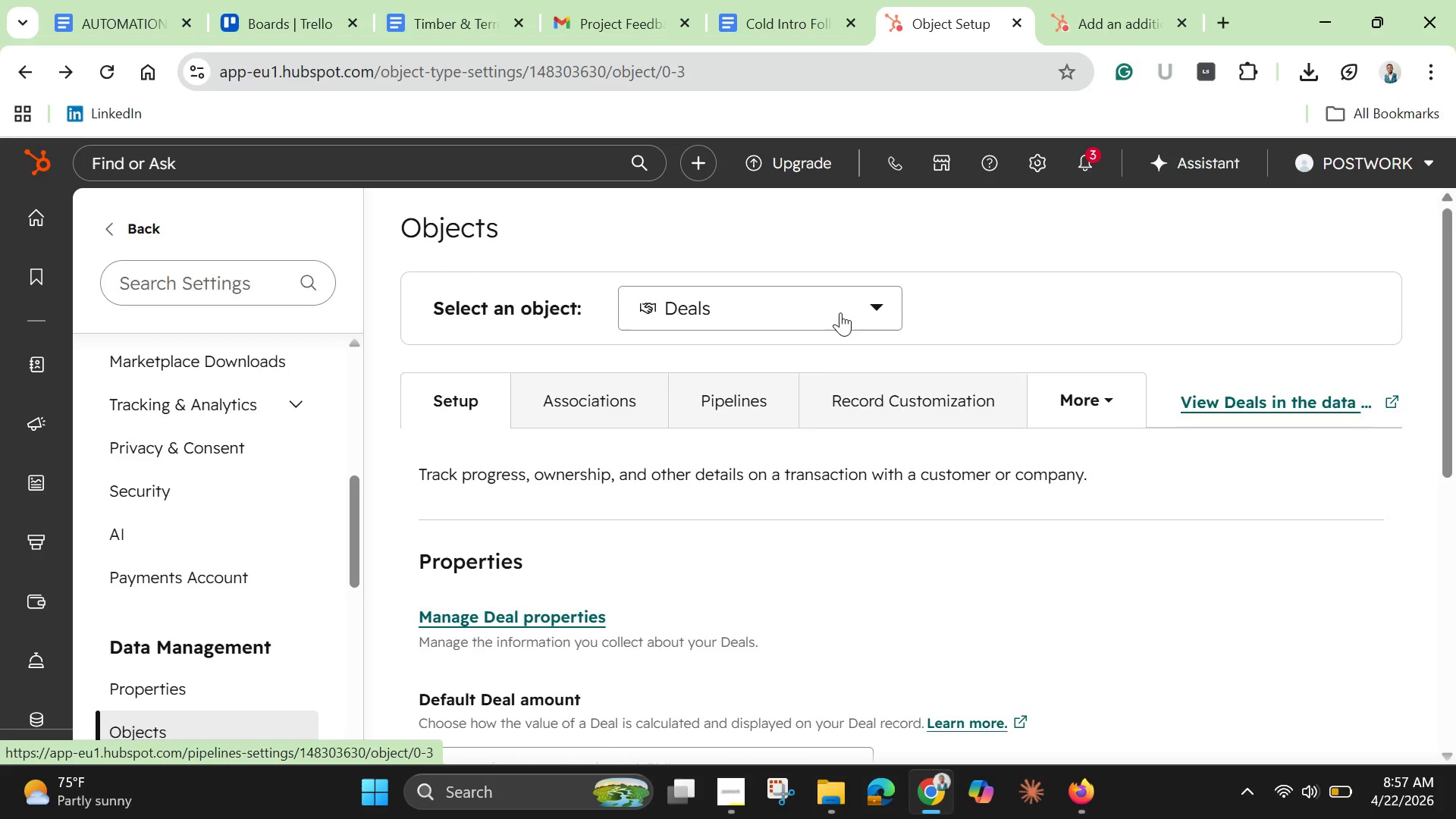 
left_click([840, 312])
 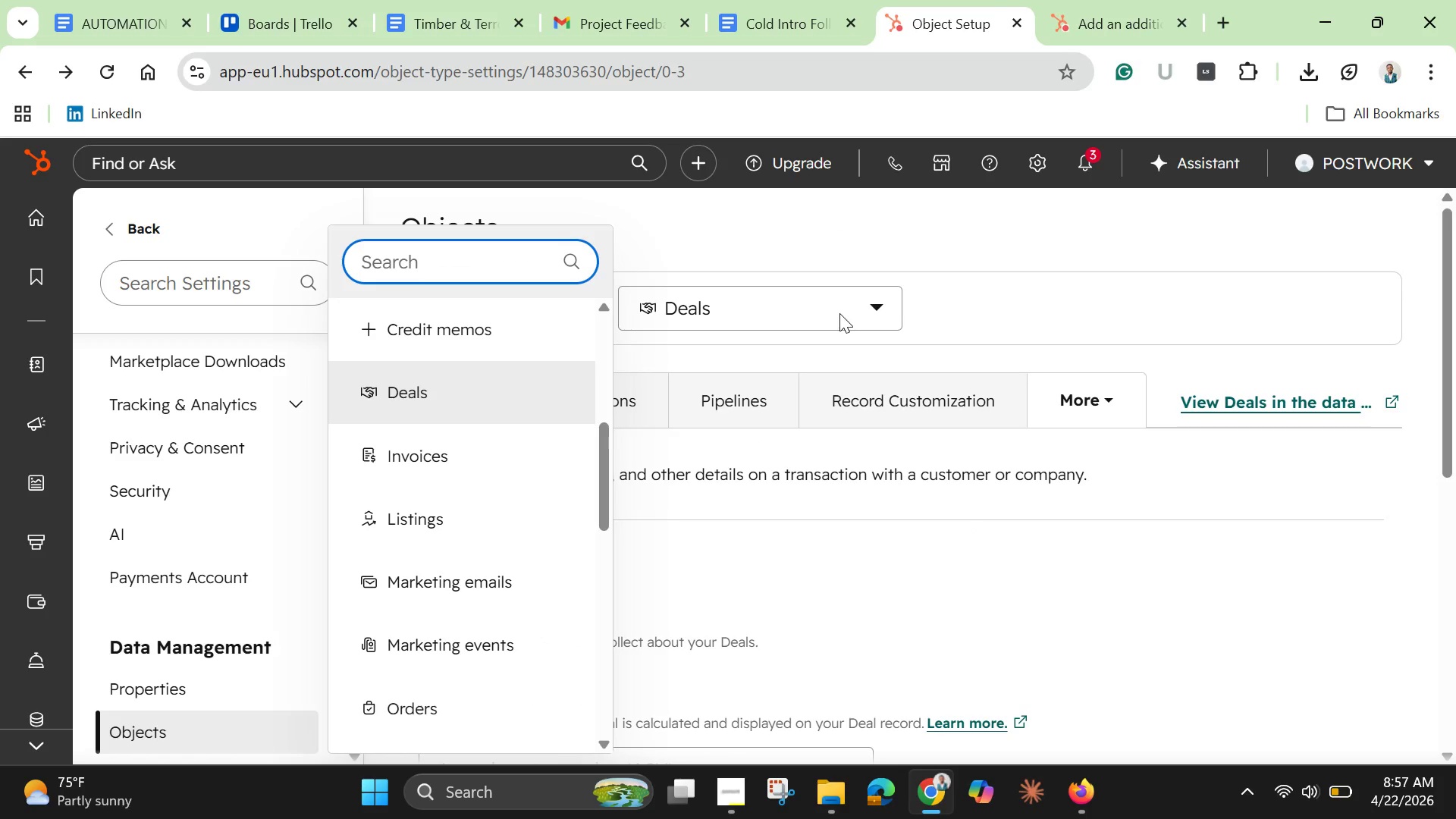 
left_click([839, 313])
 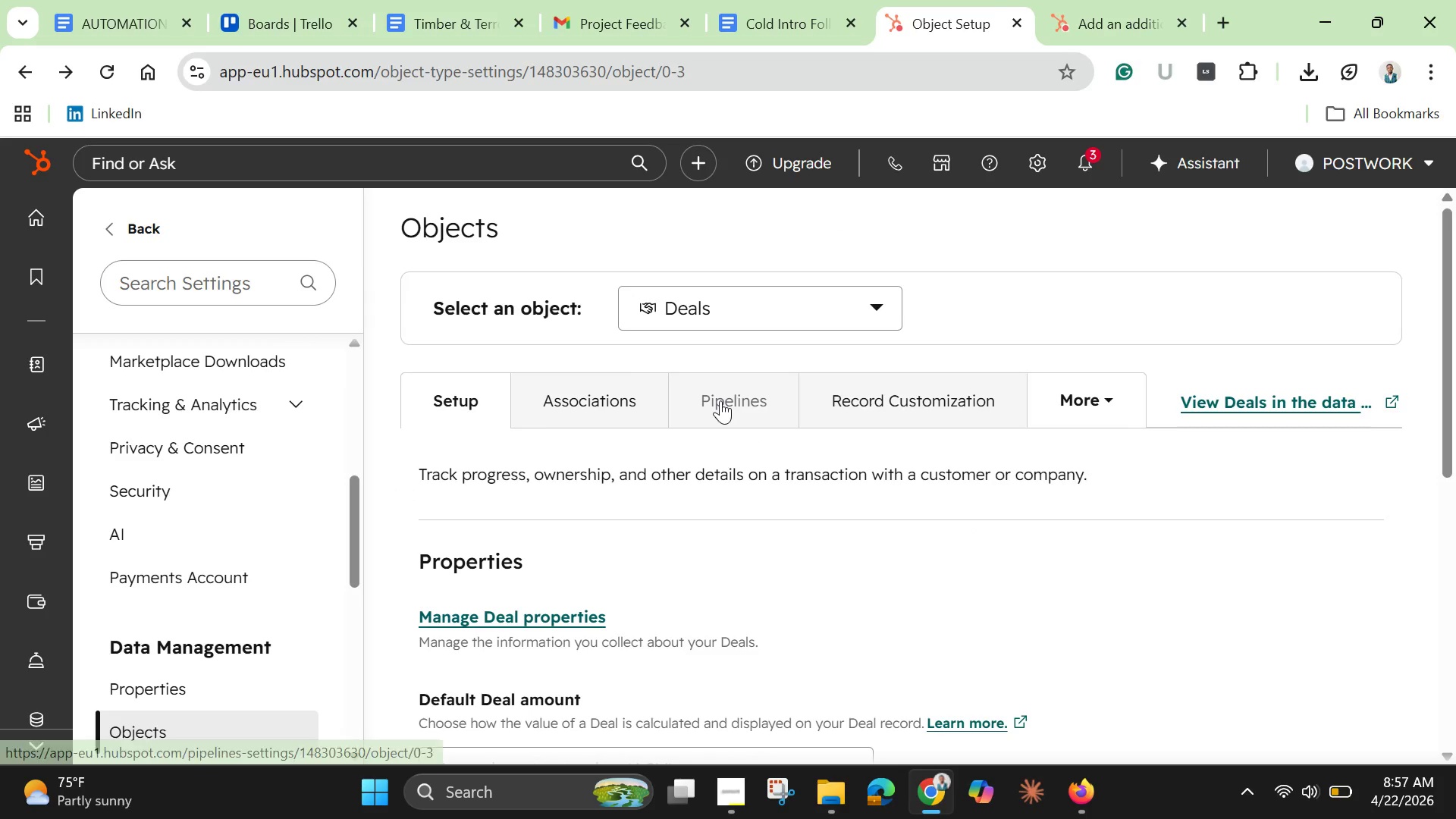 
left_click([720, 400])
 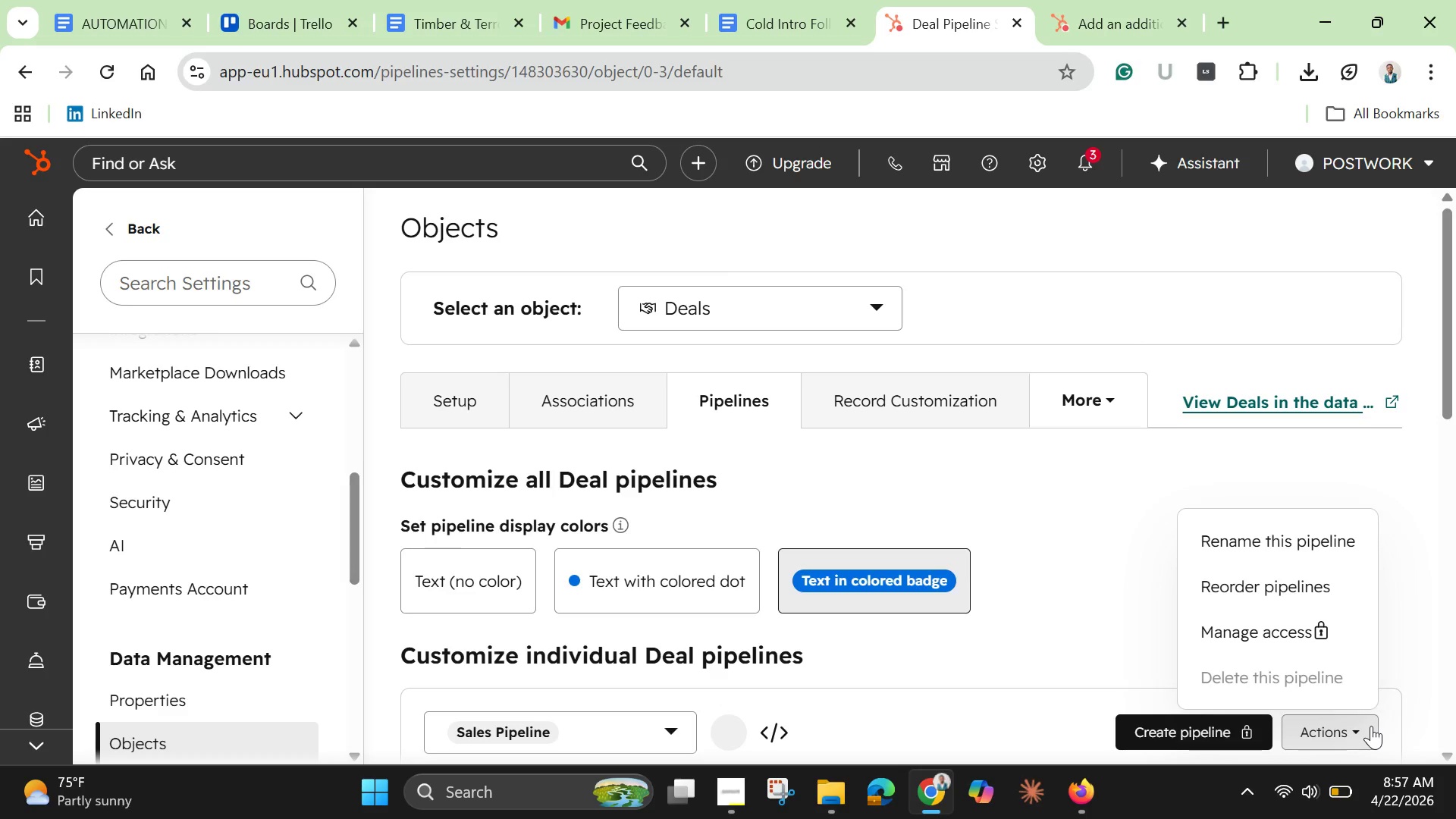 
wait(29.61)
 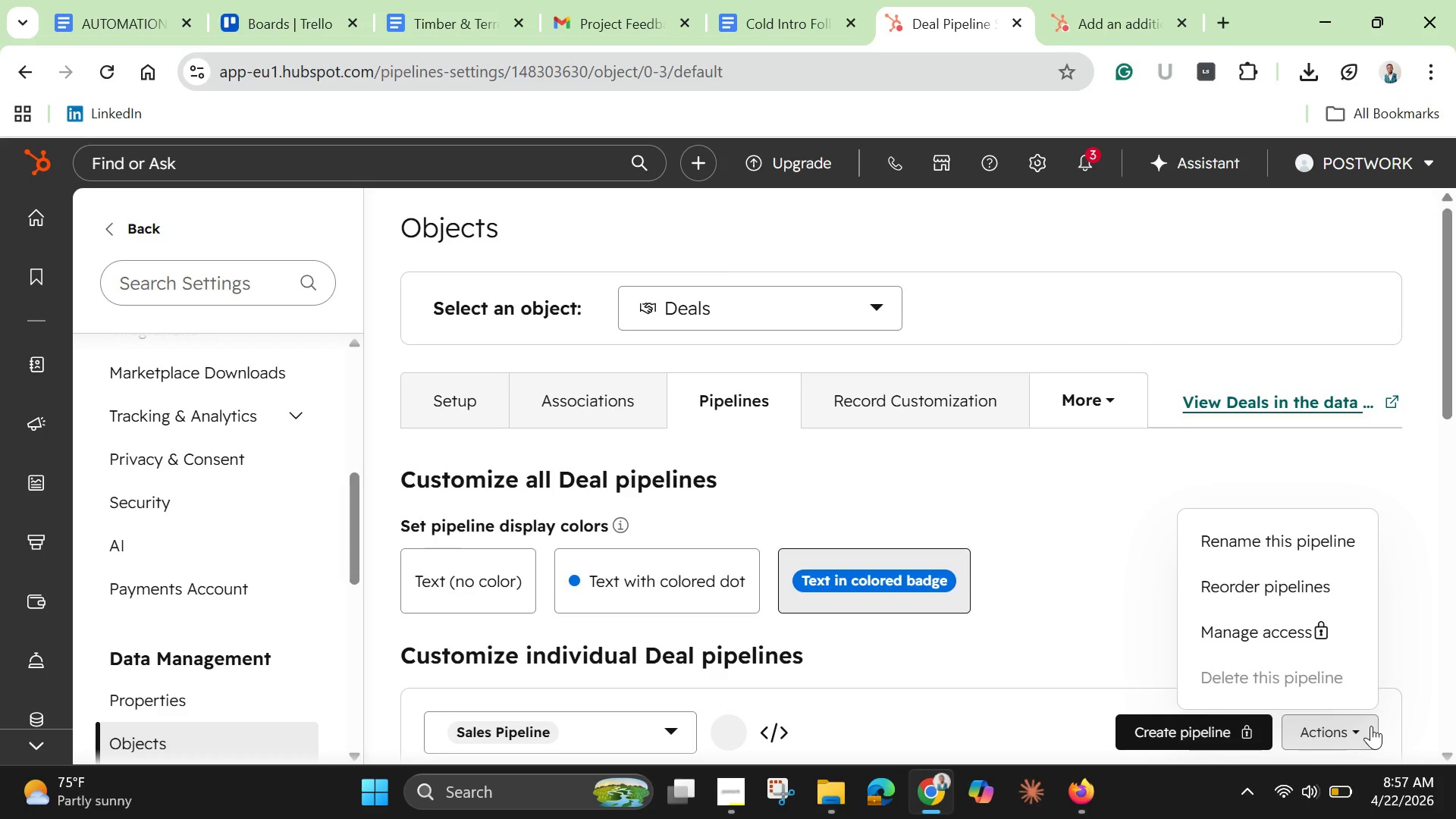 
left_click_drag(start_coordinate=[1451, 394], to_coordinate=[1433, 731])
 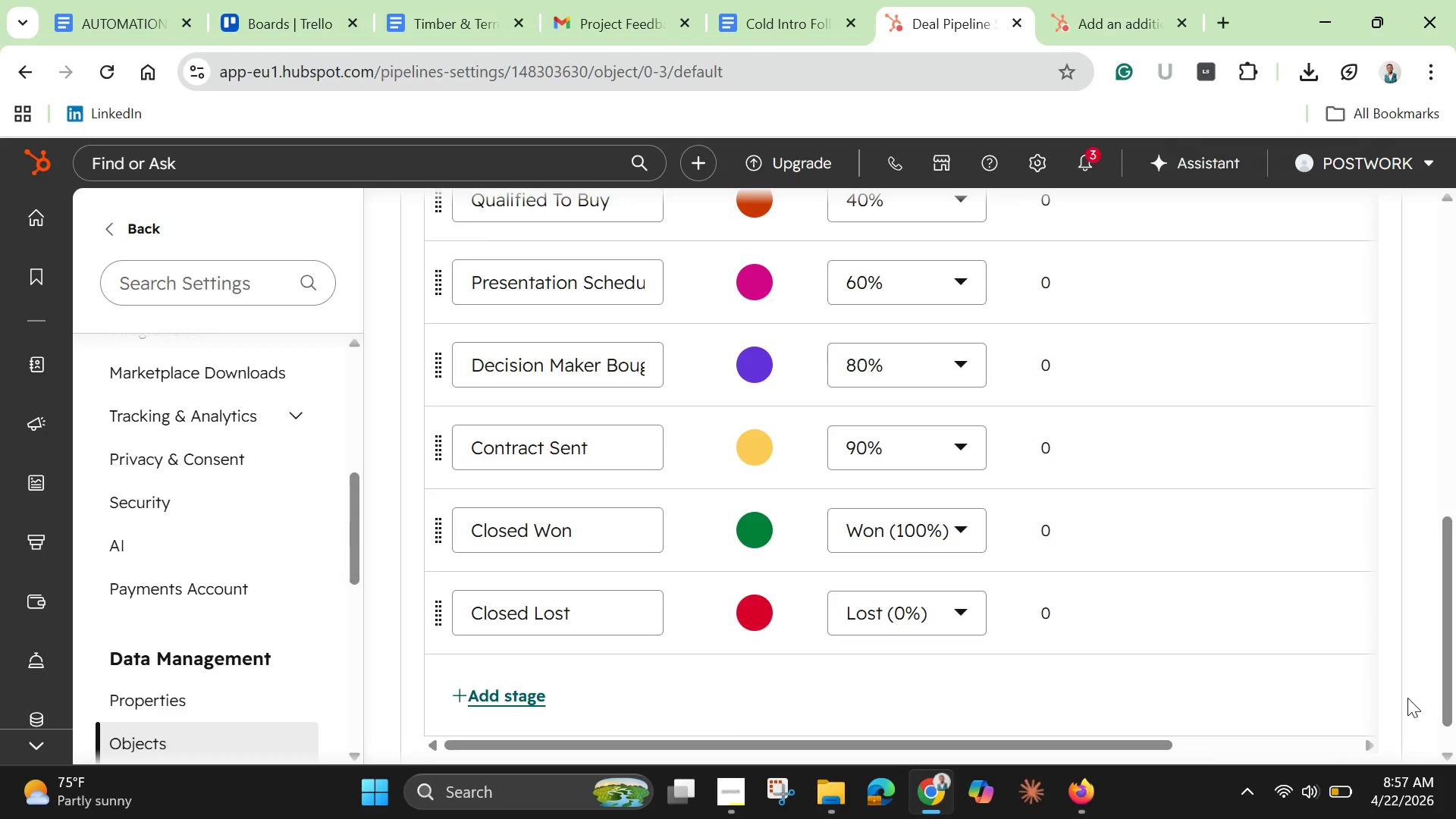 
wait(6.05)
 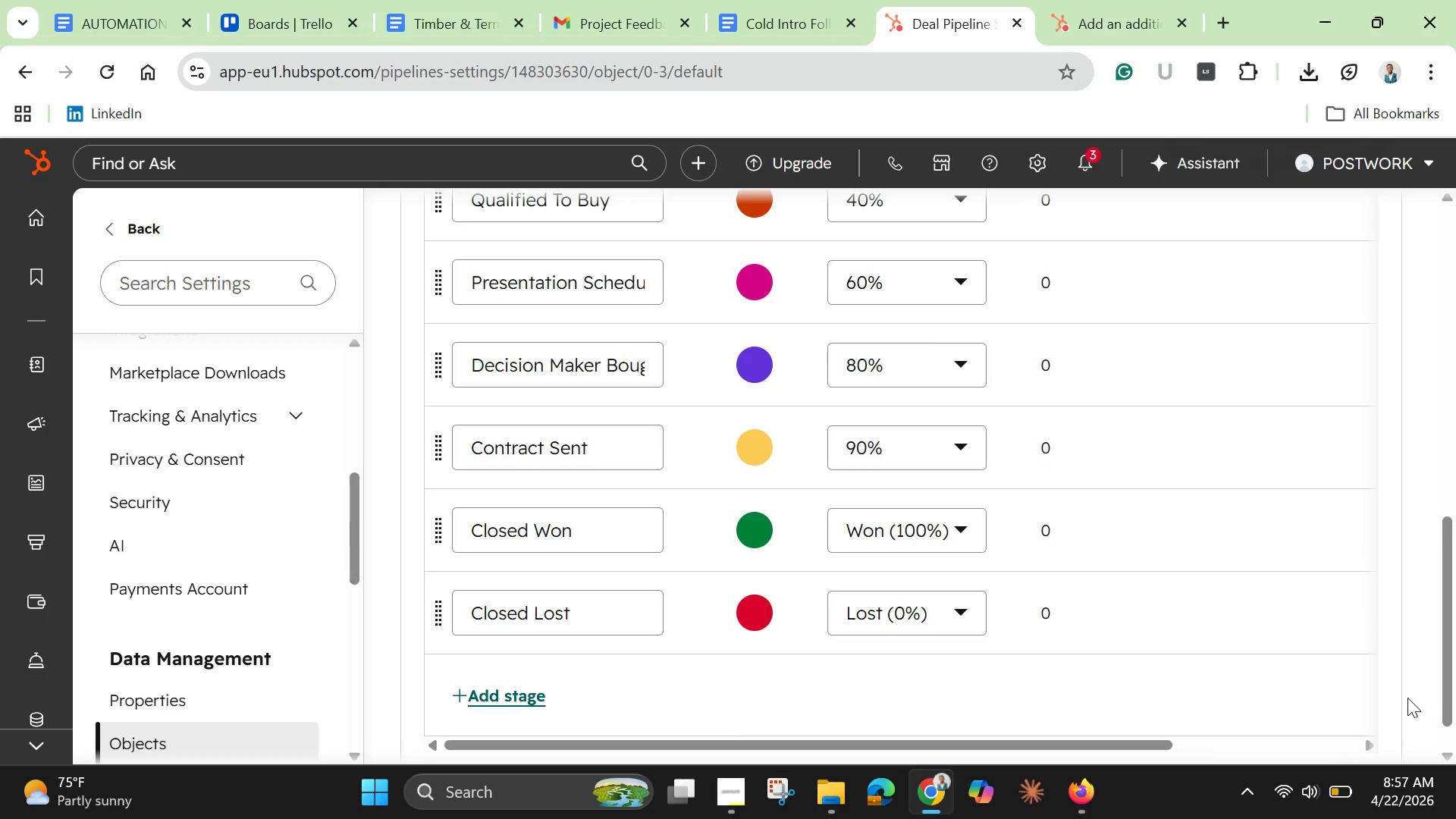 
scroll: coordinate [1386, 681], scroll_direction: up, amount: 6.0
 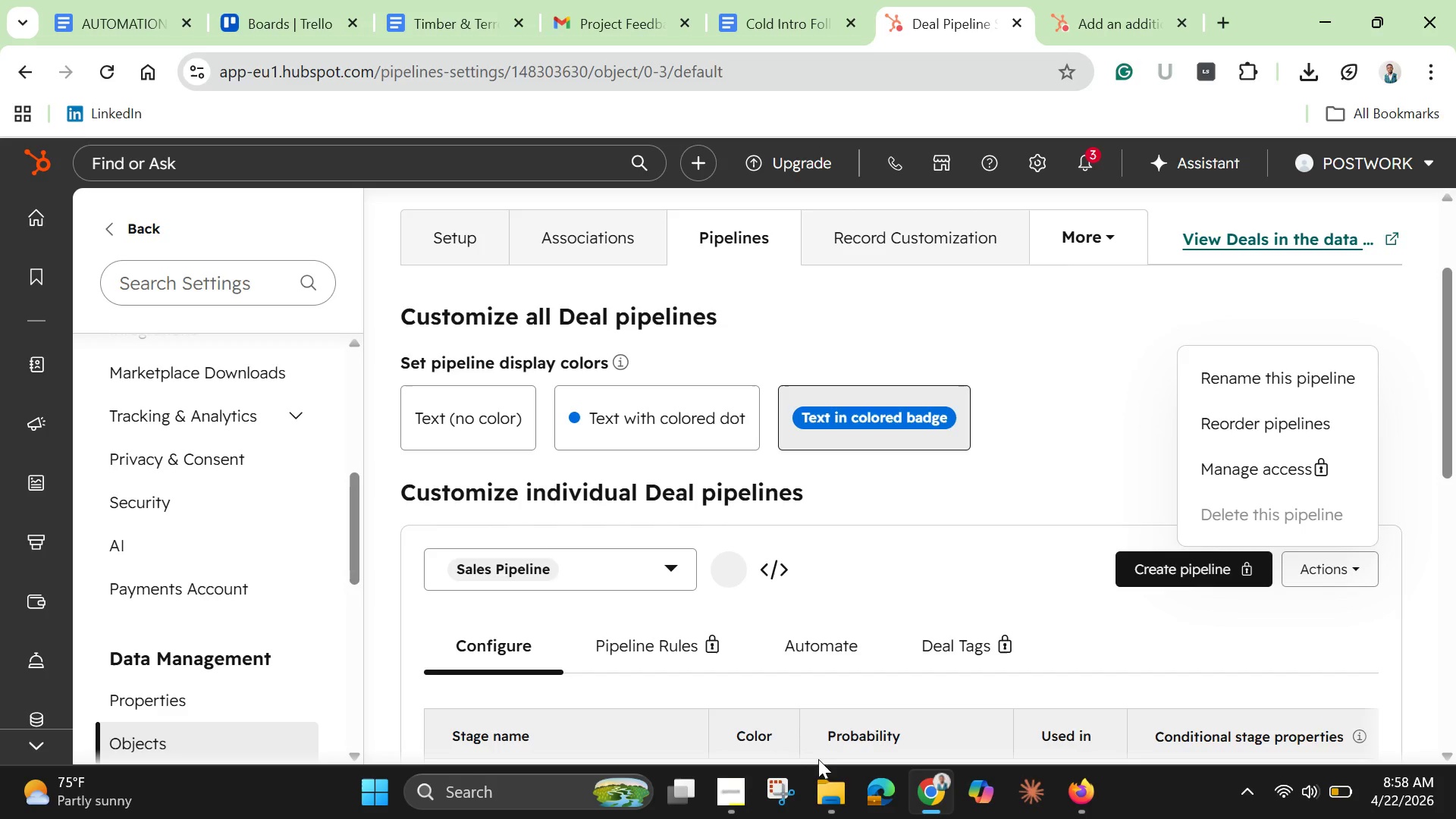 
wait(24.77)
 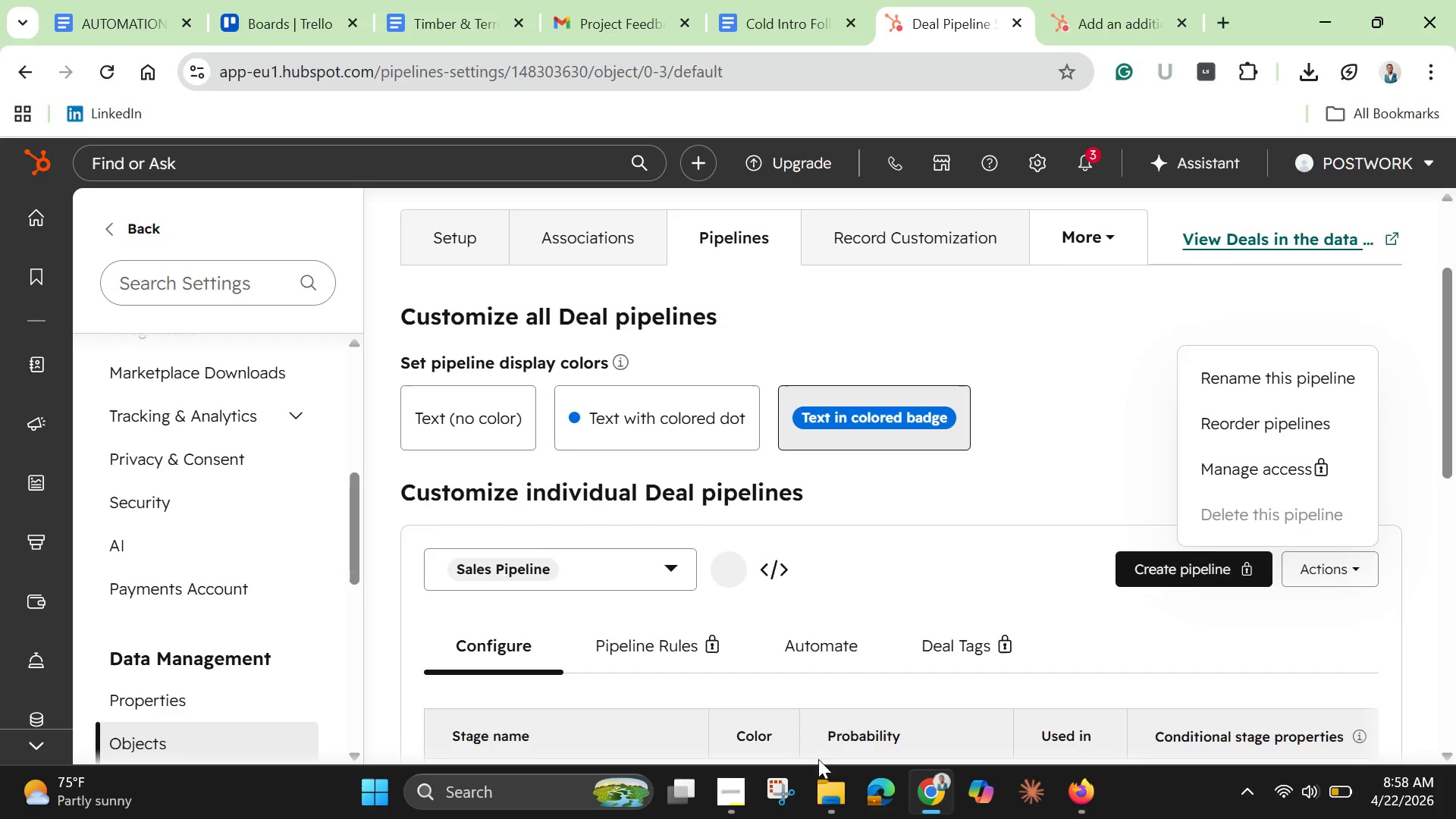 
left_click([539, 565])
 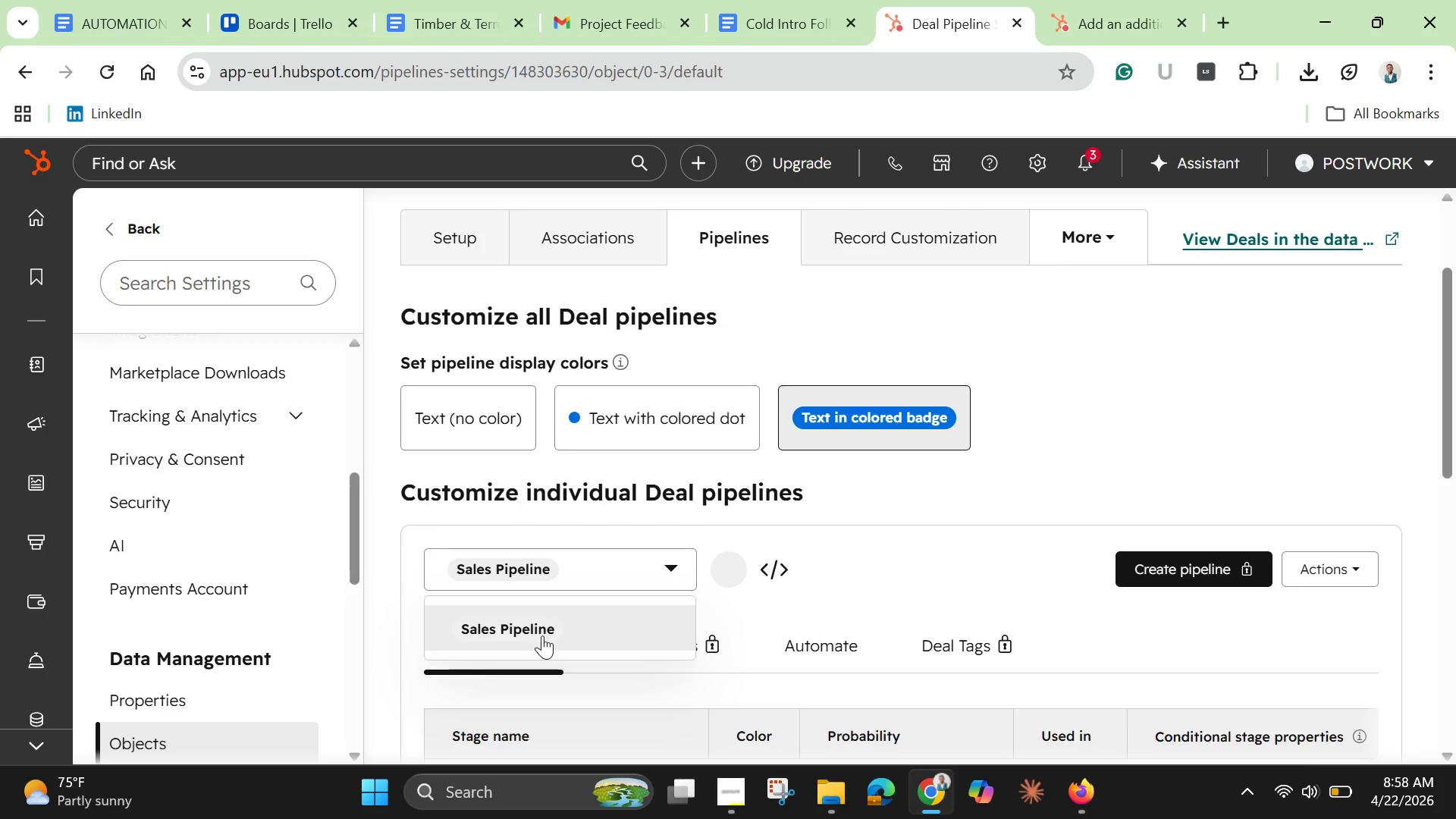 
left_click([526, 629])
 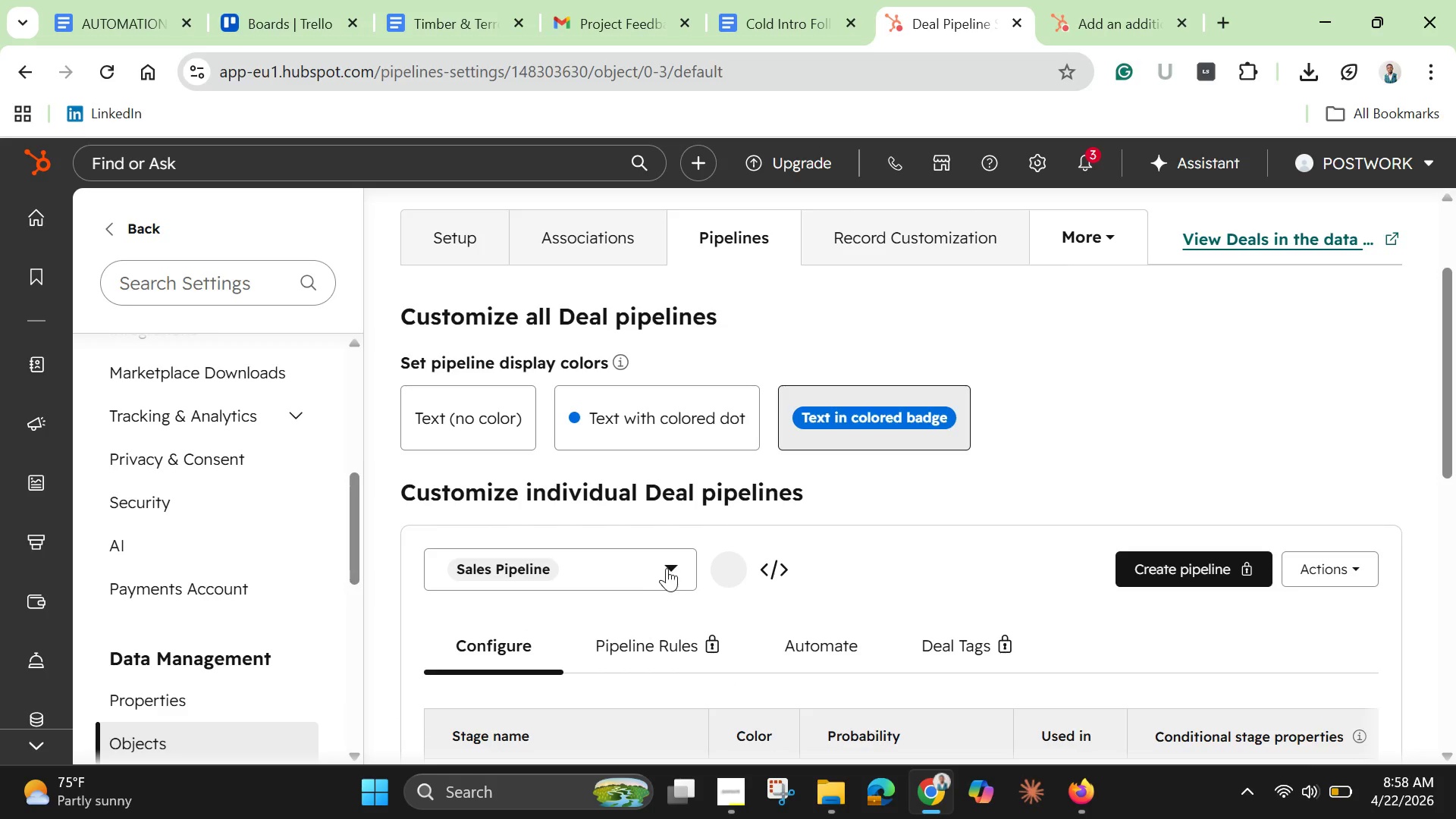 
mouse_move([695, 572])
 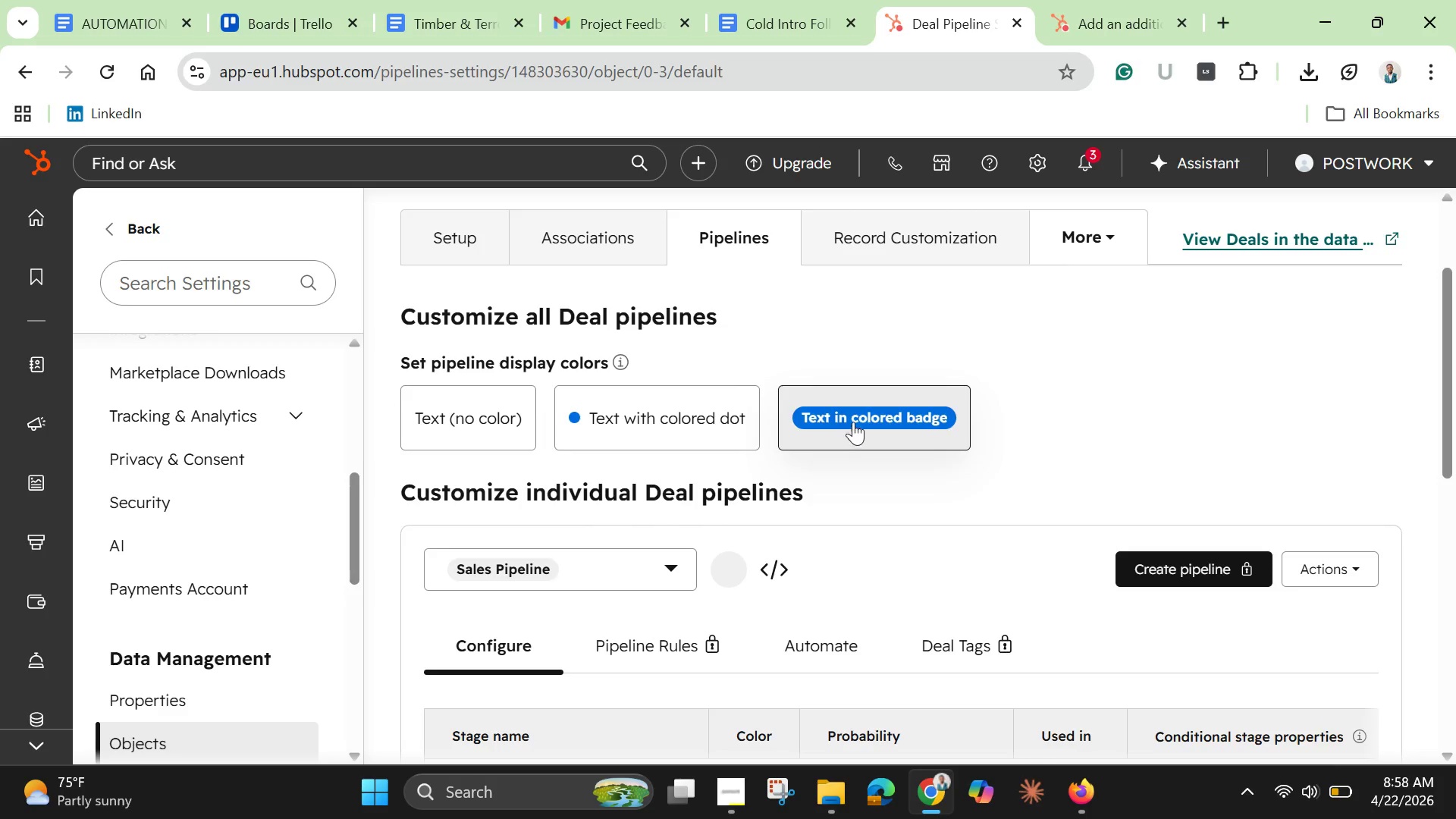 
scroll: coordinate [617, 449], scroll_direction: up, amount: 1.0
 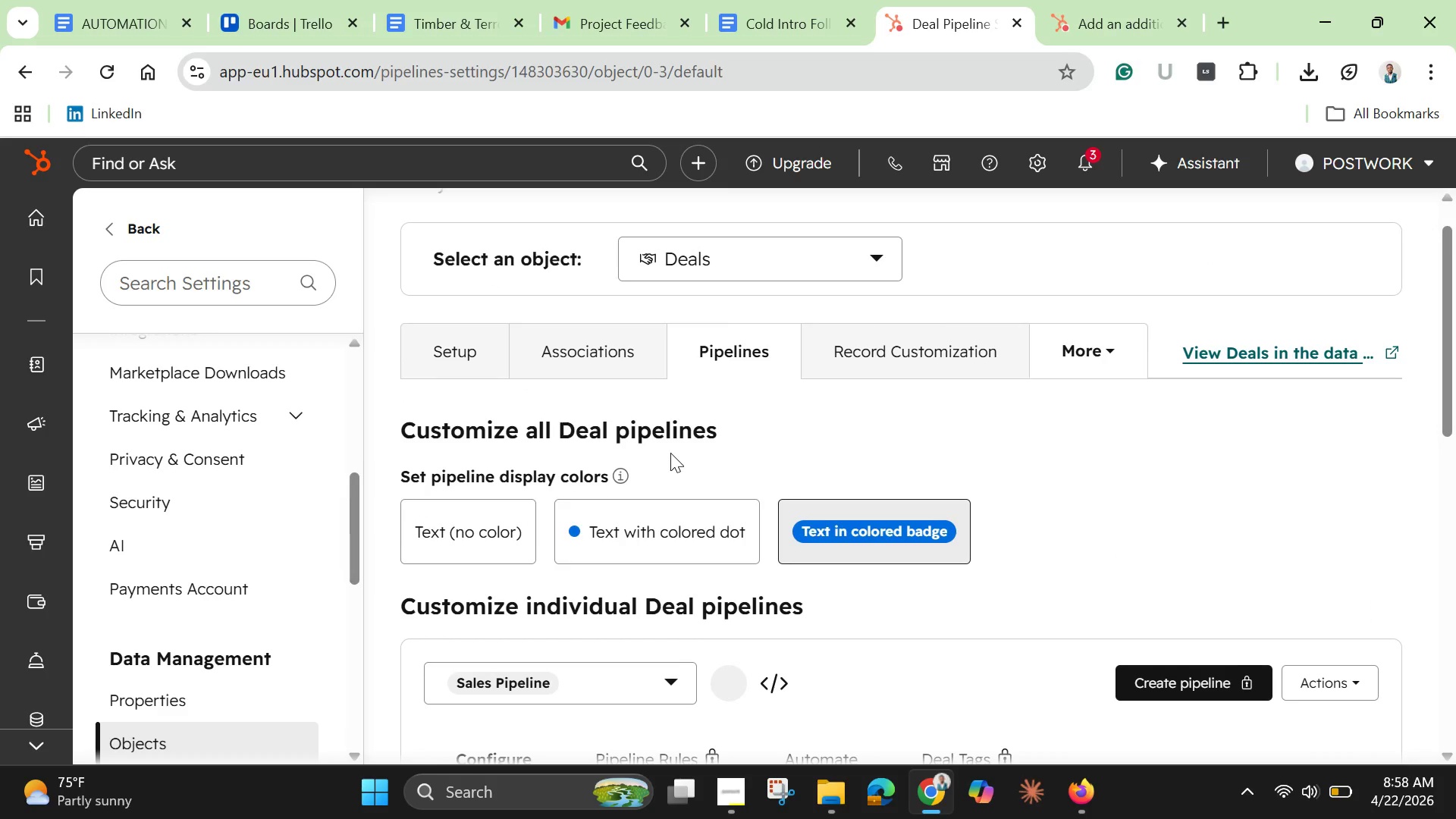 
scroll: coordinate [670, 456], scroll_direction: down, amount: 2.0
 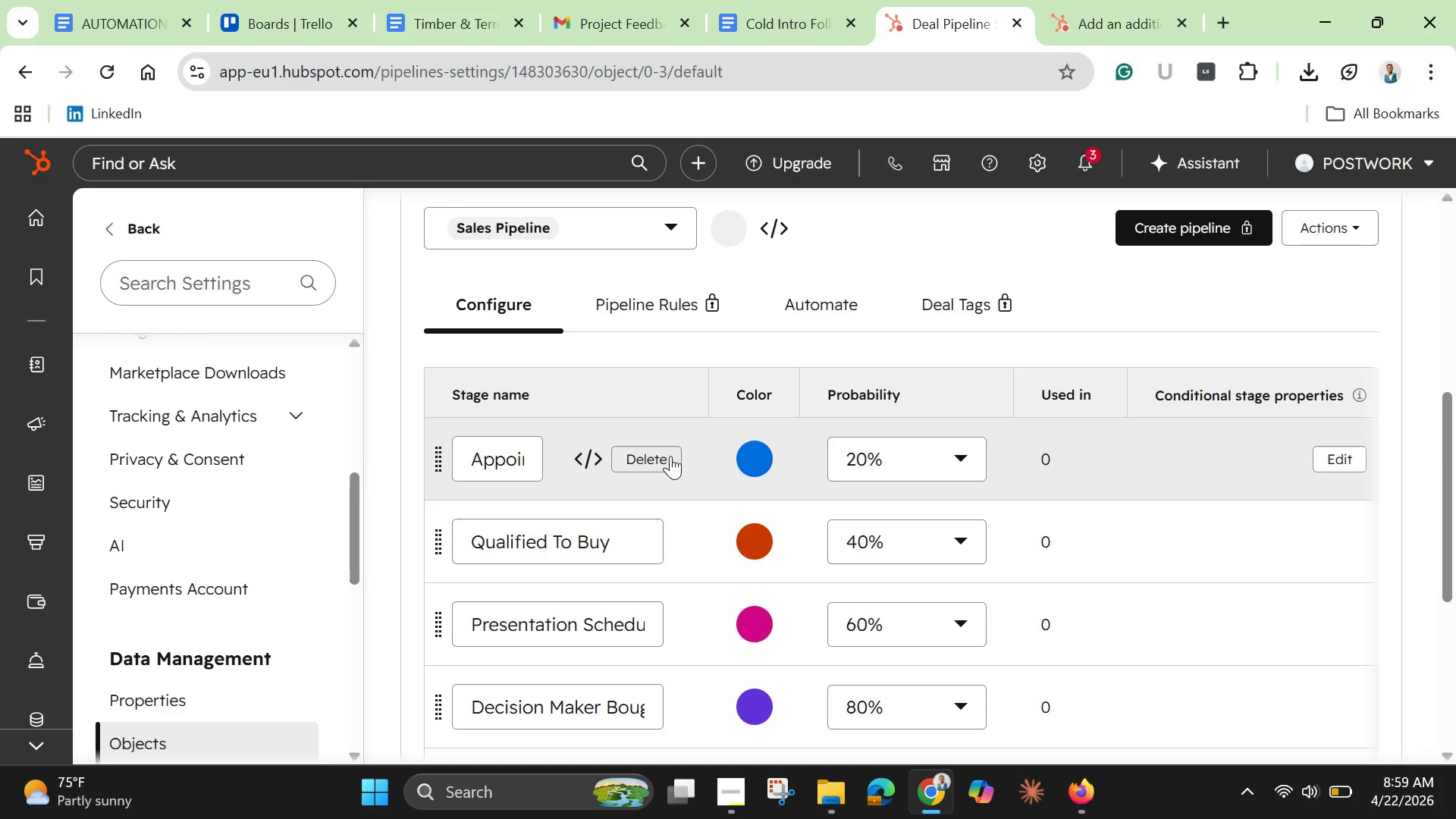 
wait(36.5)
 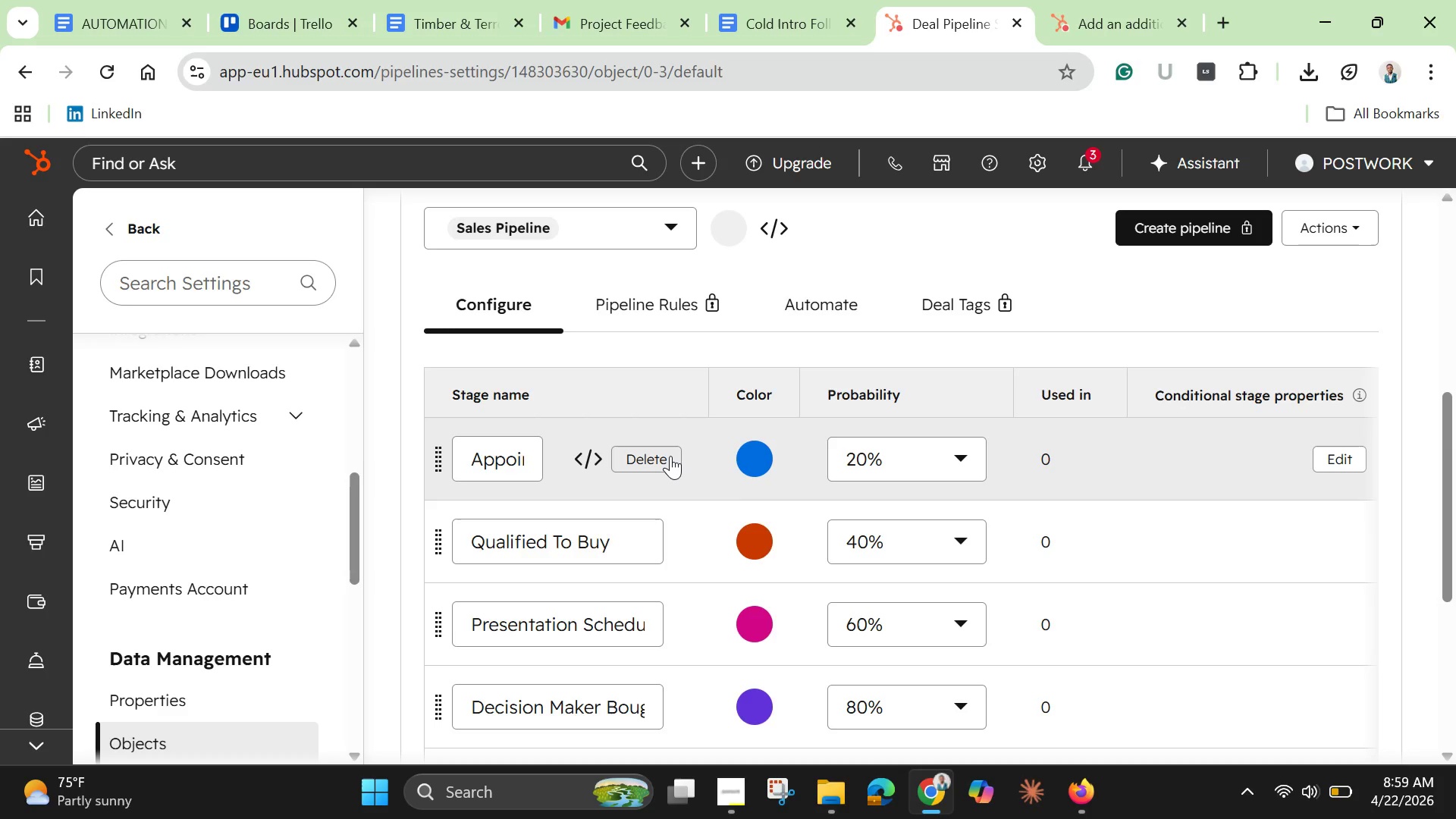 
scroll: coordinate [674, 515], scroll_direction: down, amount: 2.0
 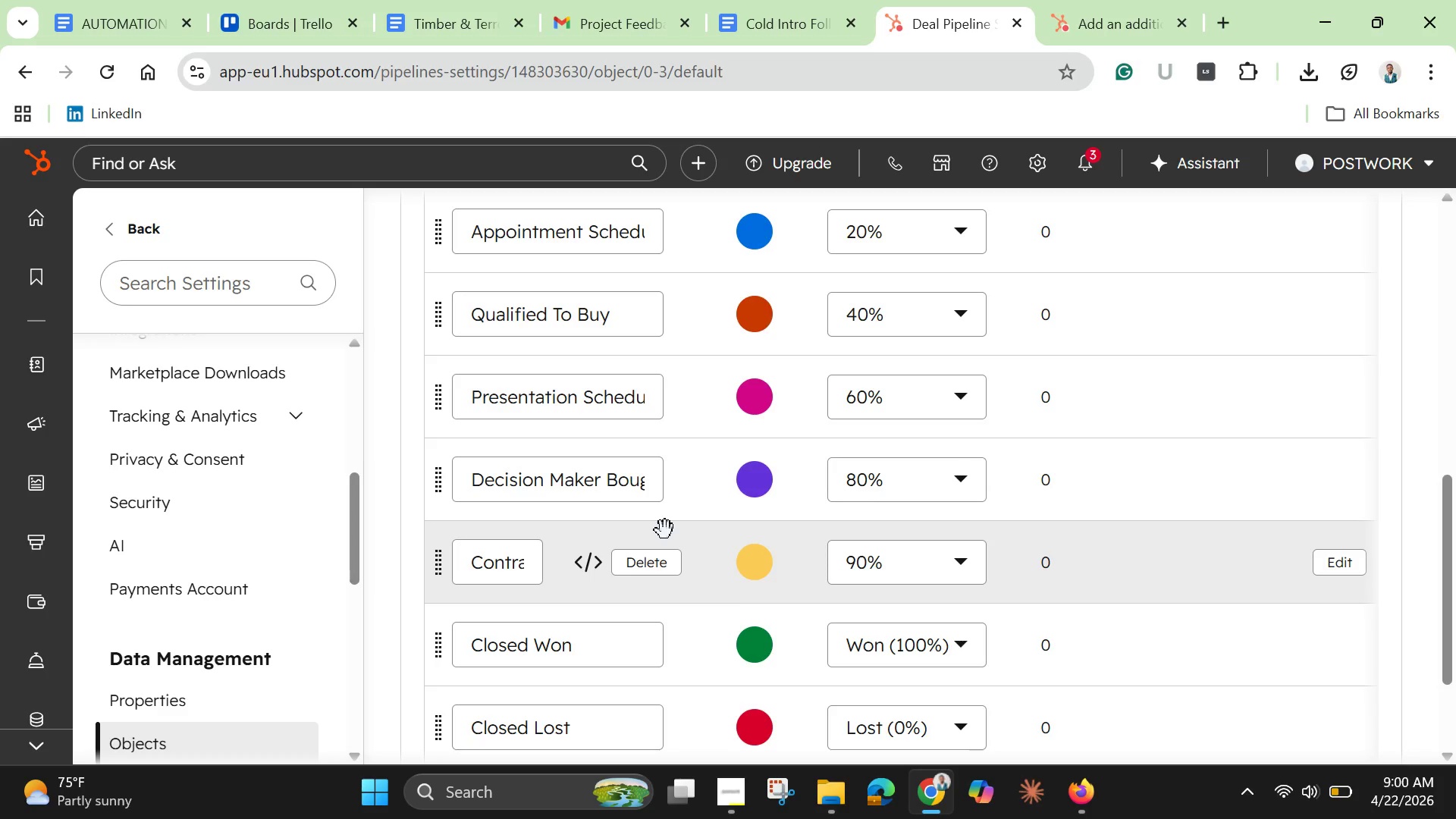 
wait(53.99)
 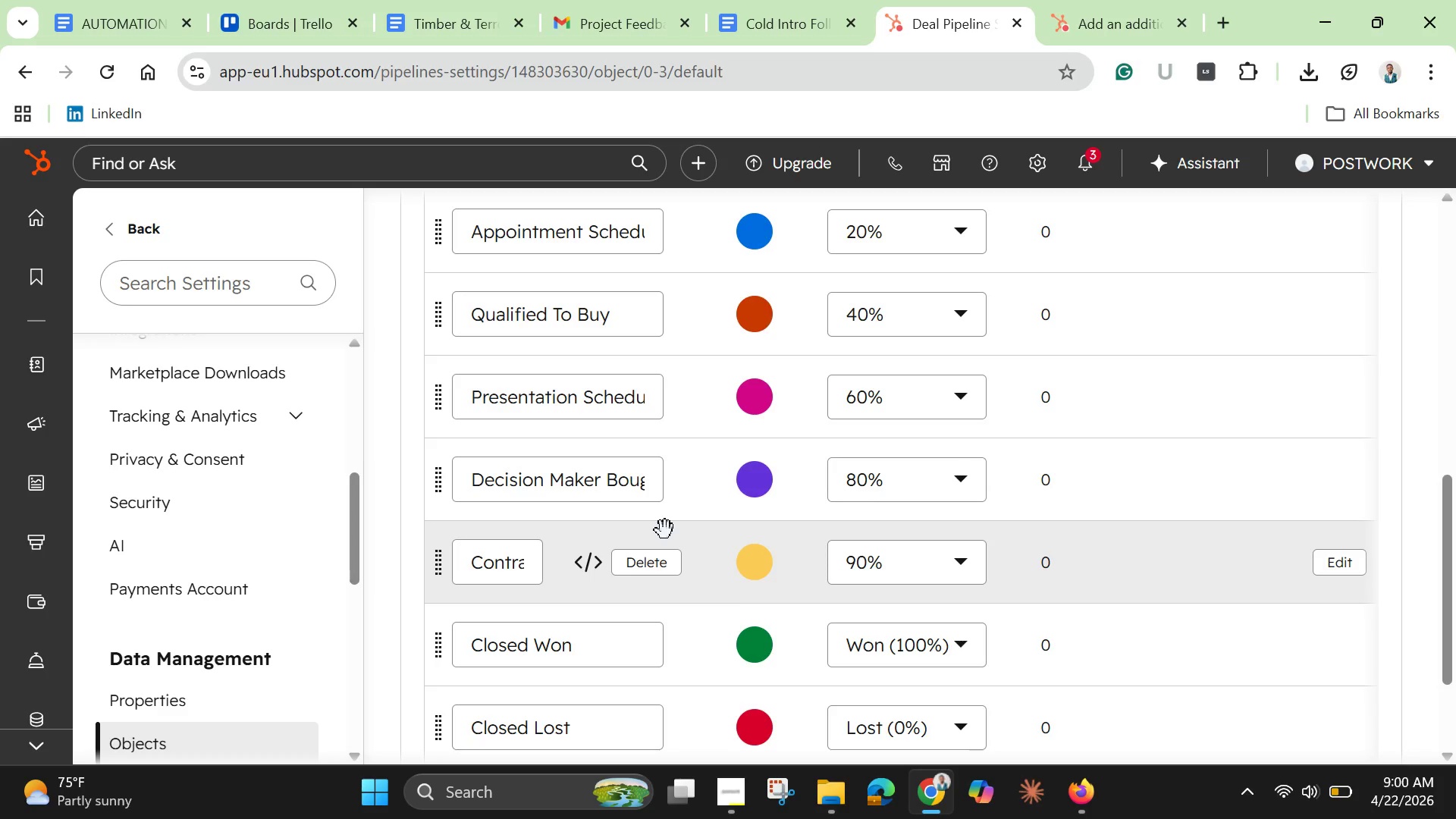 
scroll: coordinate [665, 530], scroll_direction: up, amount: 9.0
 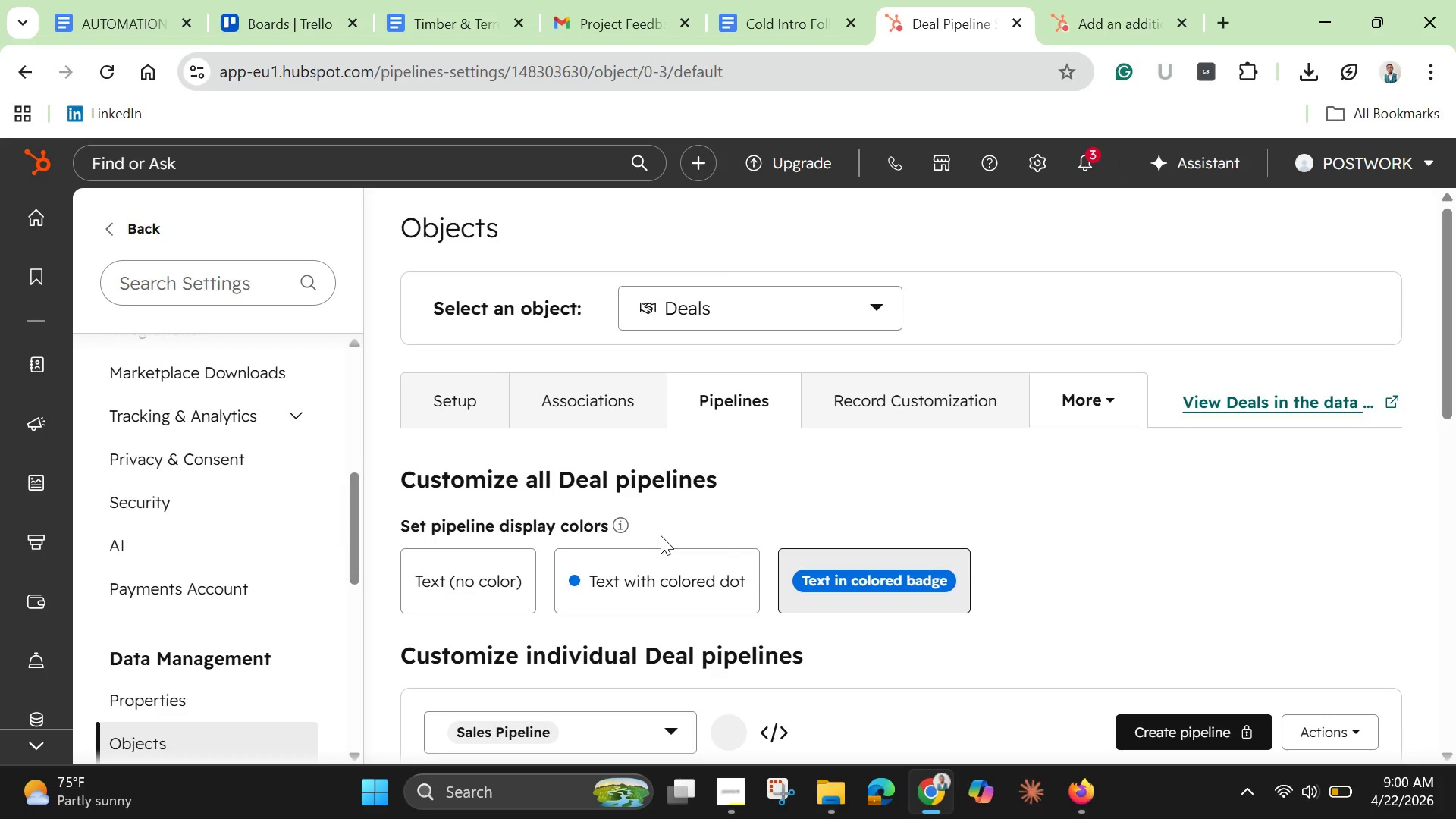 
wait(41.91)
 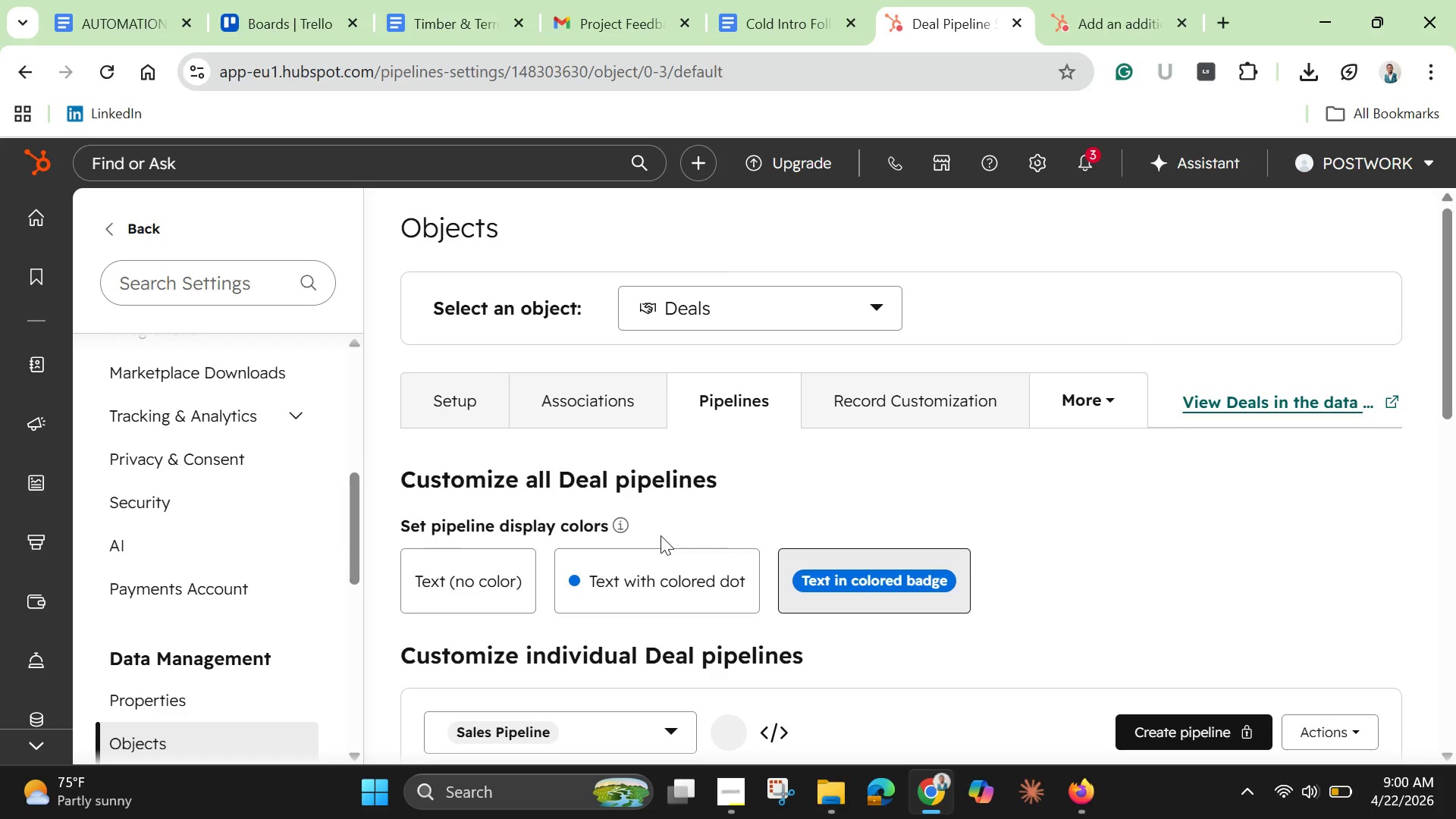 
scroll: coordinate [645, 537], scroll_direction: down, amount: 3.0
 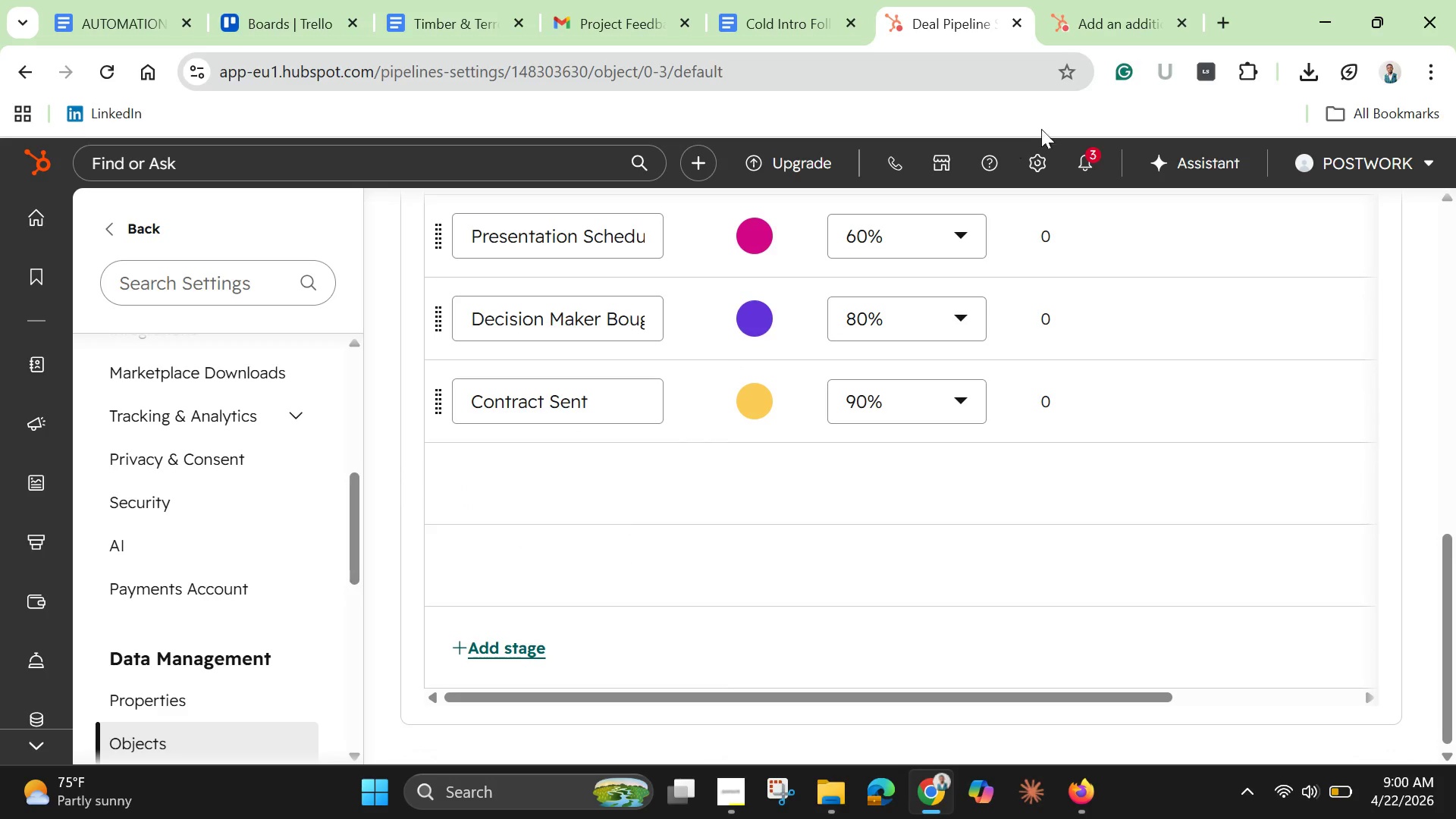 
left_click([1071, 154])
 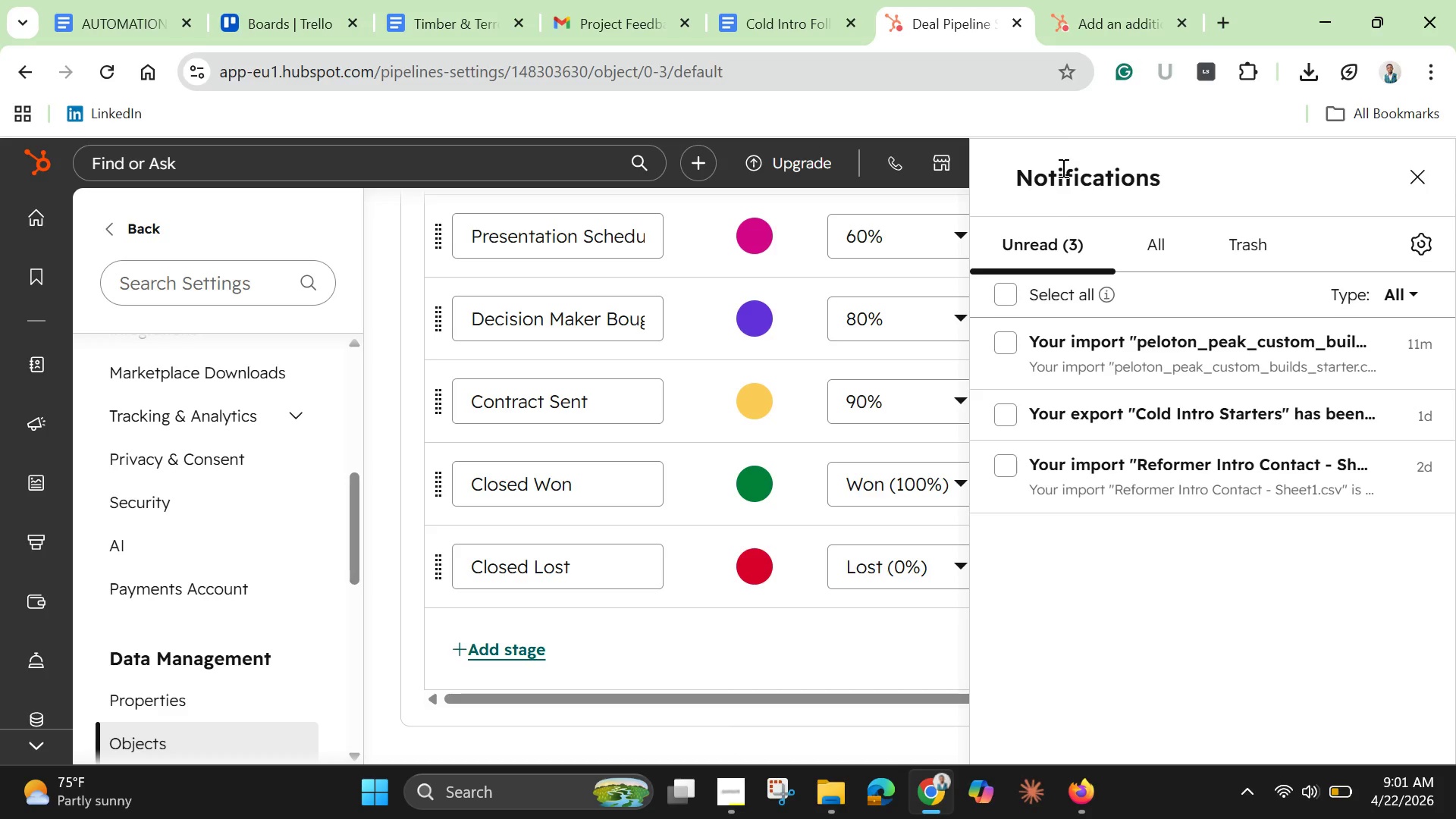 
wait(25.28)
 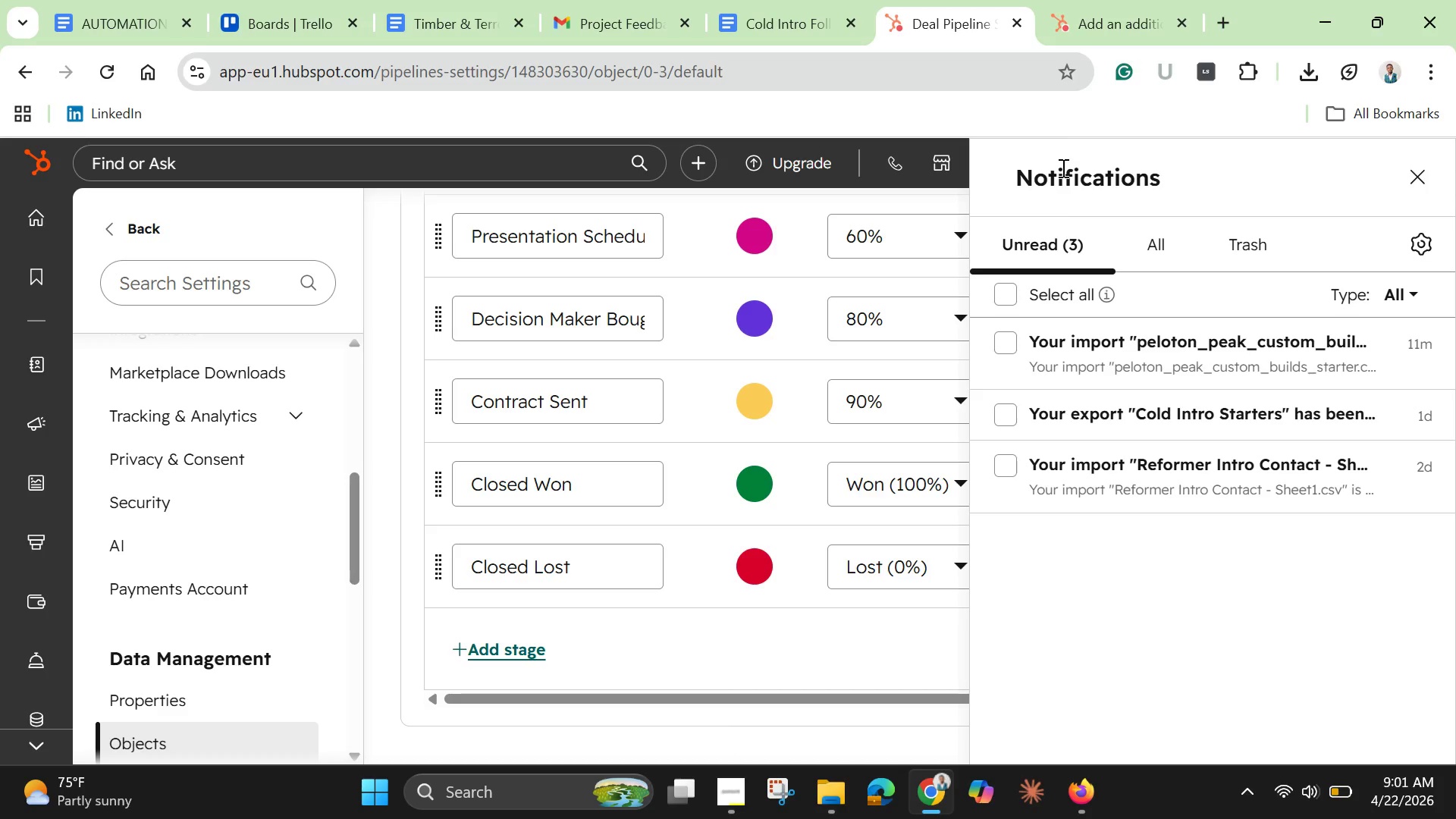 
left_click([1223, 25])
 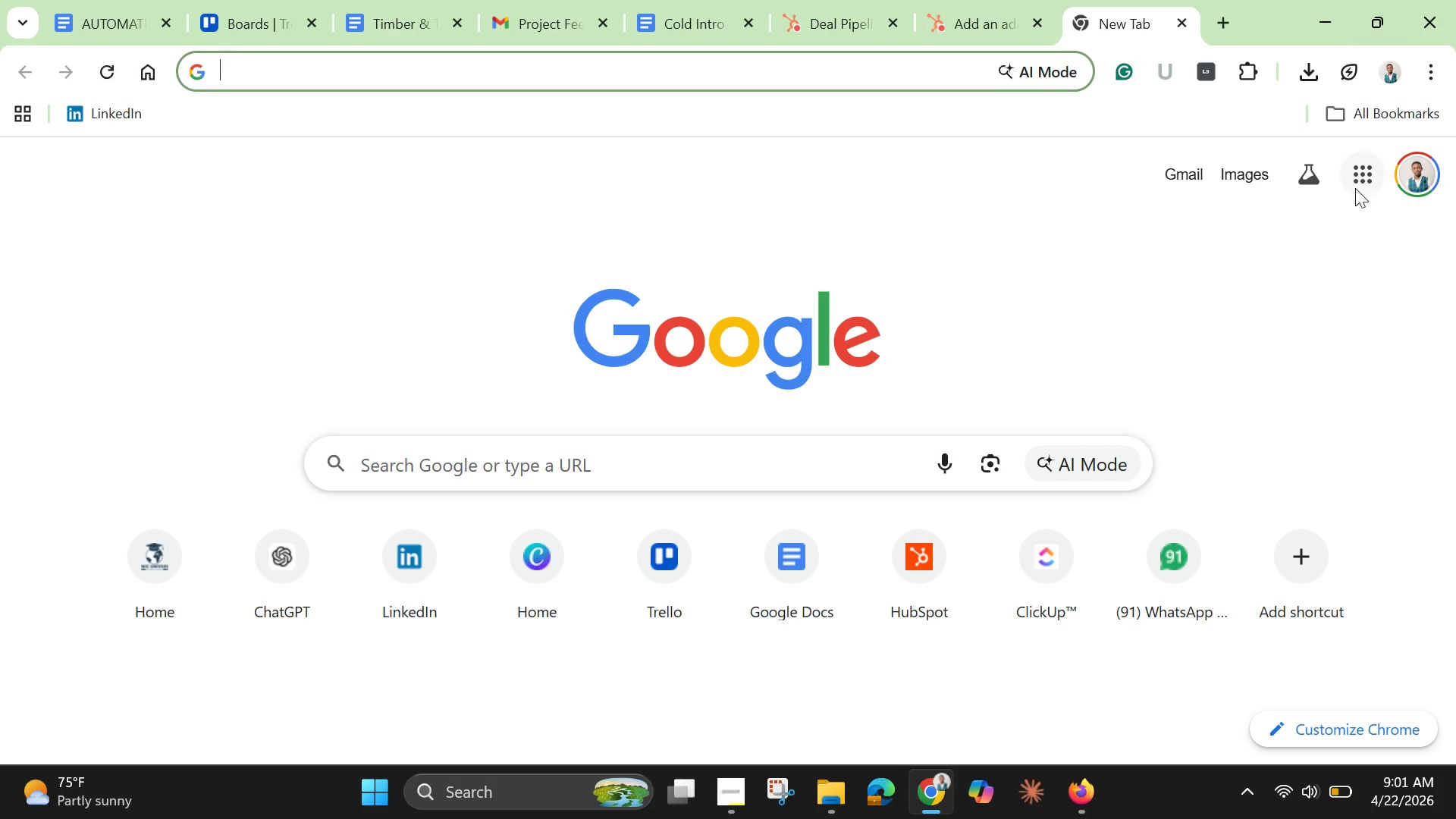 
left_click([1359, 171])
 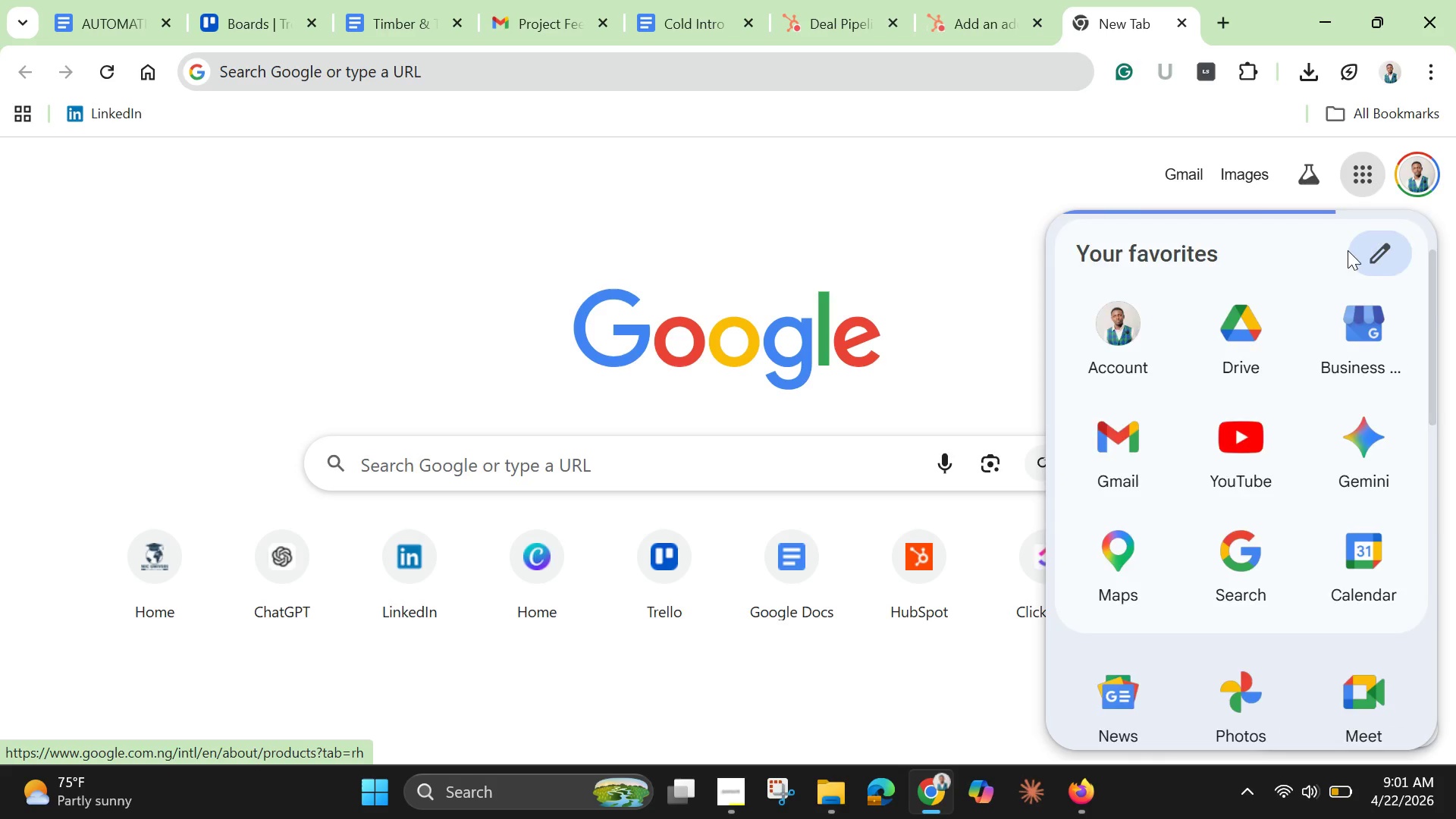 
scroll: coordinate [1360, 474], scroll_direction: down, amount: 9.0
 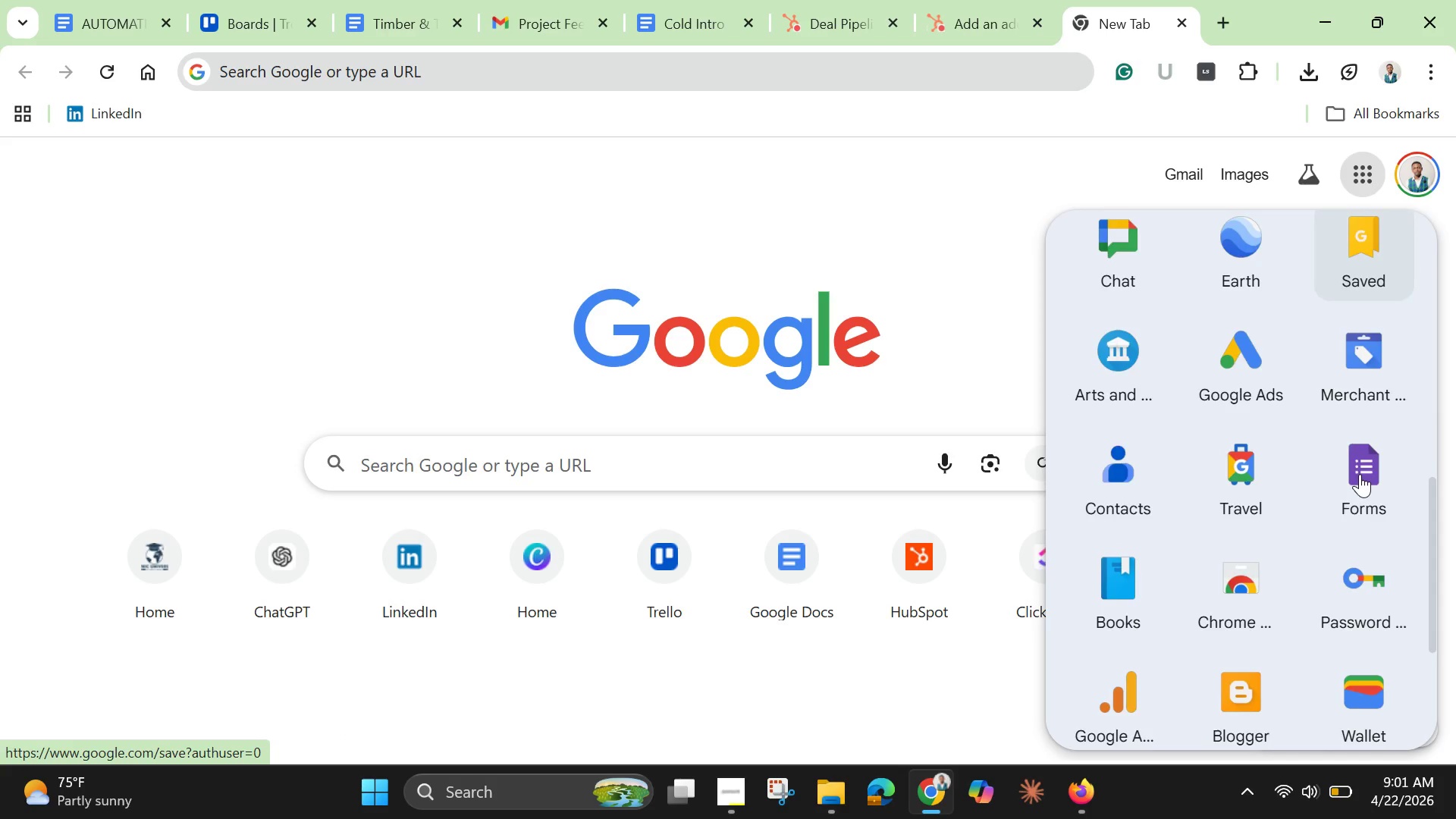 
scroll: coordinate [1250, 462], scroll_direction: up, amount: 7.0
 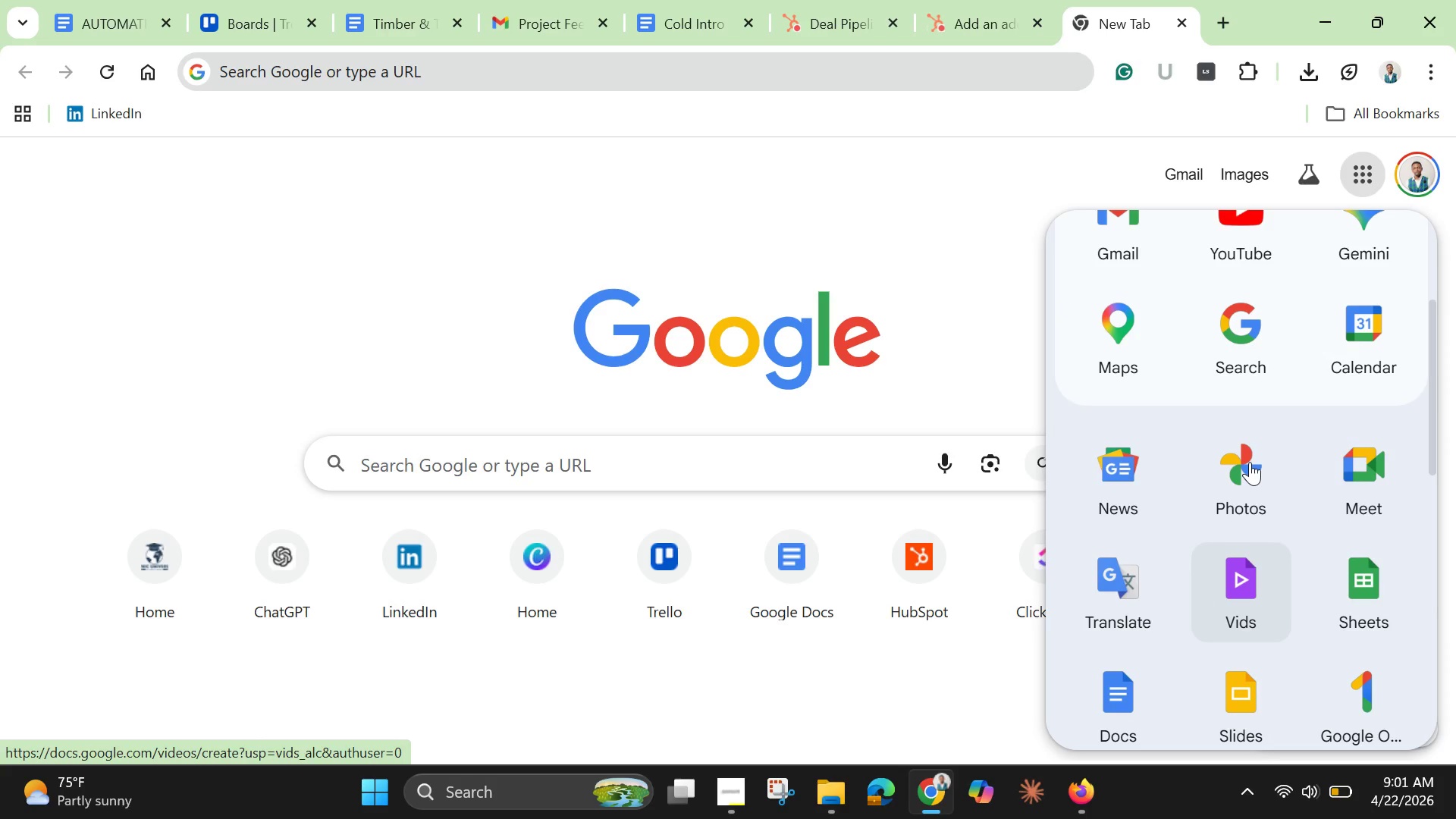 
scroll: coordinate [1250, 462], scroll_direction: none, amount: 0.0
 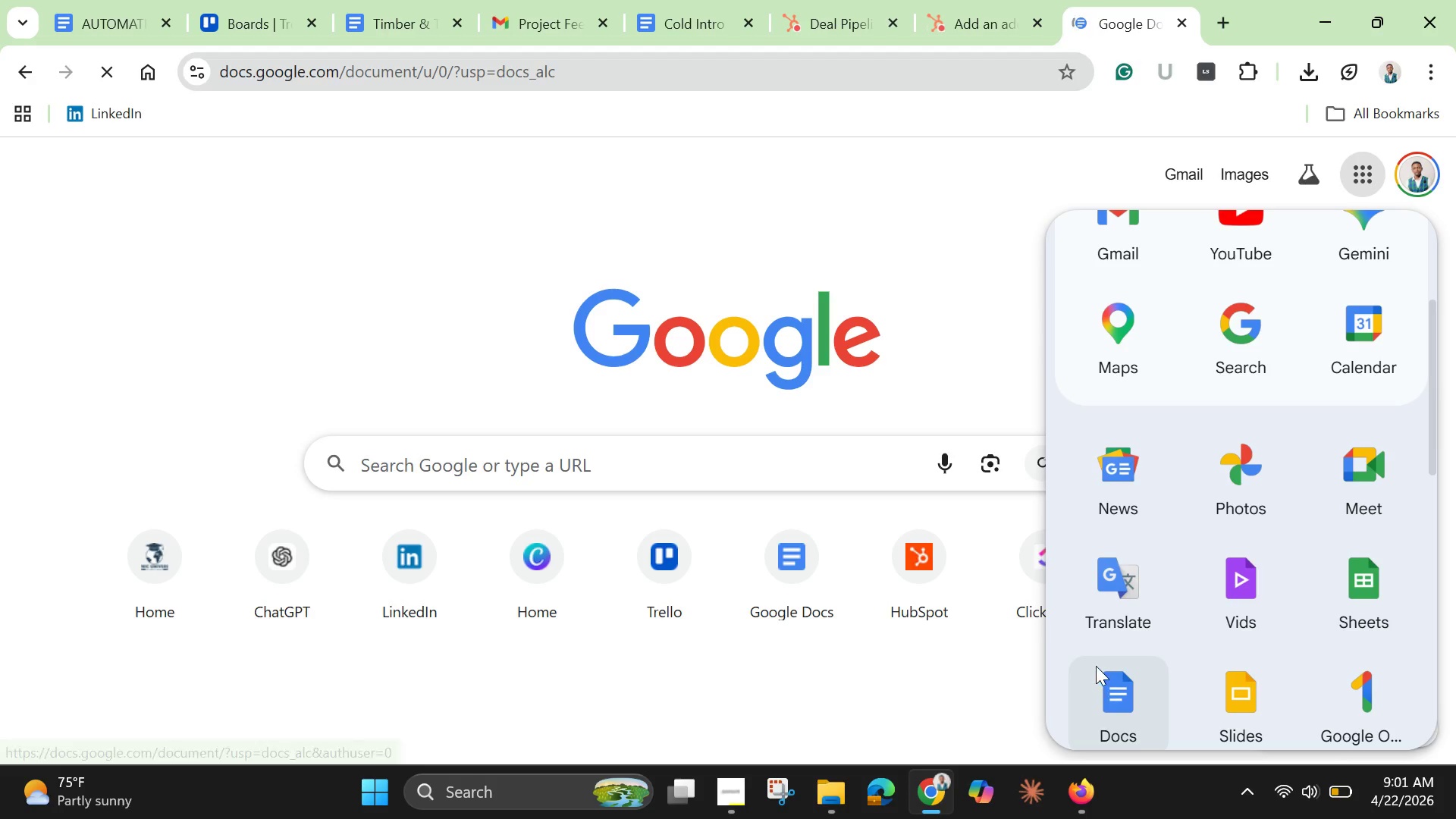 
wait(7.51)
 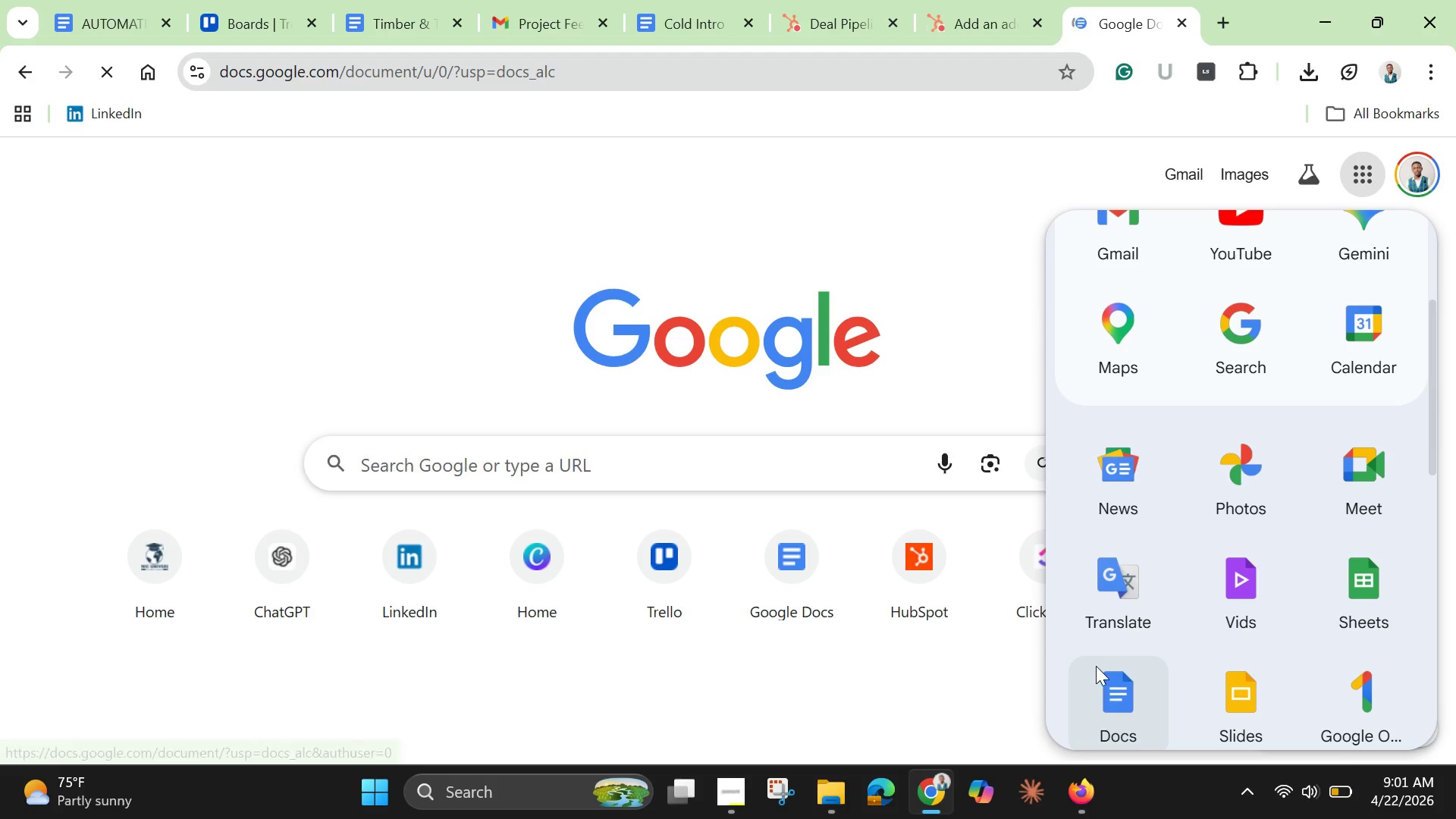 
left_click([243, 394])
 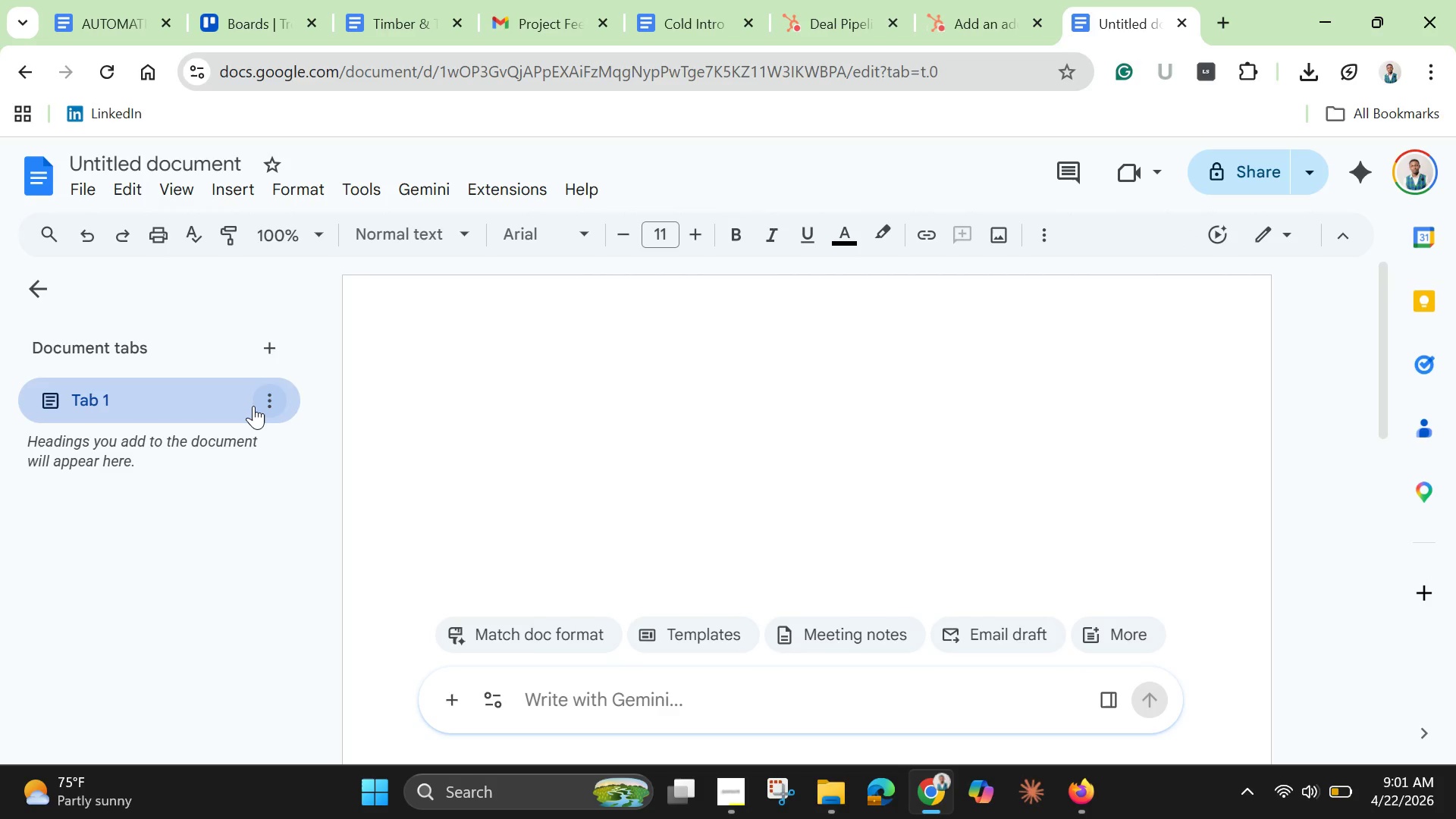 
wait(14.34)
 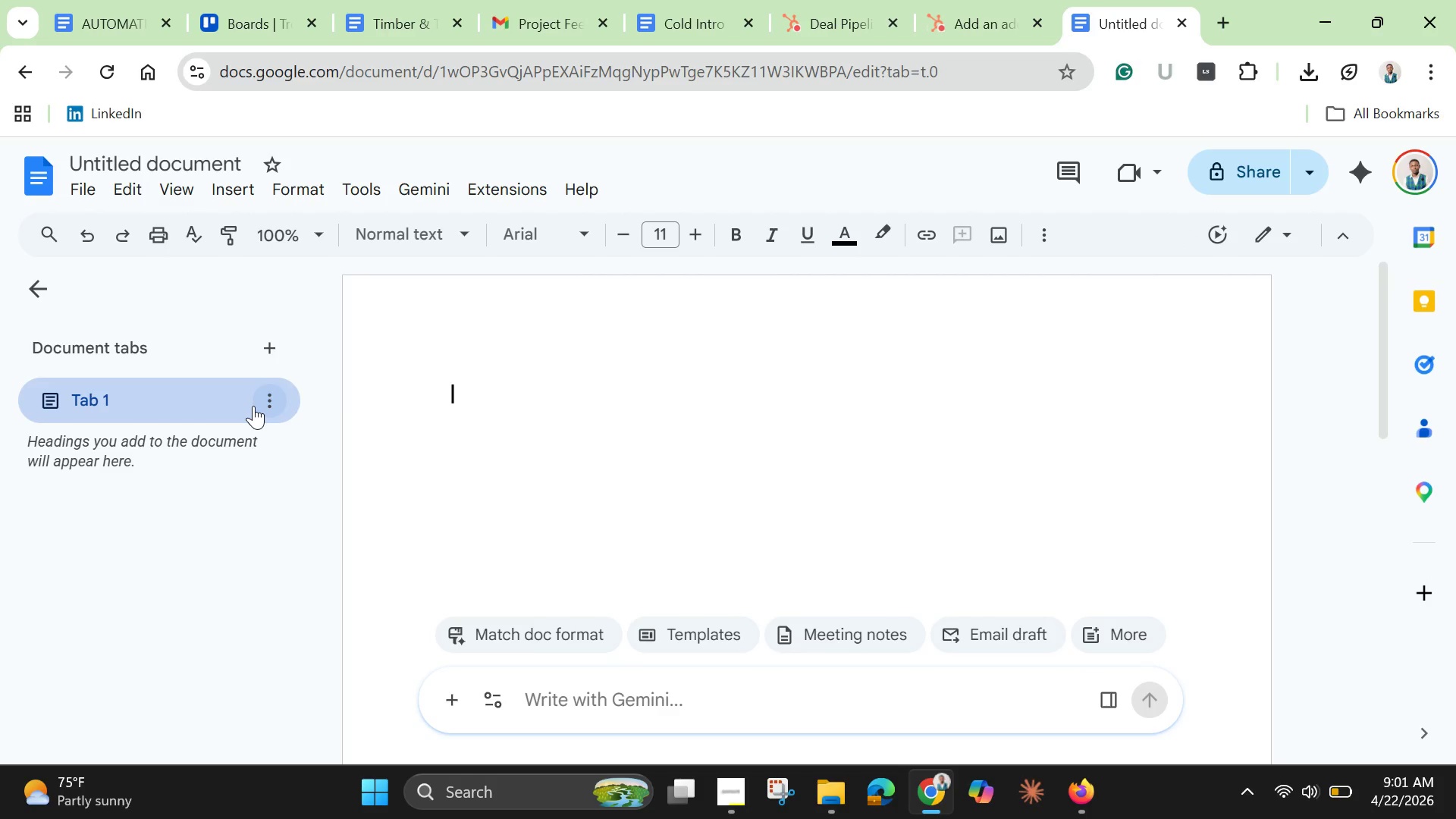 
type(Custom Build Journey Pipeline)
 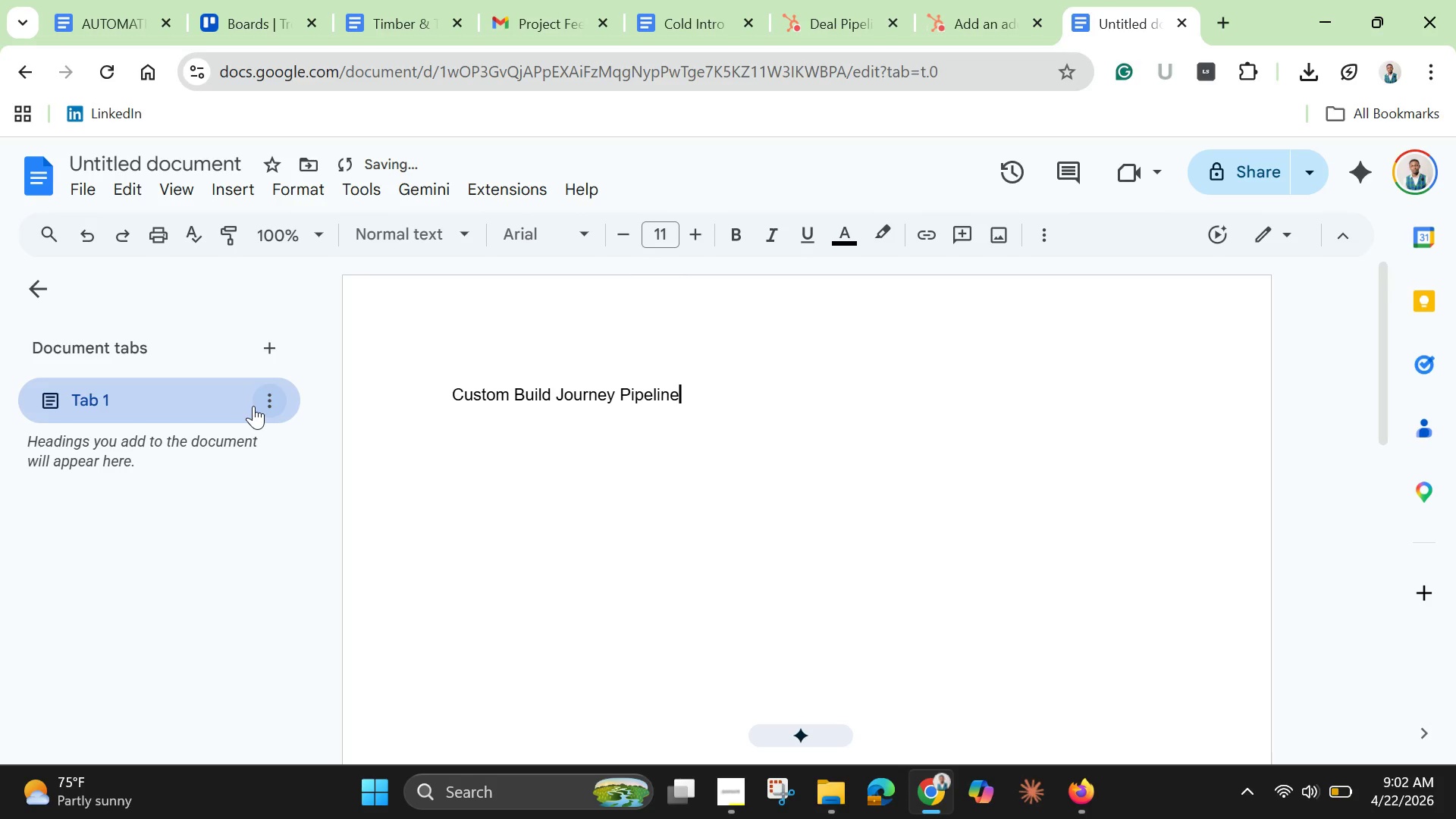 
key(Enter)
 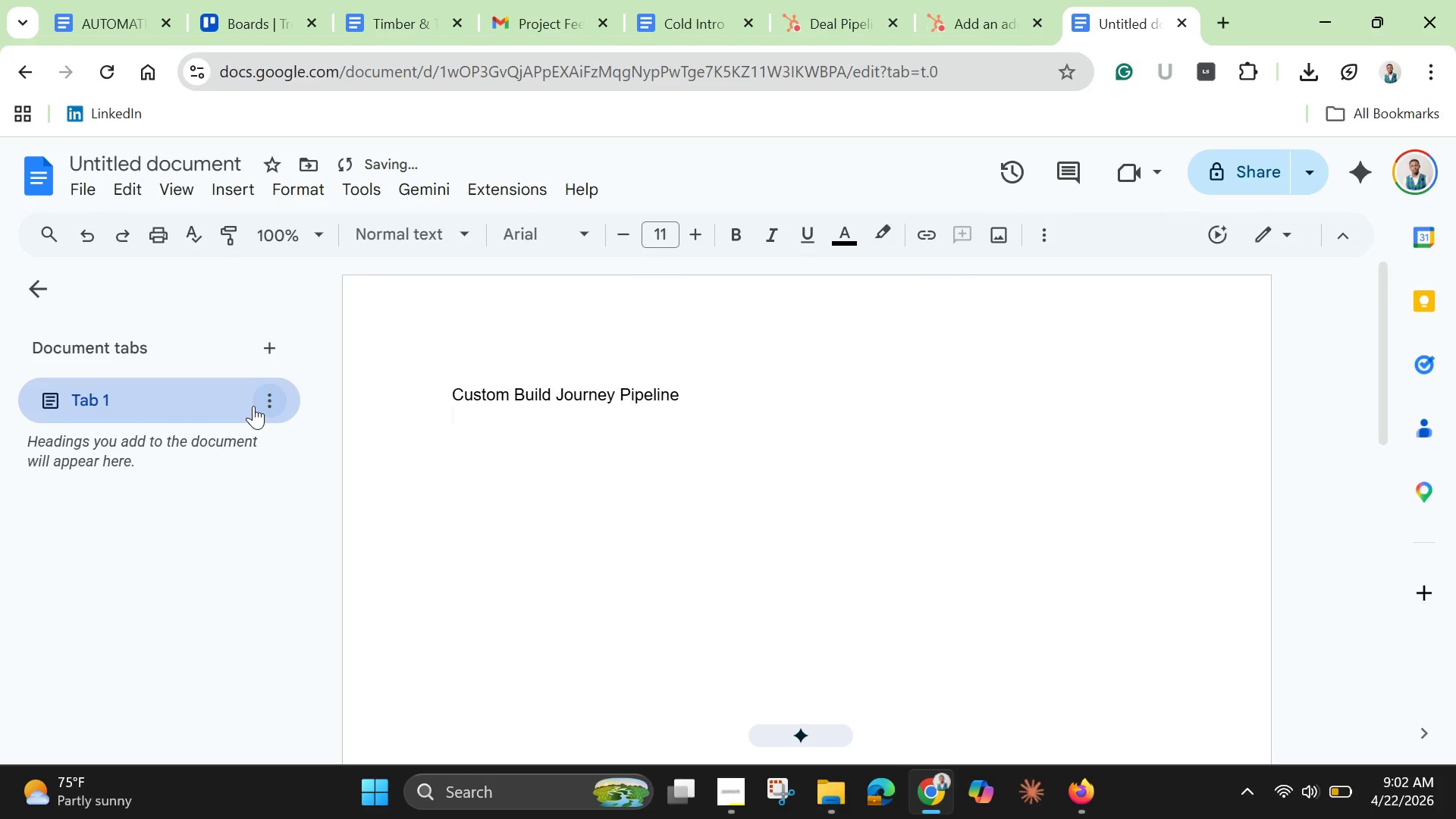 
type(1. Initial Consultation (10%))
 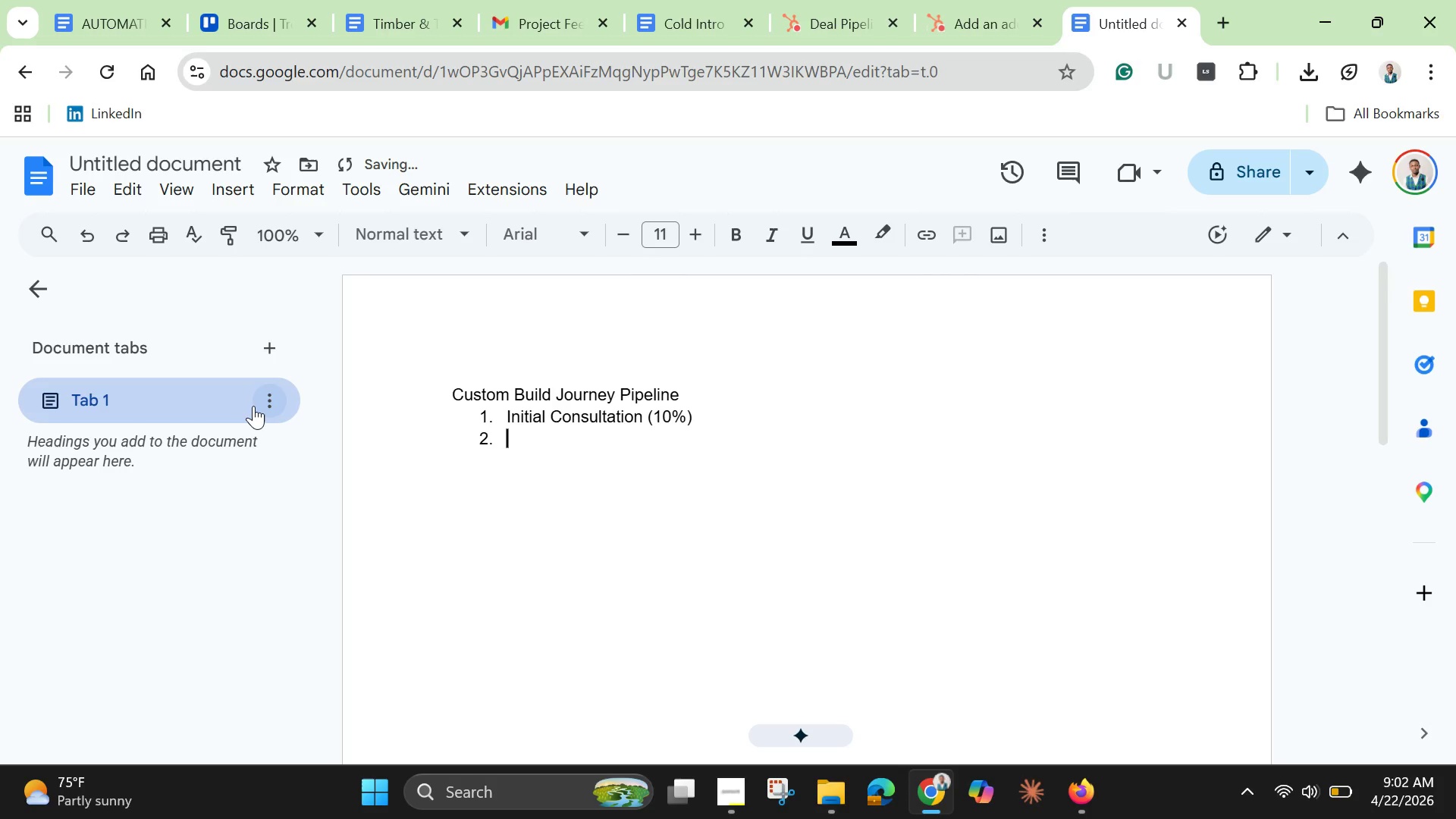 
 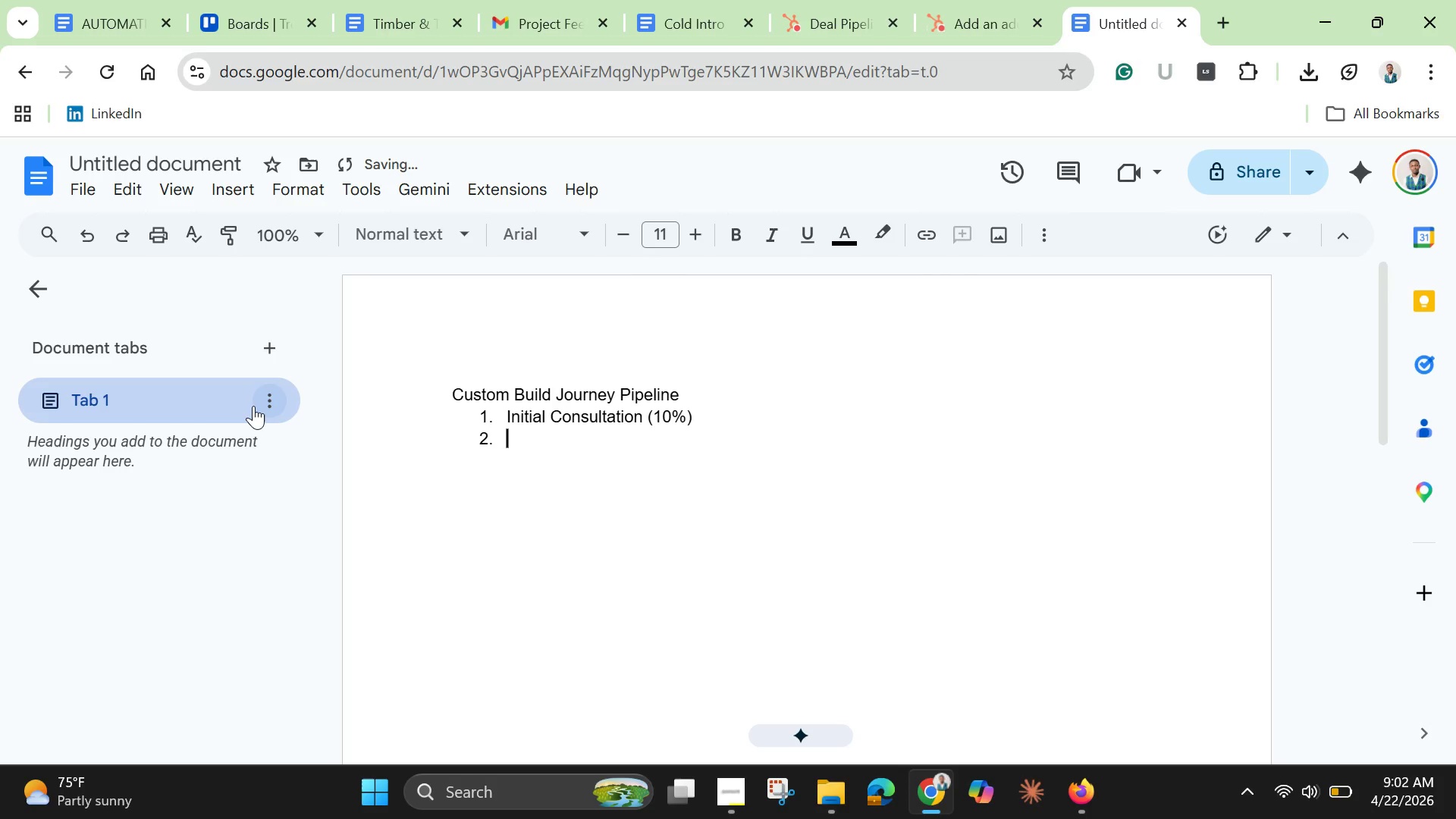 
key(Enter)
 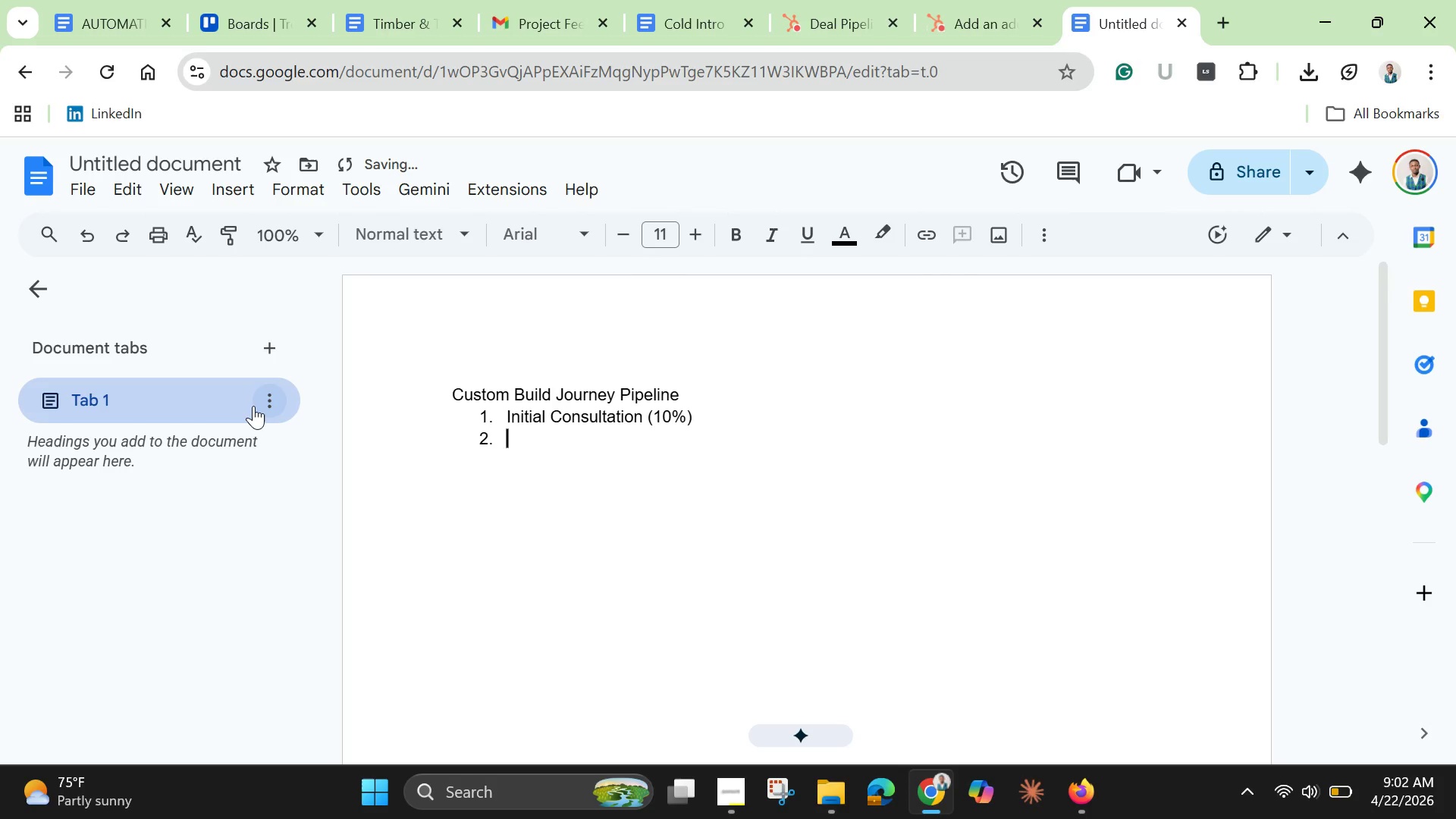 
type(Professionla fitting ))
key(Backspace)
type((25%))
 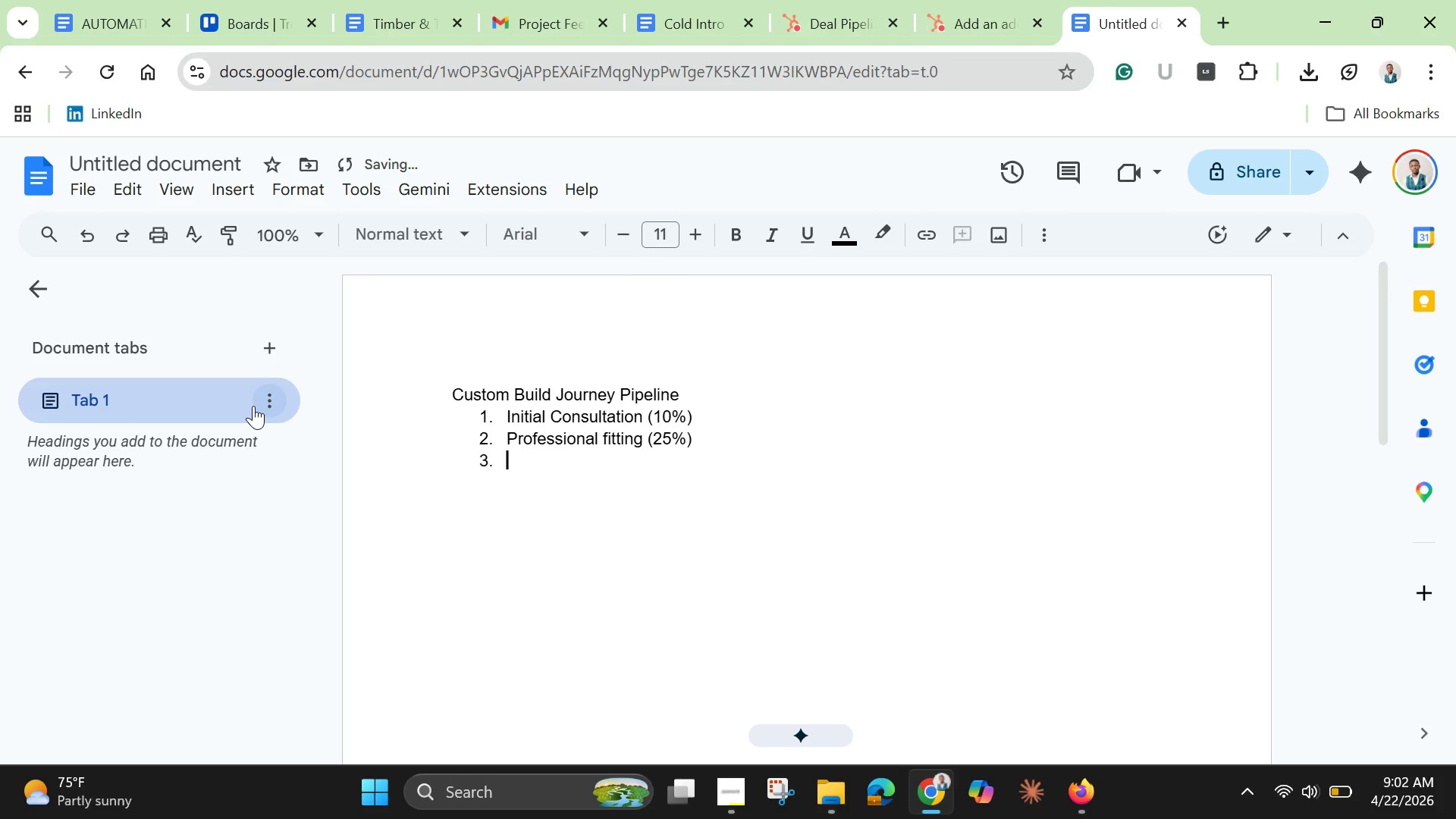 
 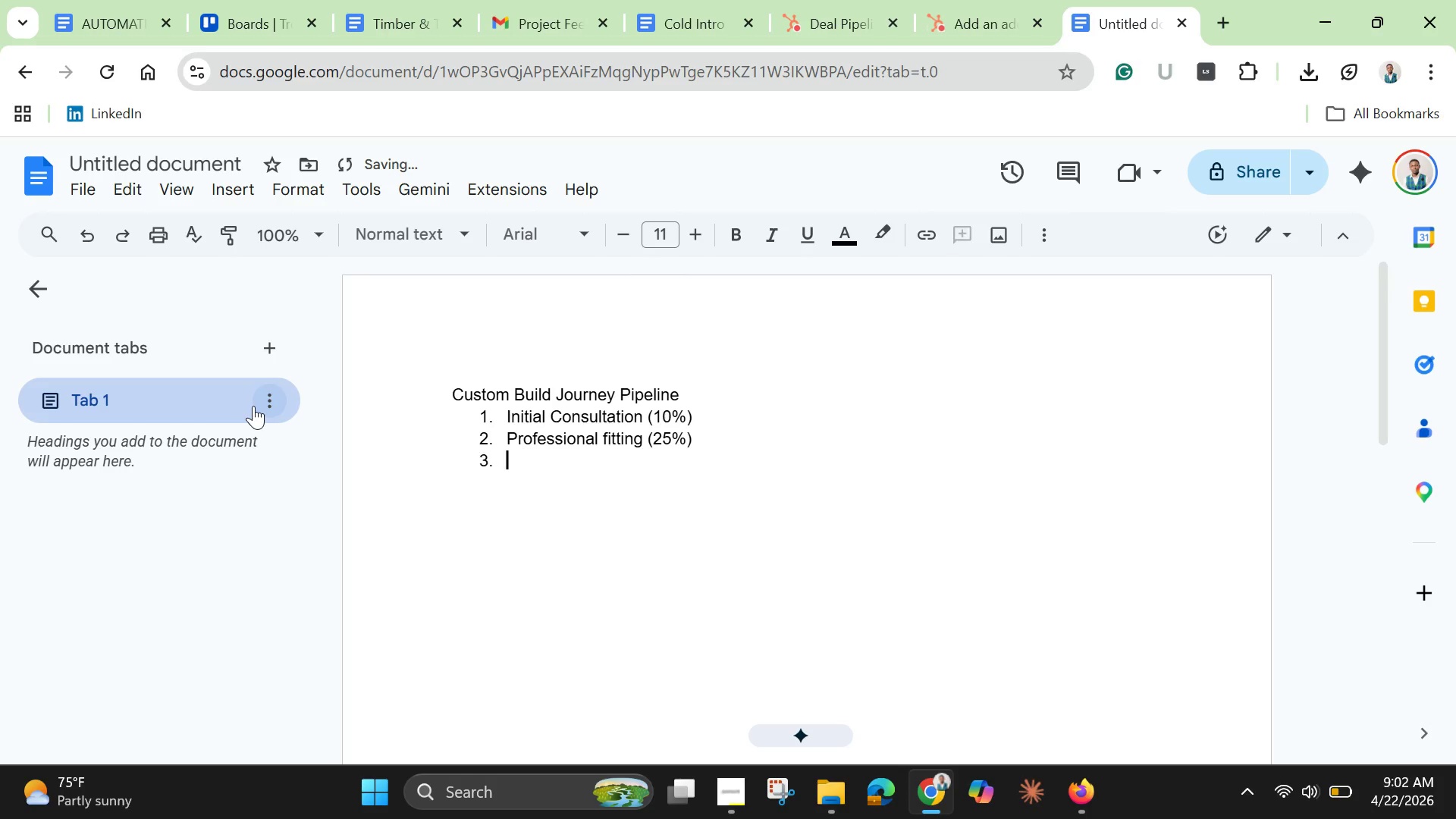 
key(Enter)
 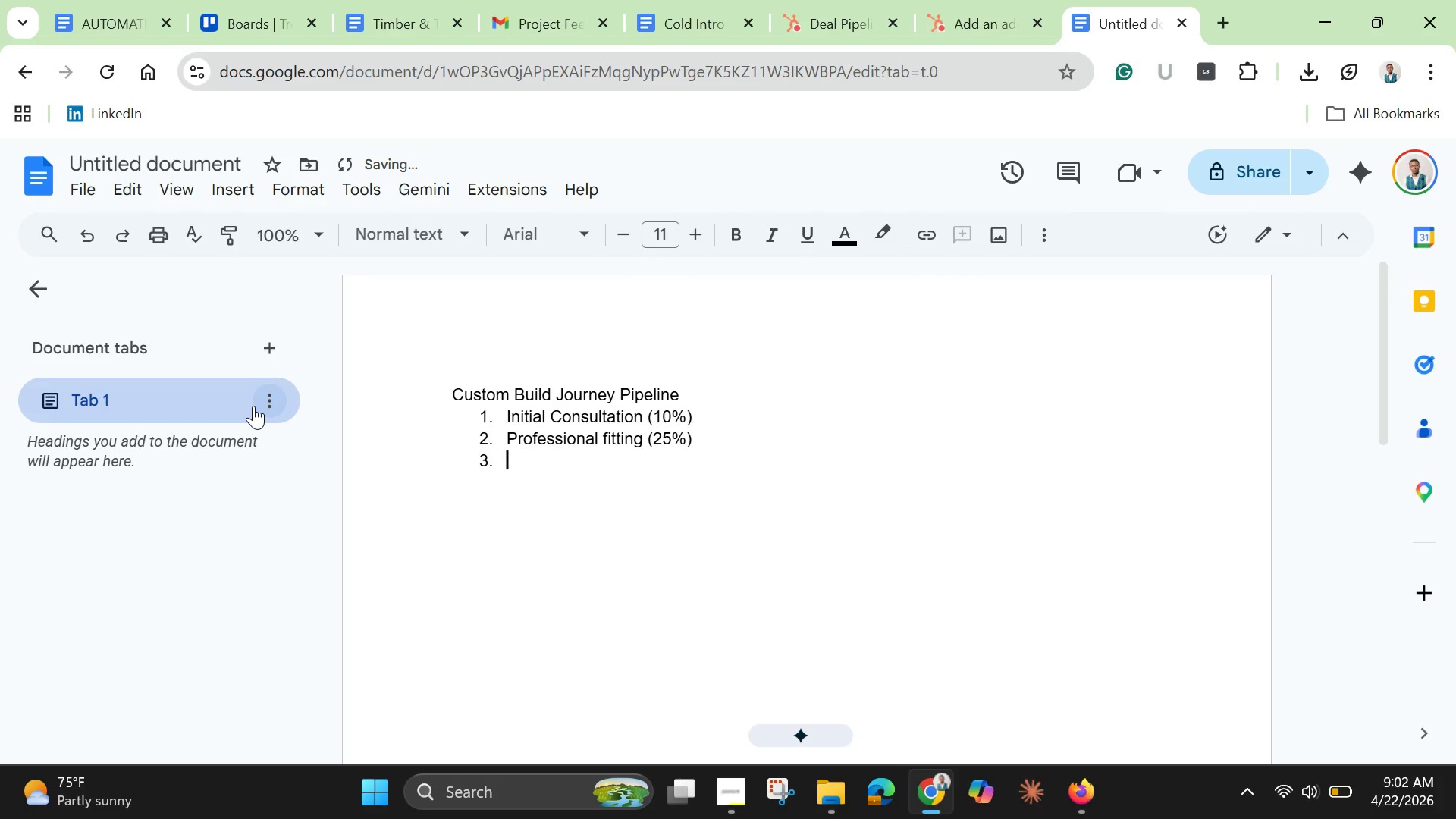 
type(Parts Sourcing (40%))
 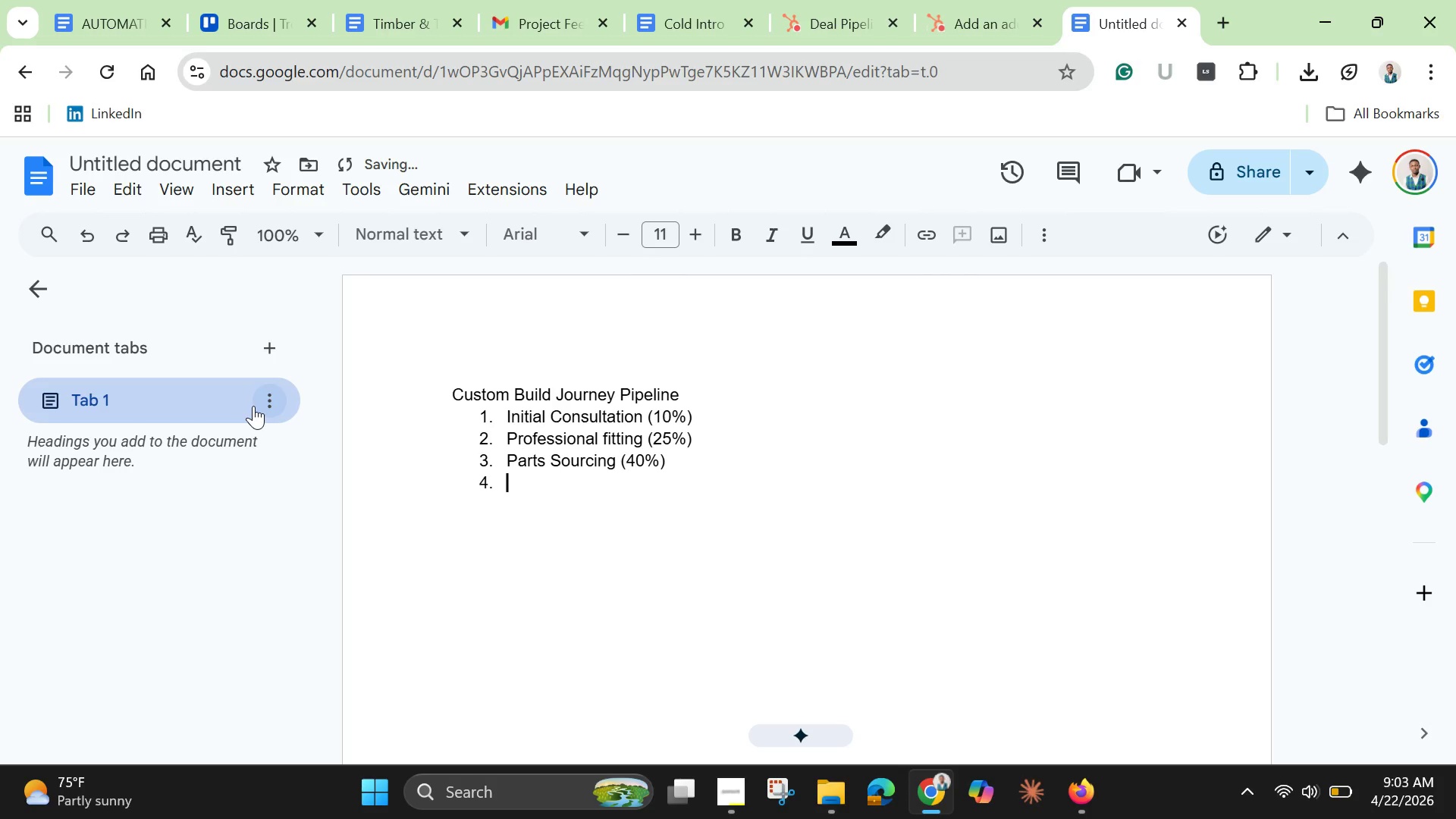 
 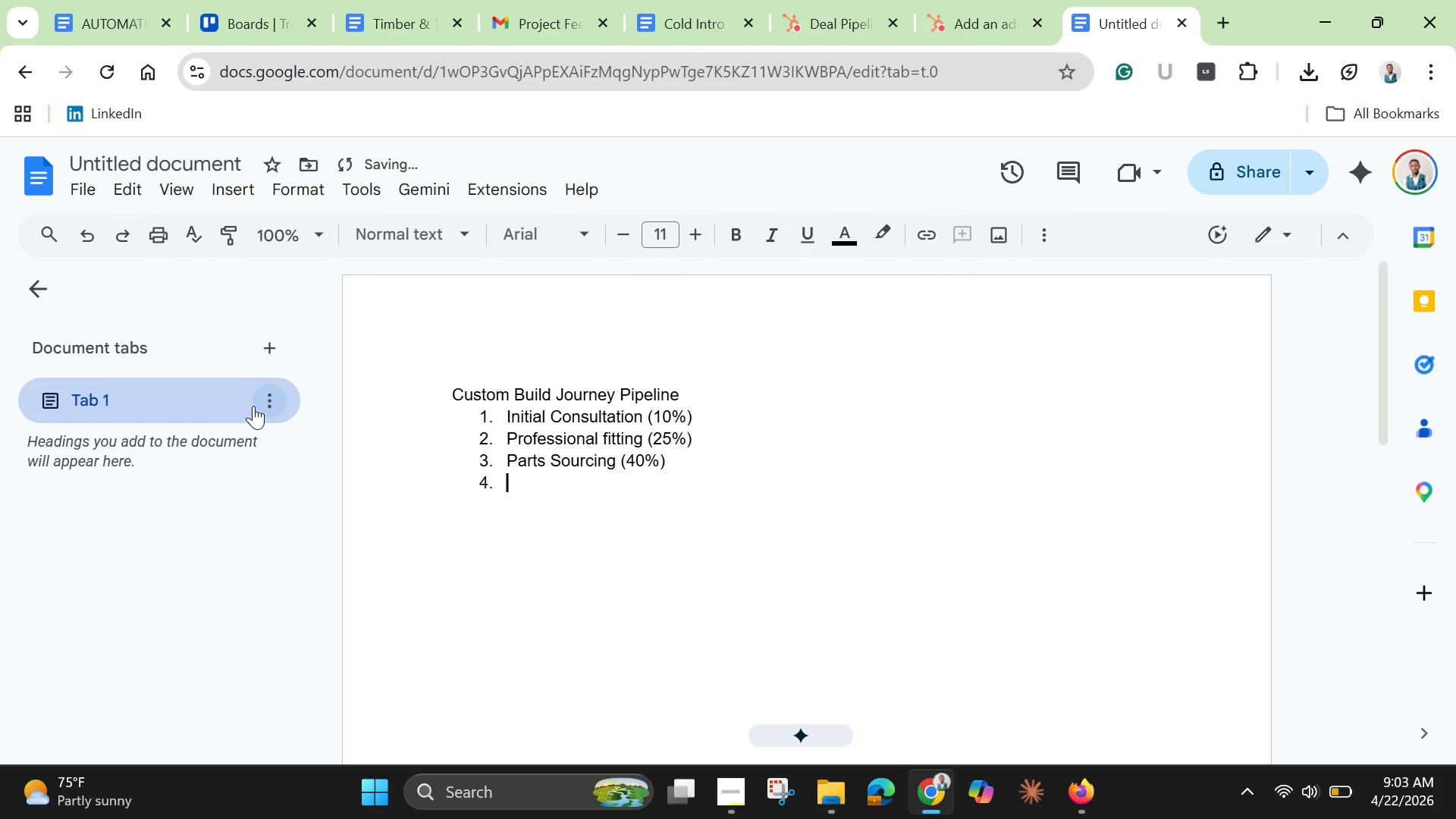 
key(Enter)
 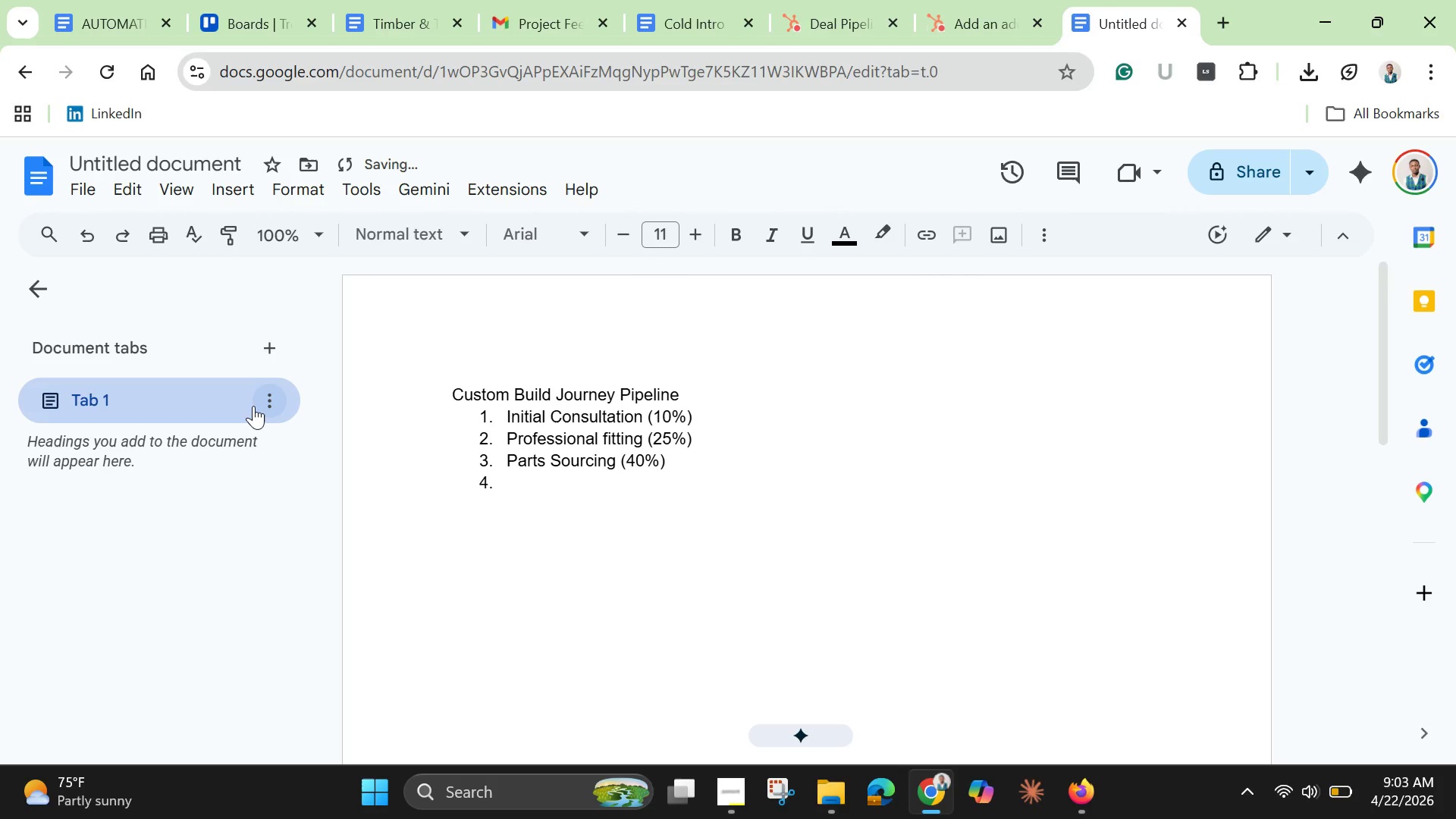 
type(Assembly )
 